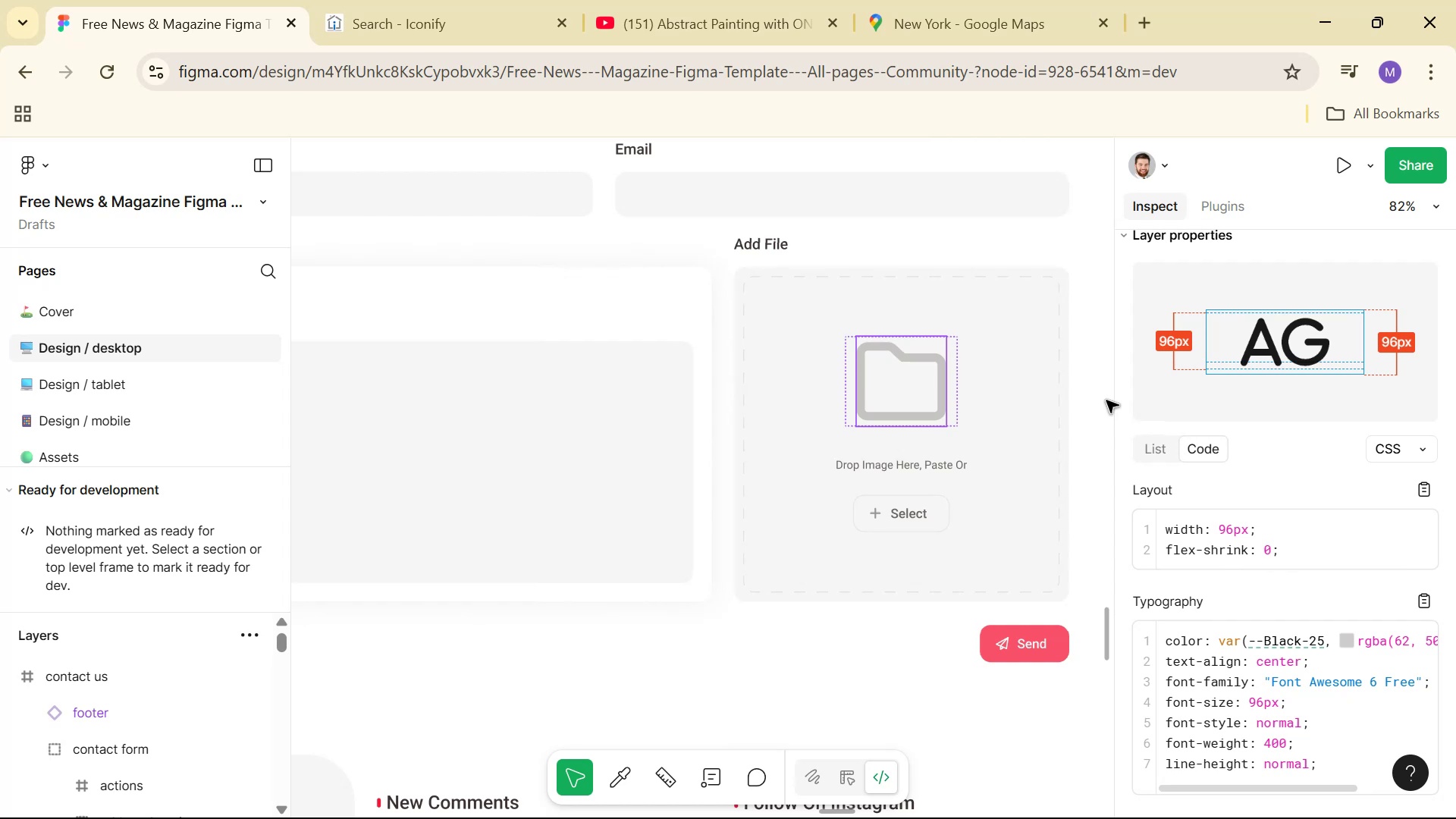 
left_click([1423, 593])
 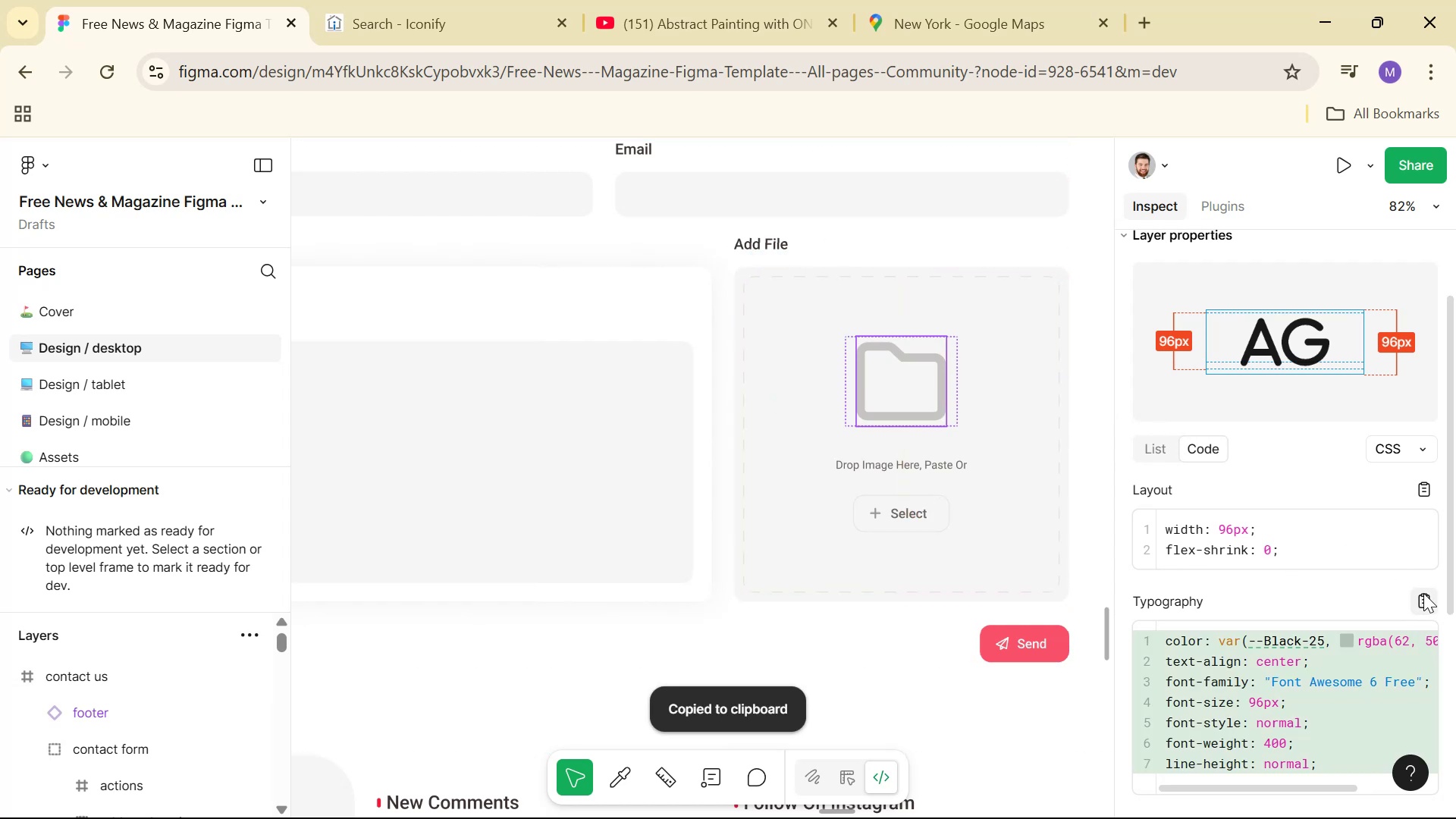 
key(Alt+Tab)
 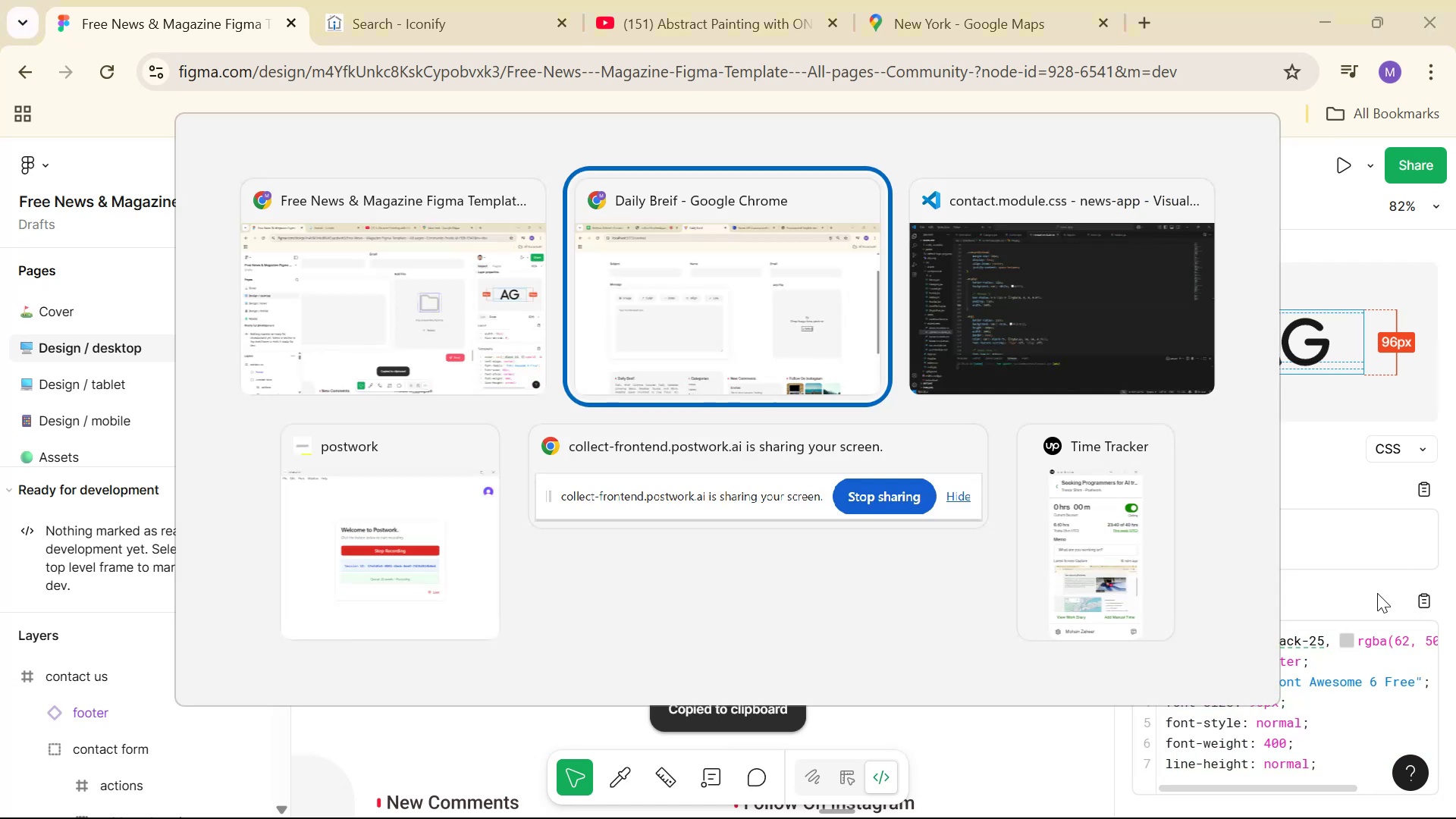 
key(Alt+Tab)
 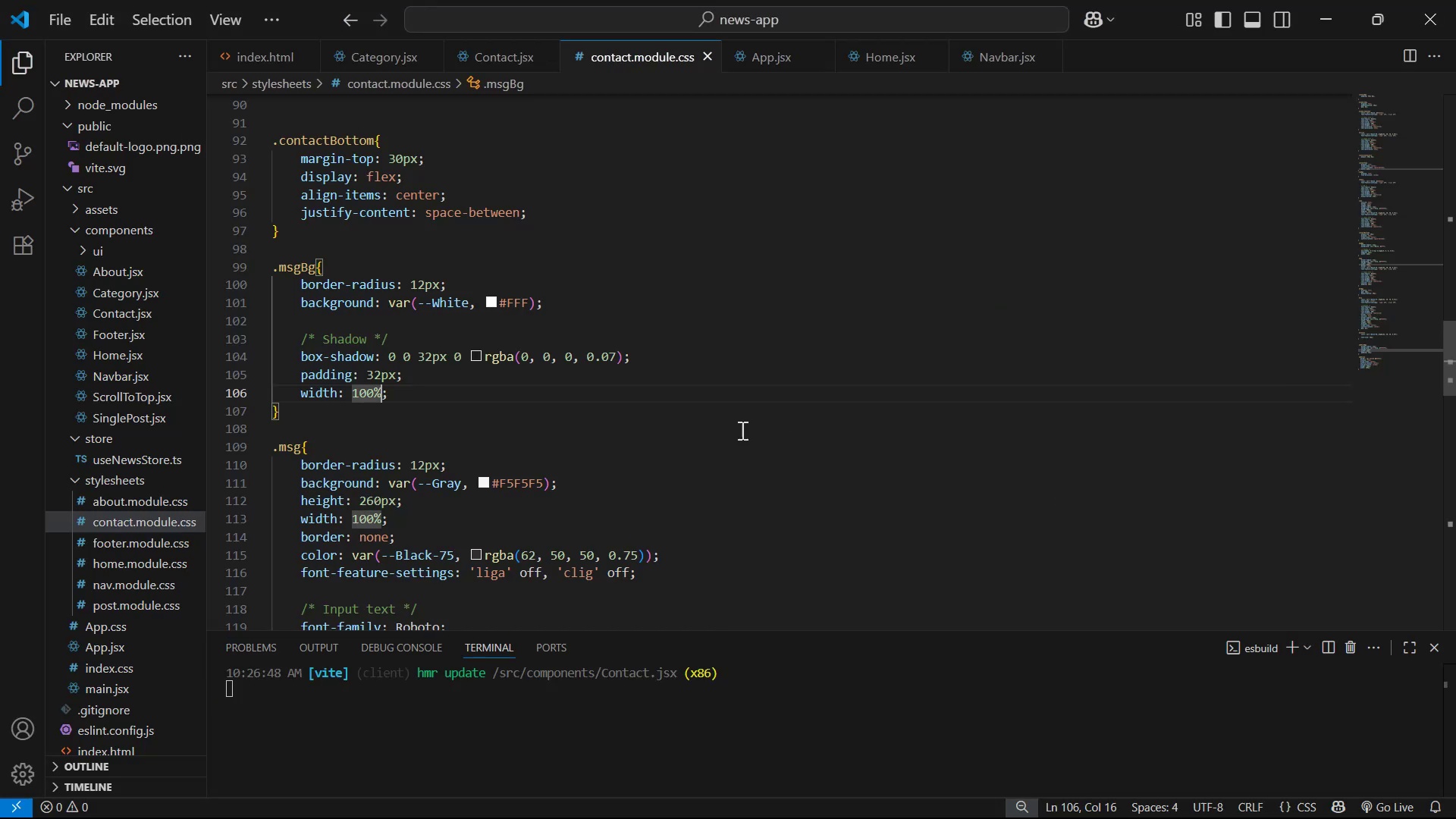 
scroll: coordinate [592, 361], scroll_direction: down, amount: 24.0
 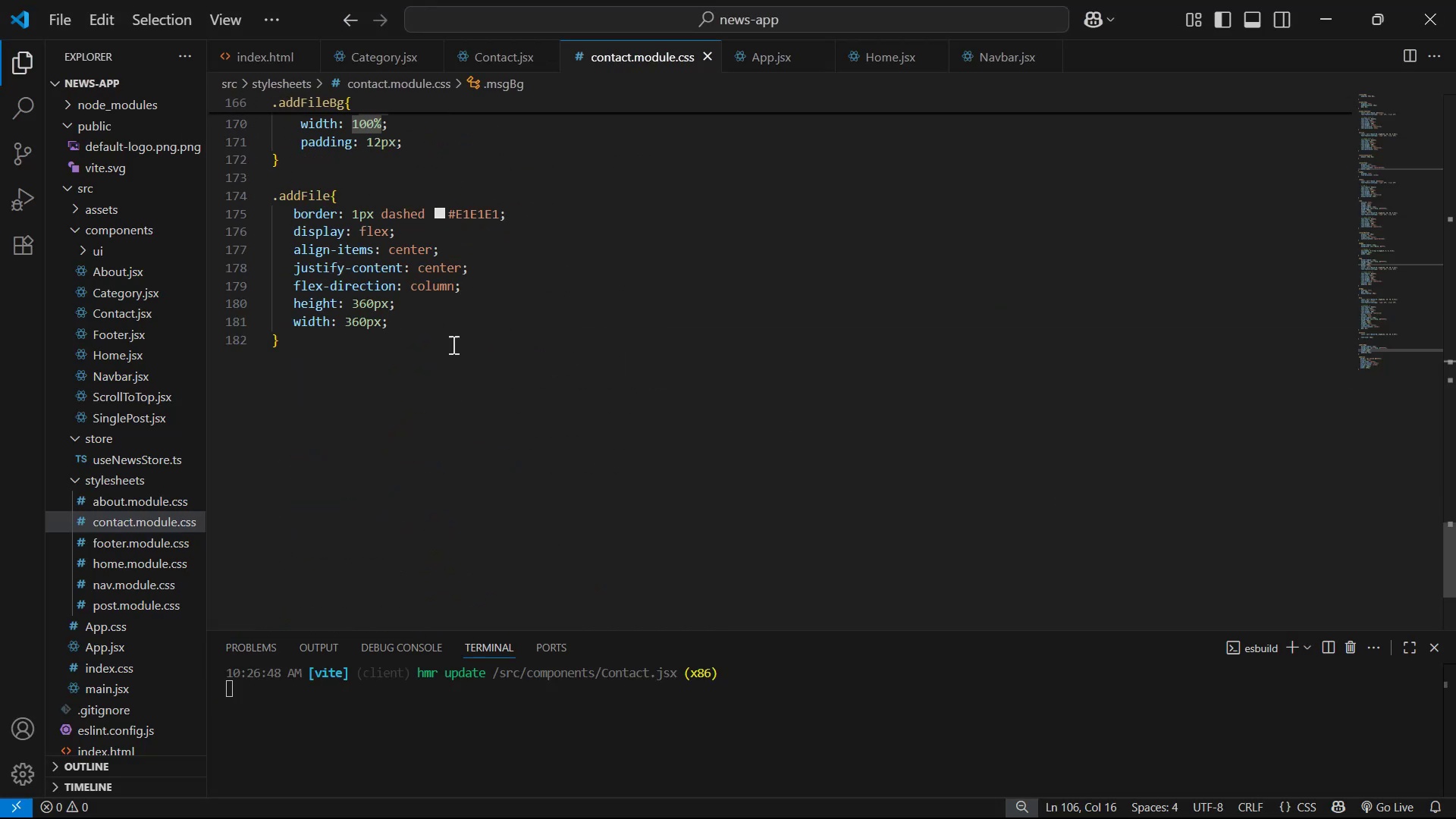 
left_click([447, 346])
 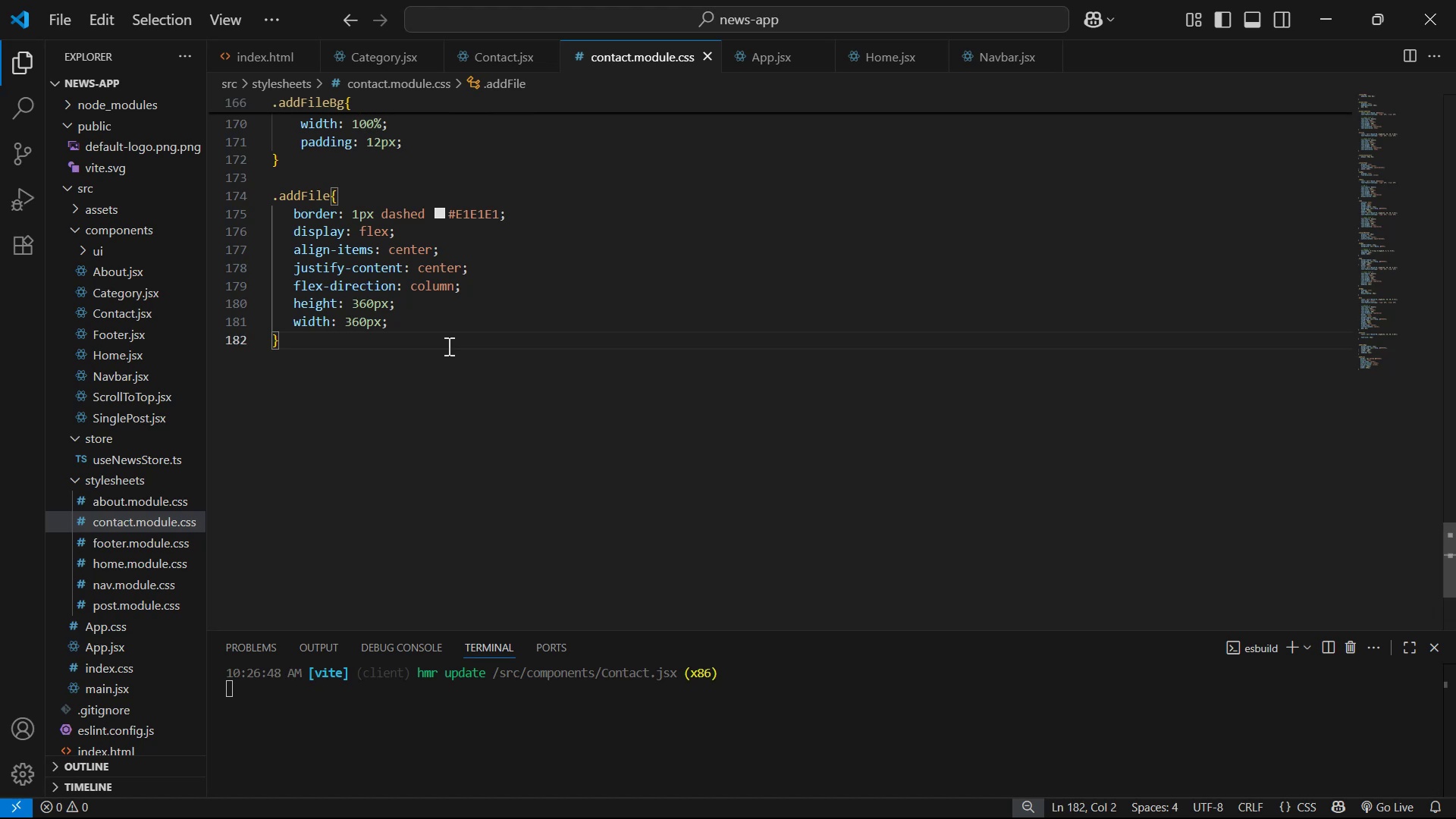 
key(Enter)
 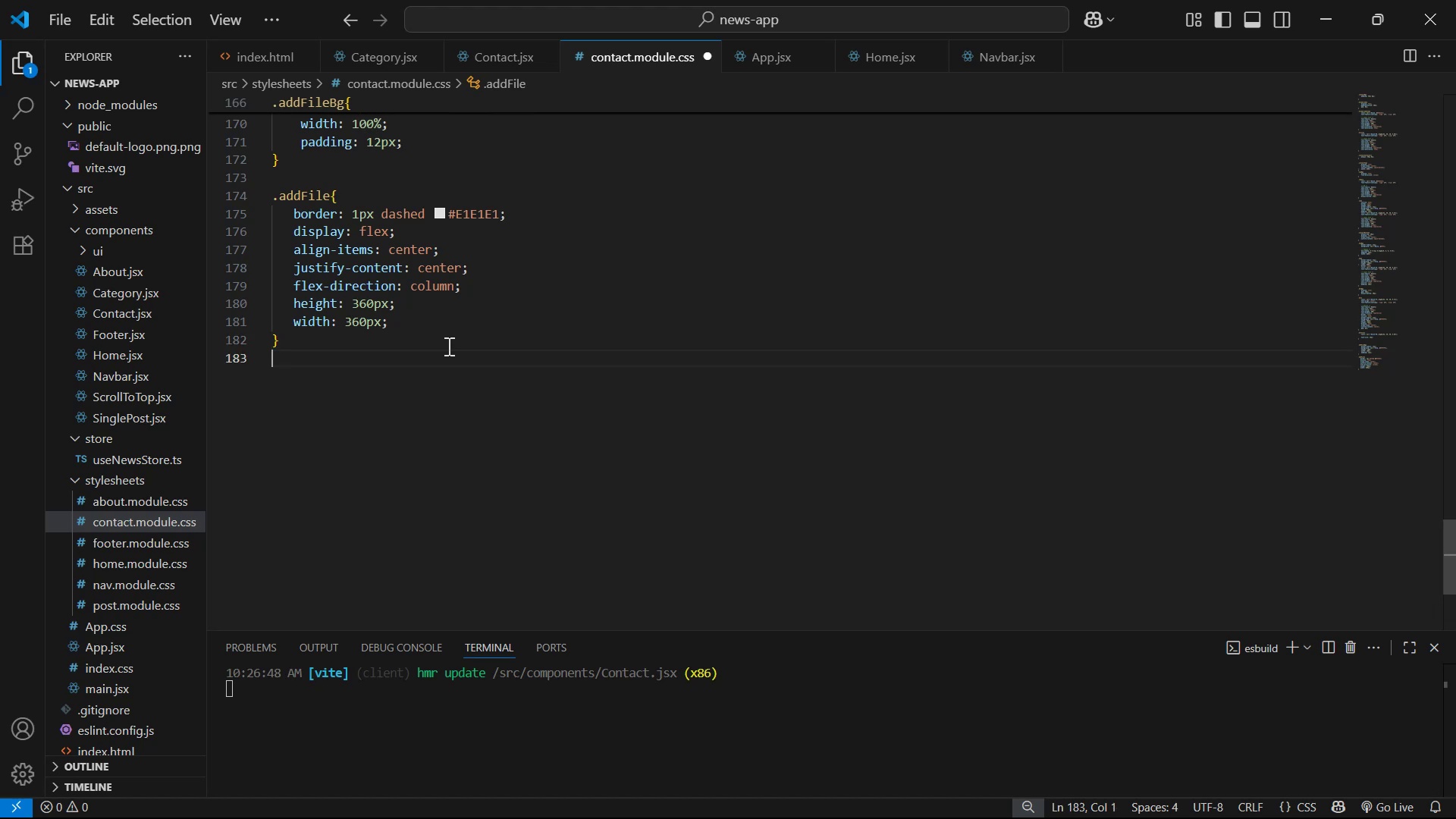 
key(Enter)
 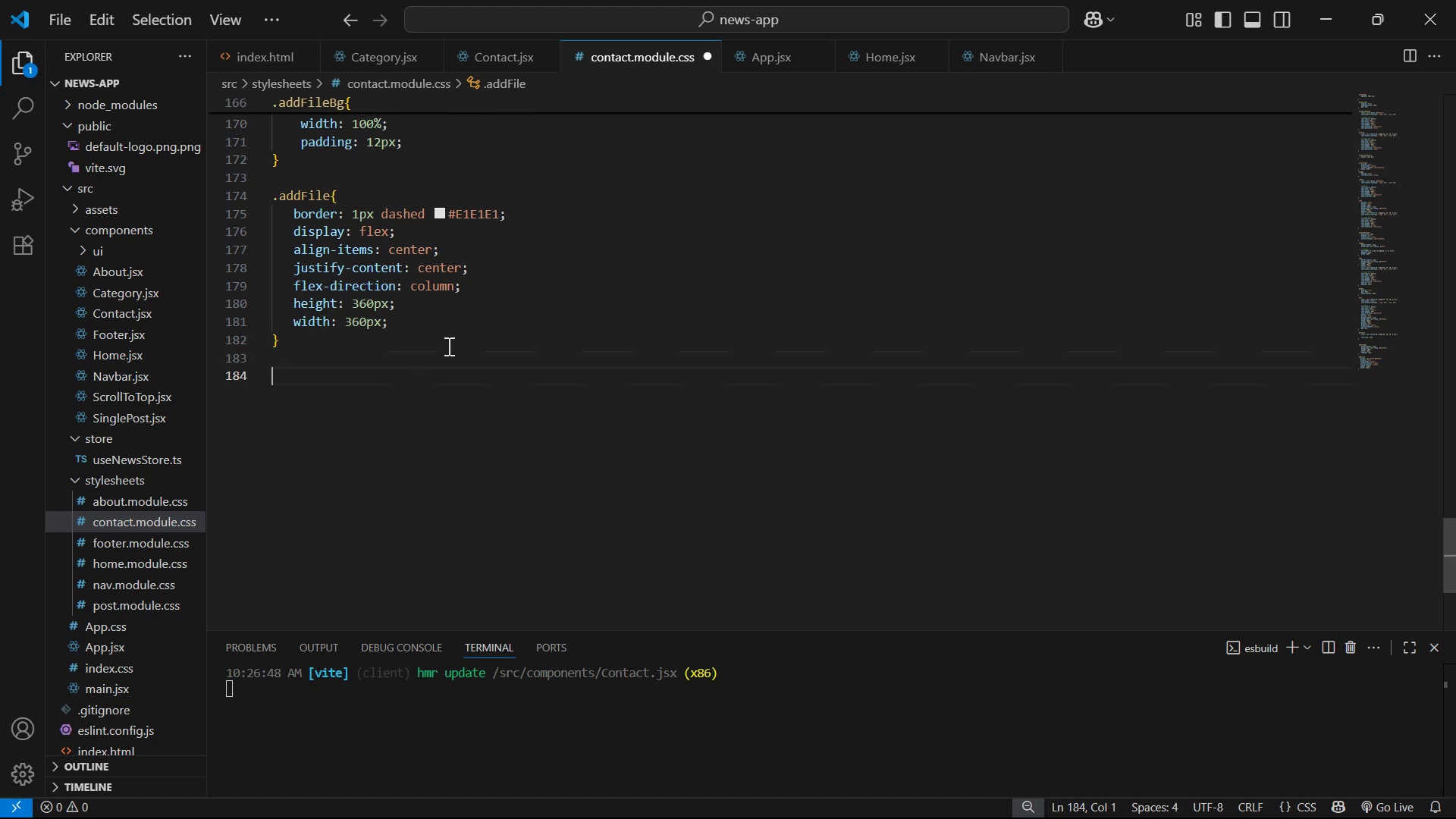 
type(.addFileIconP)
 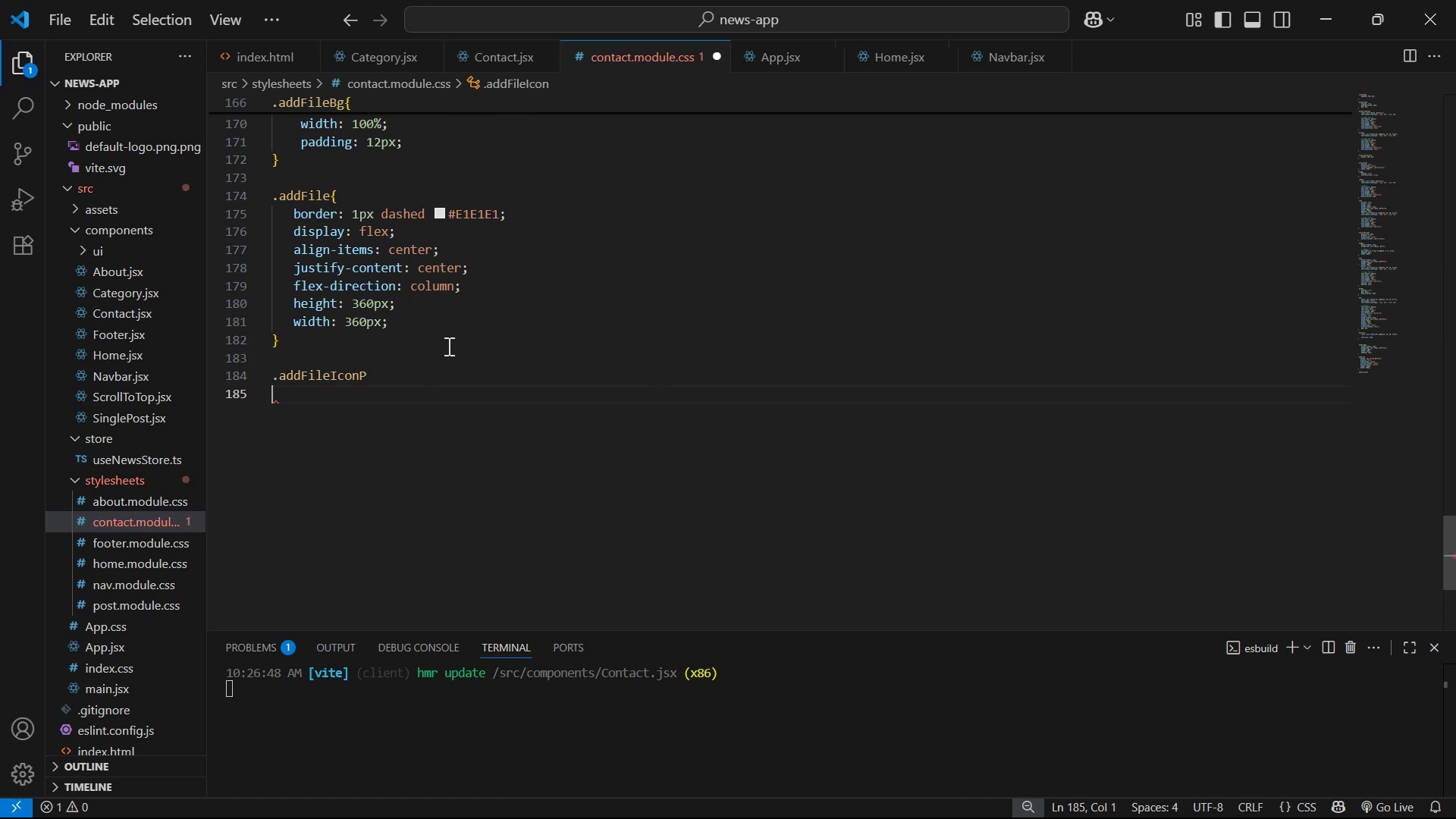 
 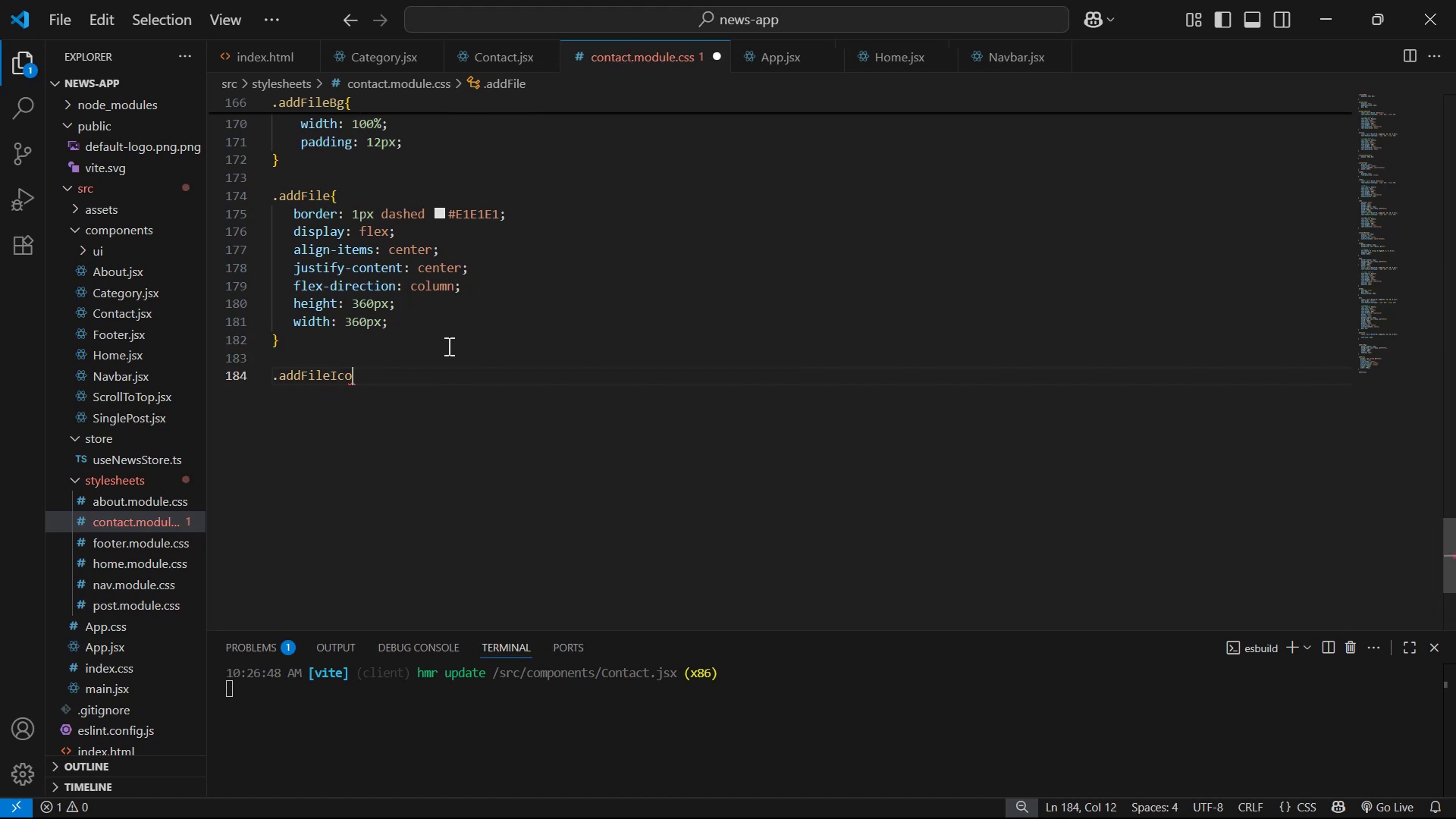 
key(Enter)
 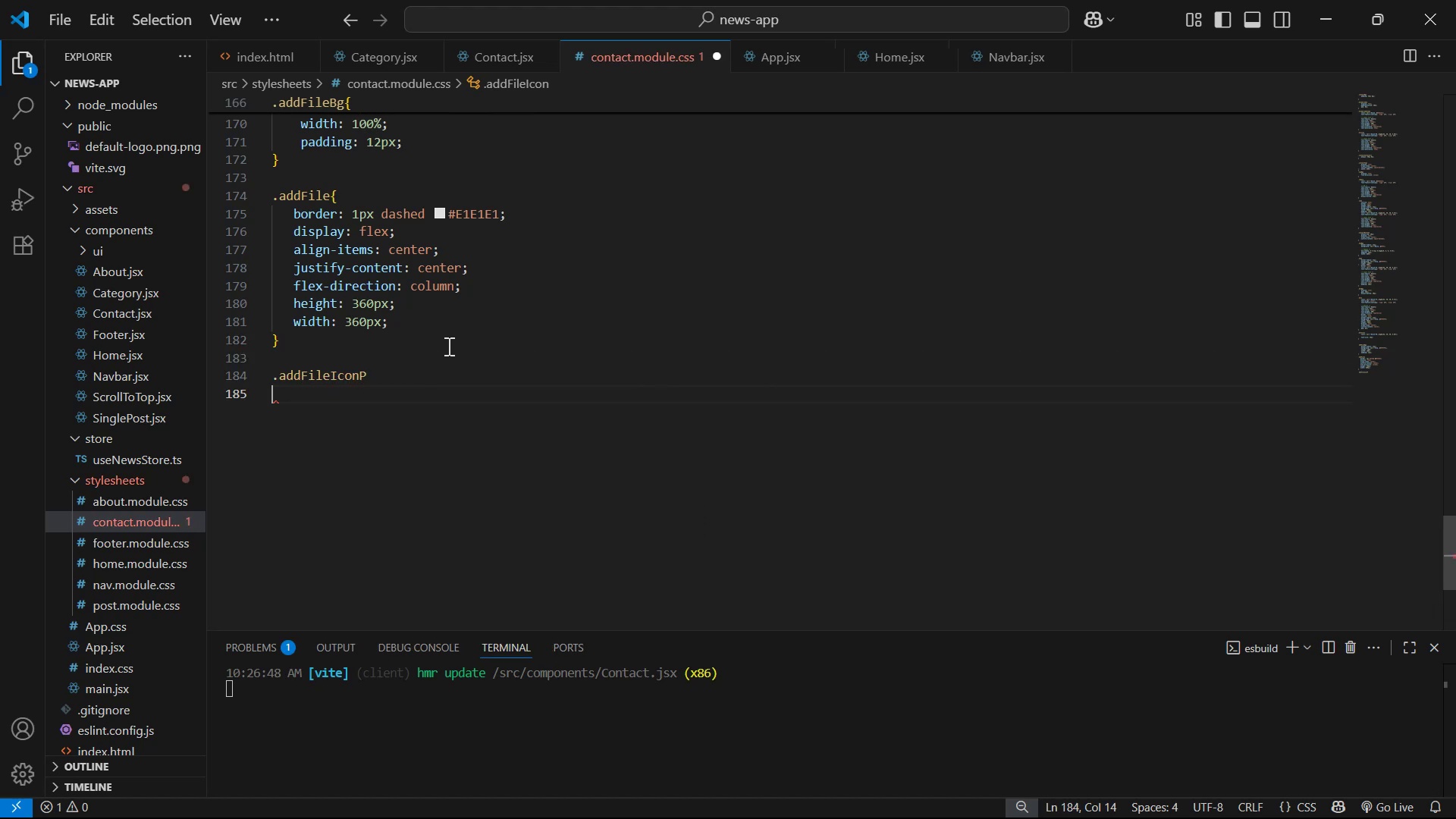 
key(Control+ControlLeft)
 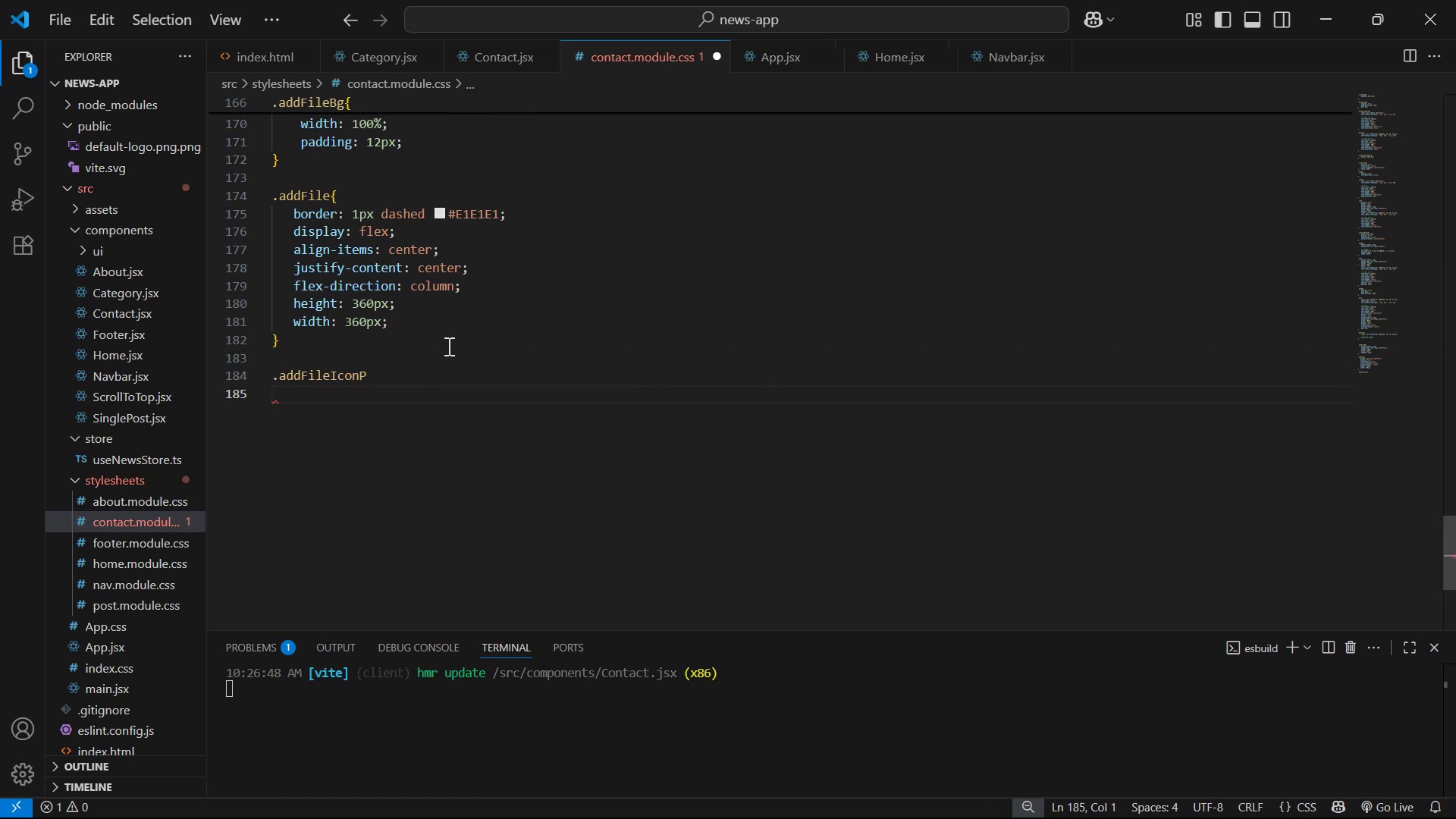 
key(Backspace)
 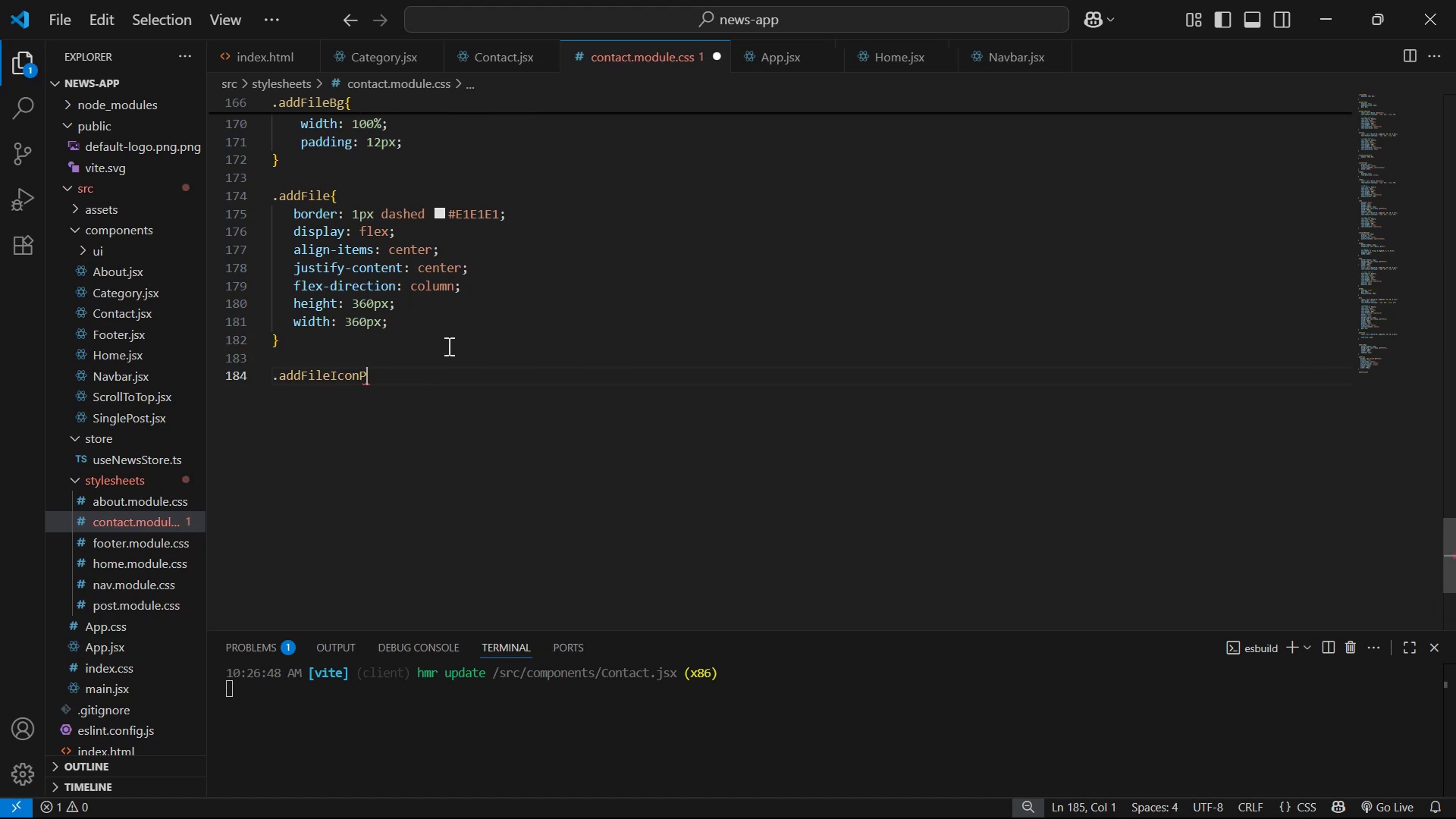 
key(Backspace)
 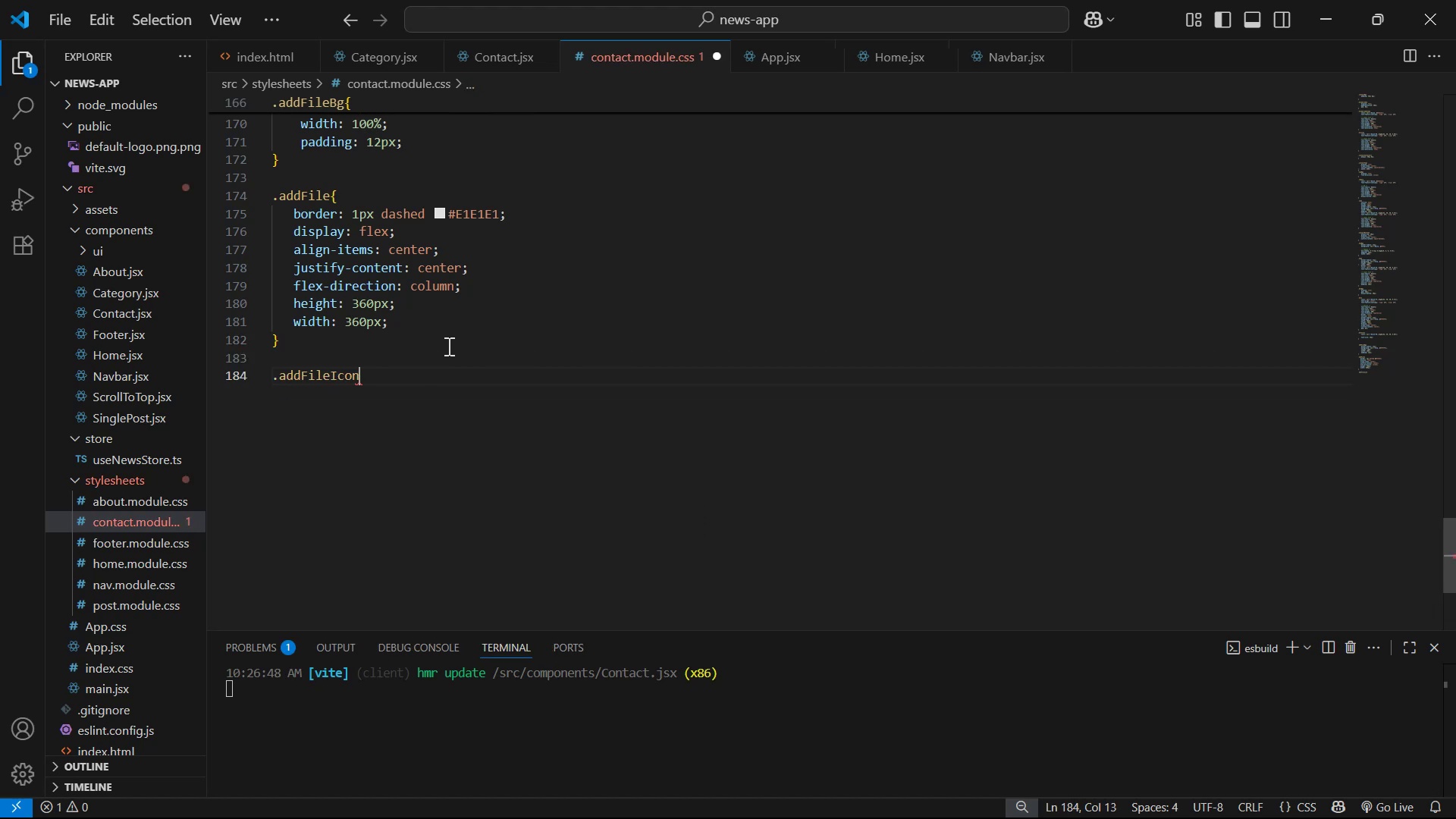 
key(Shift+ShiftLeft)
 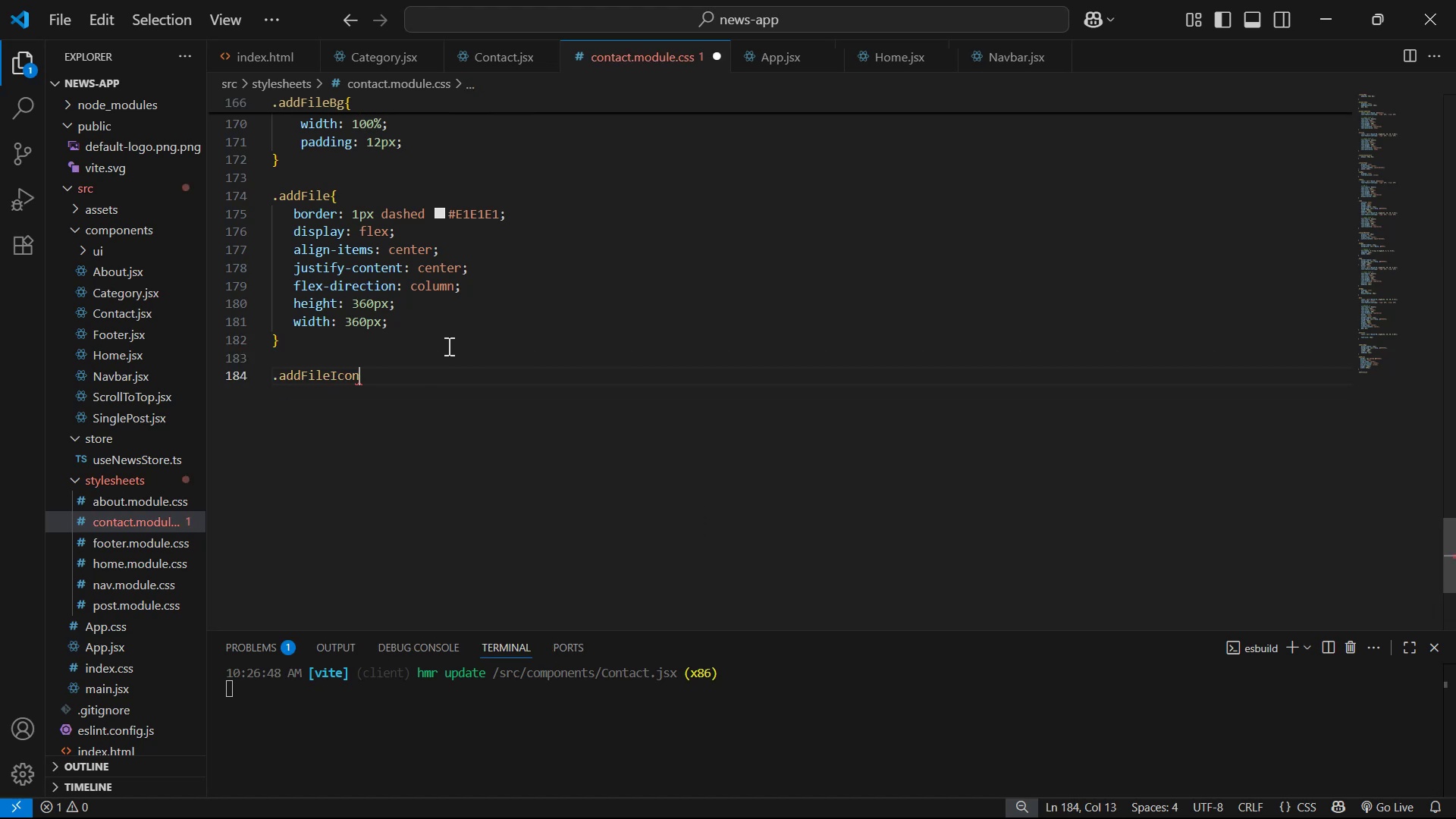 
key(Shift+BracketLeft)
 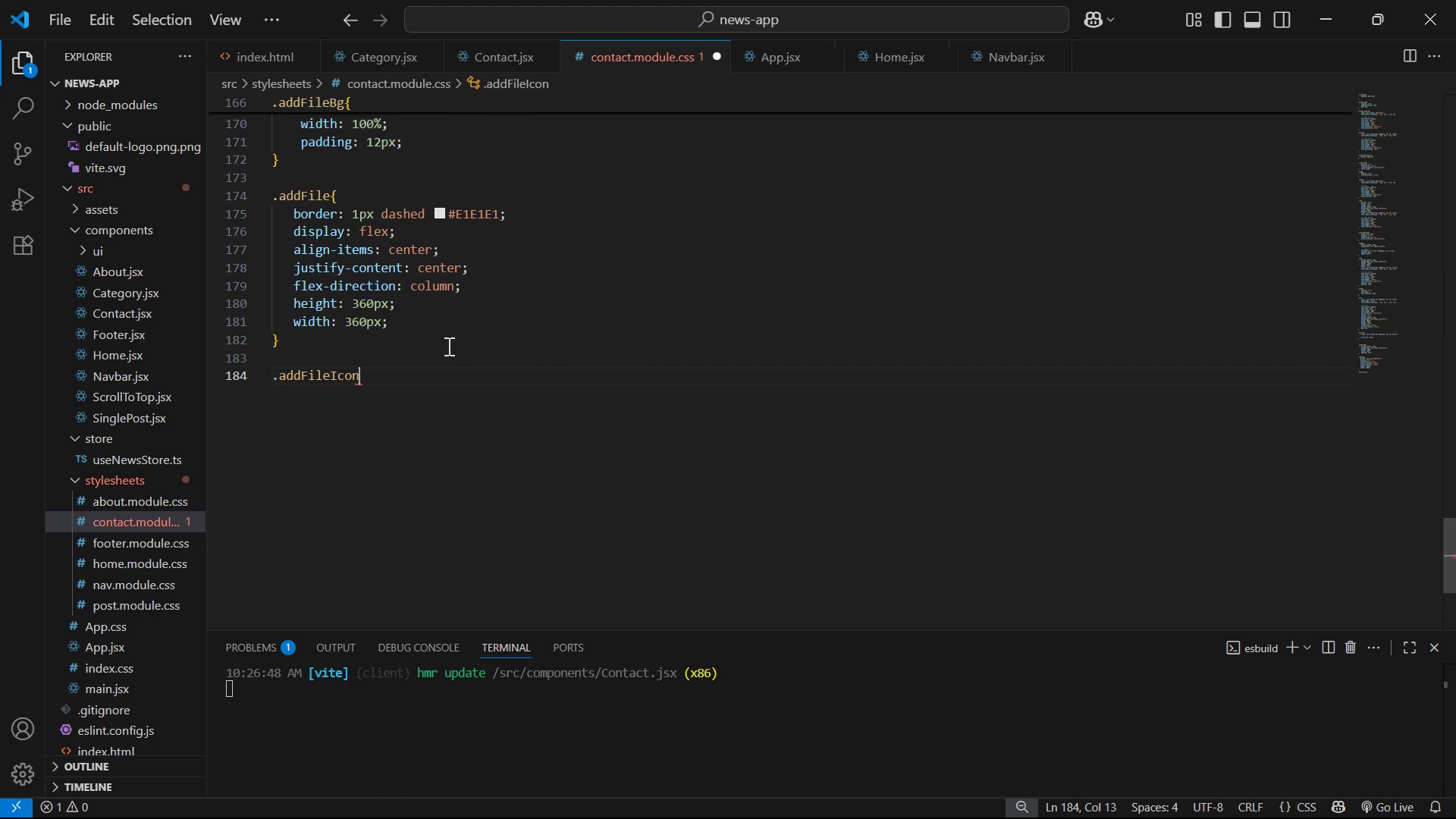 
key(Enter)
 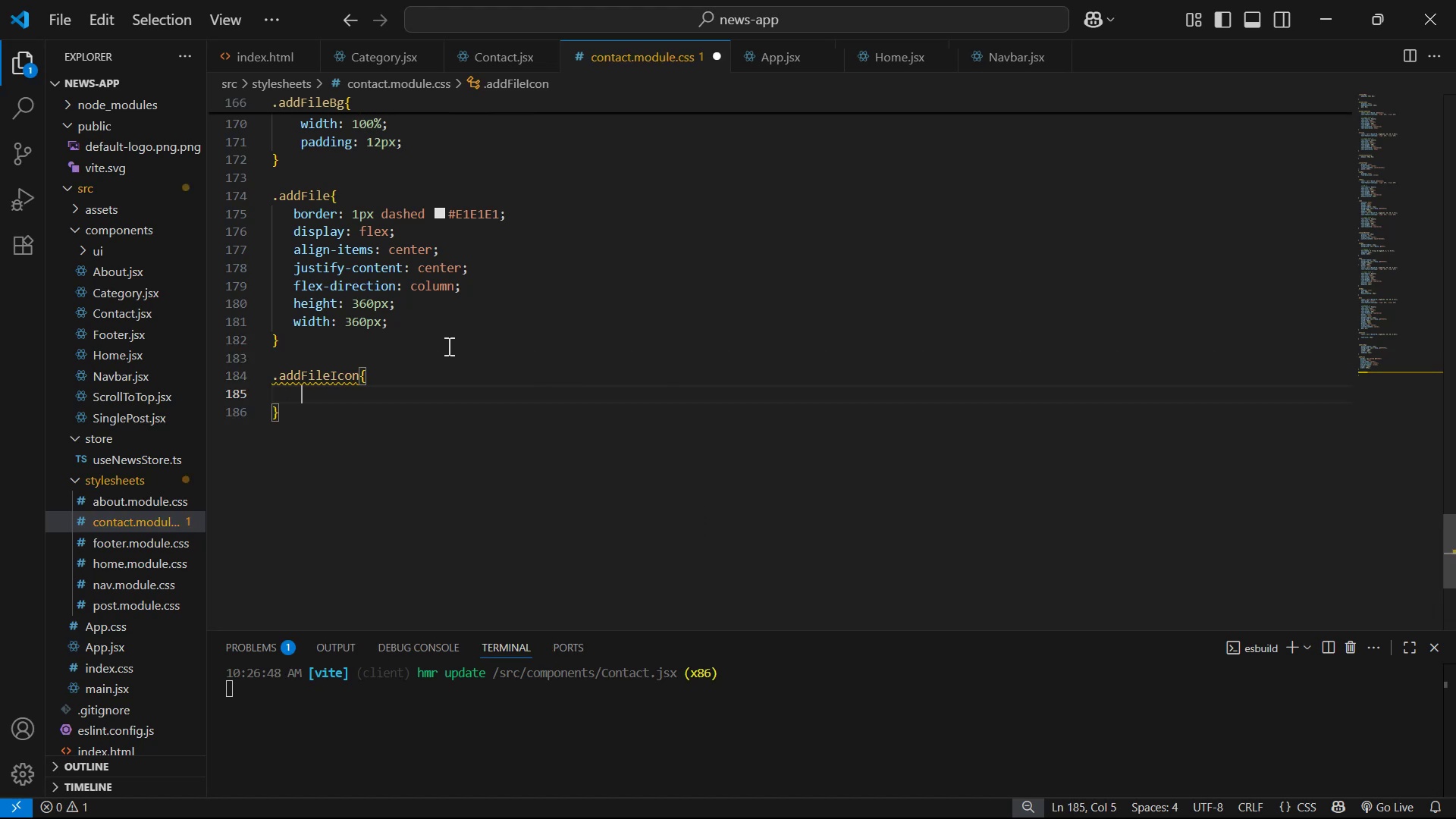 
key(Control+V)
 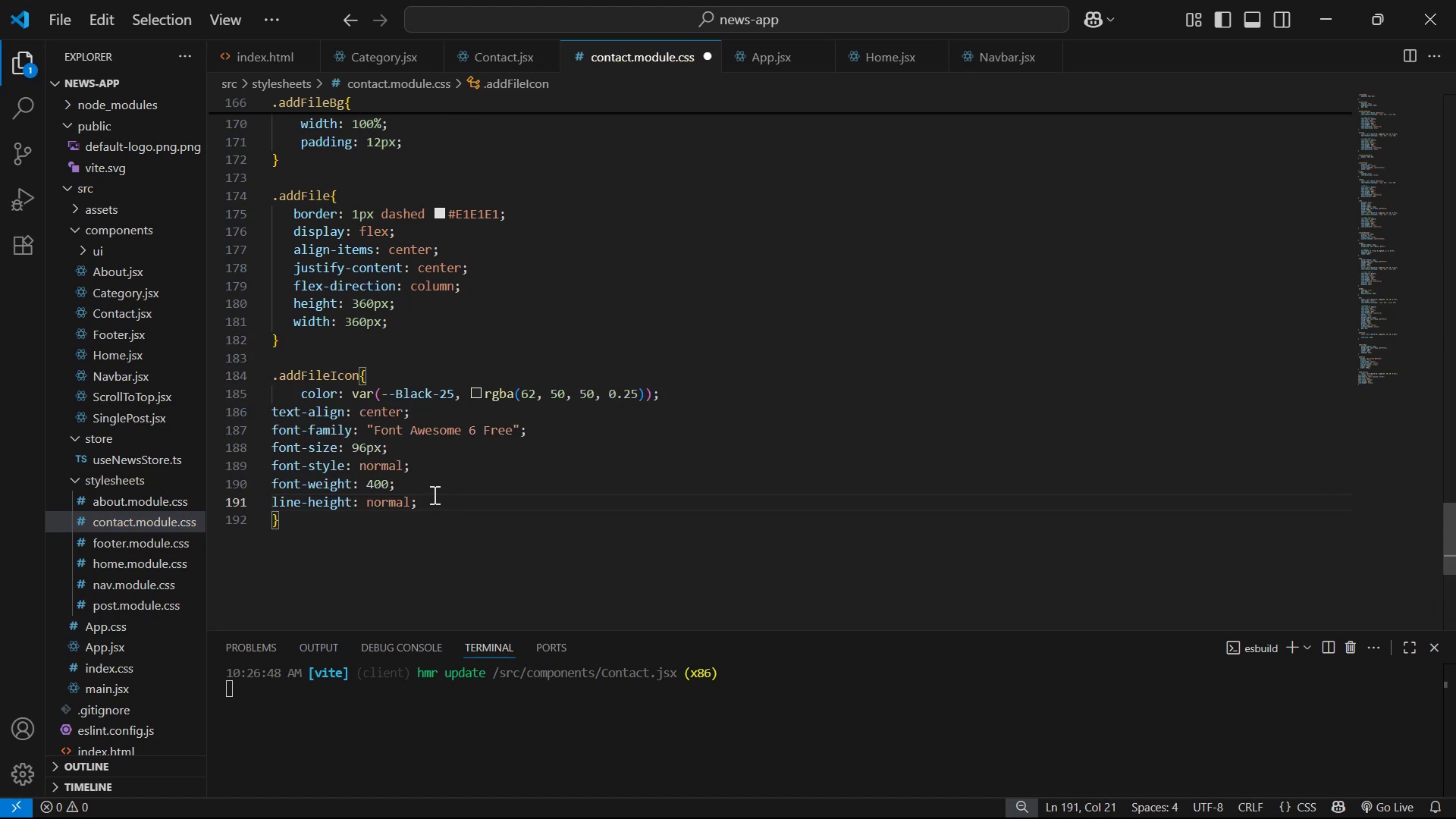 
key(Tab)
 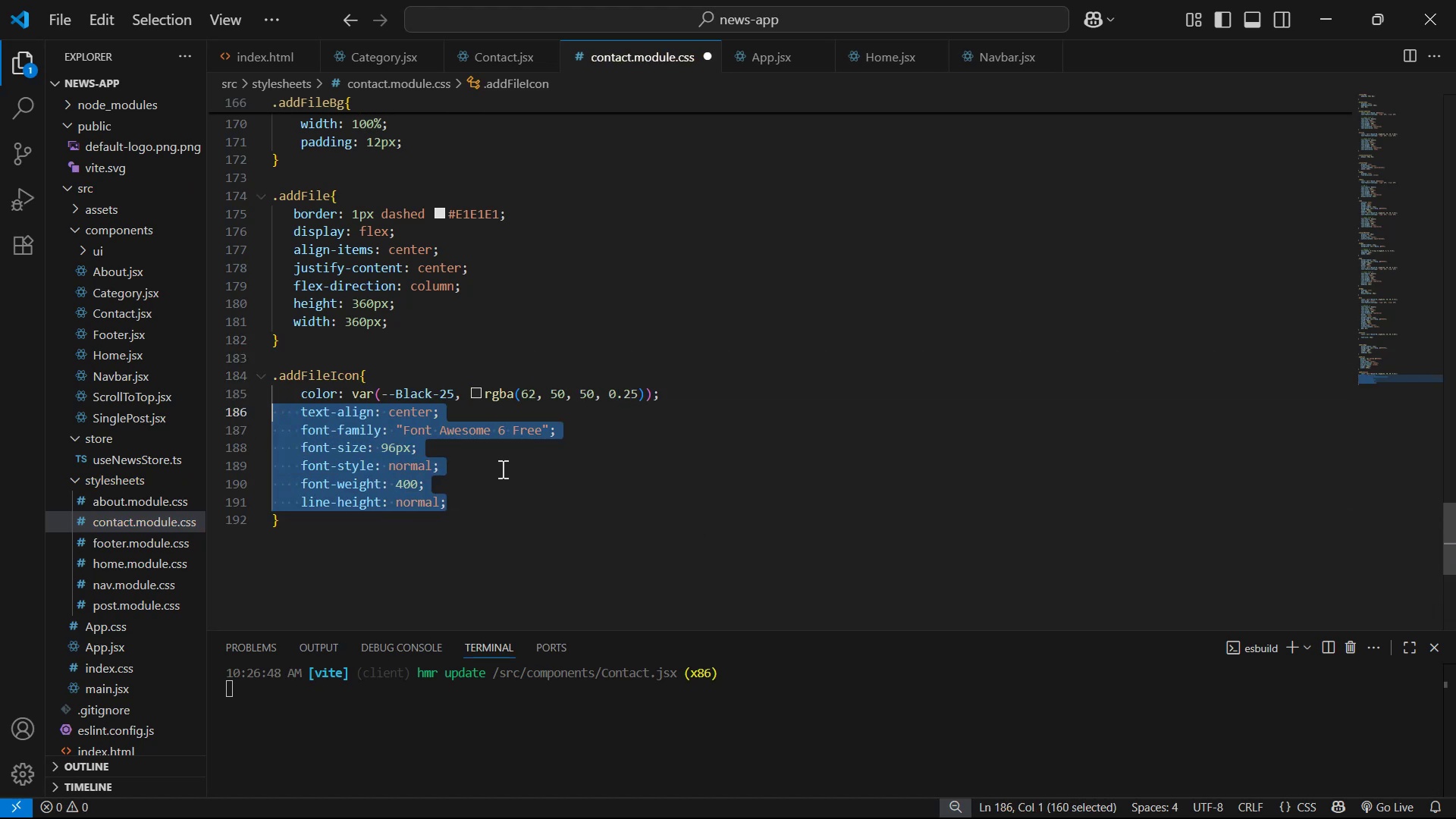 
left_click([509, 469])
 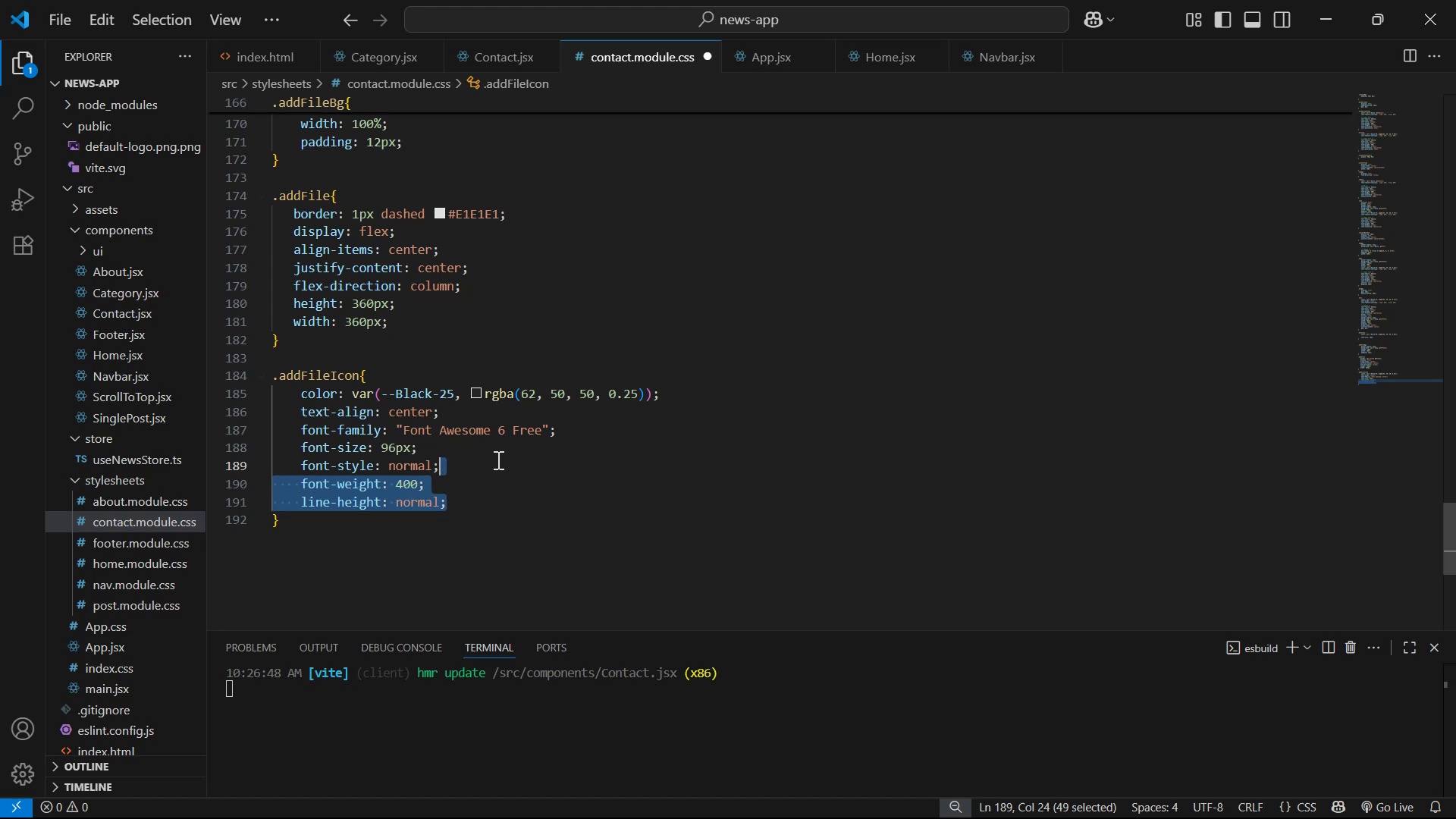 
left_click([497, 449])
 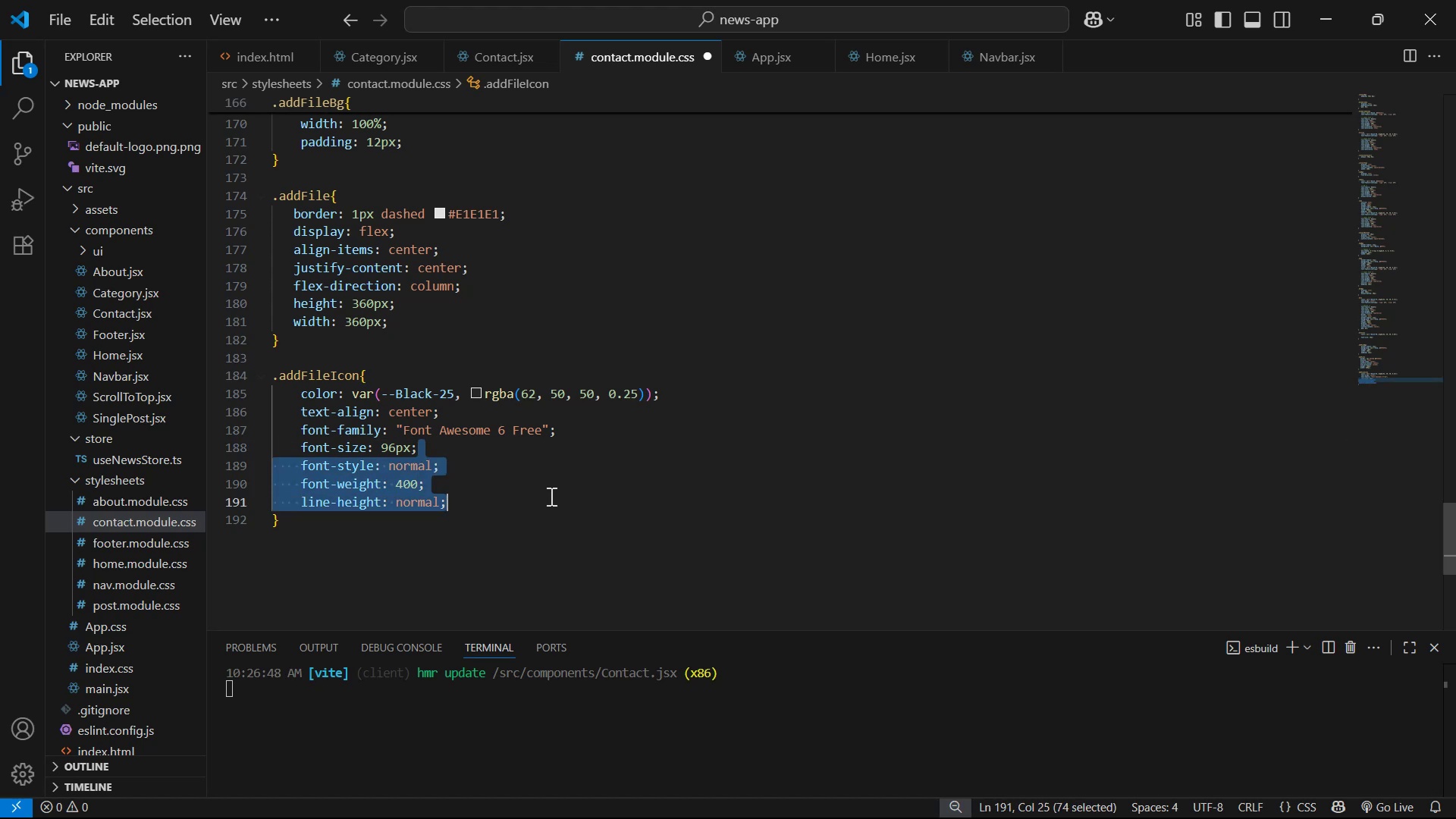 
key(Backspace)
 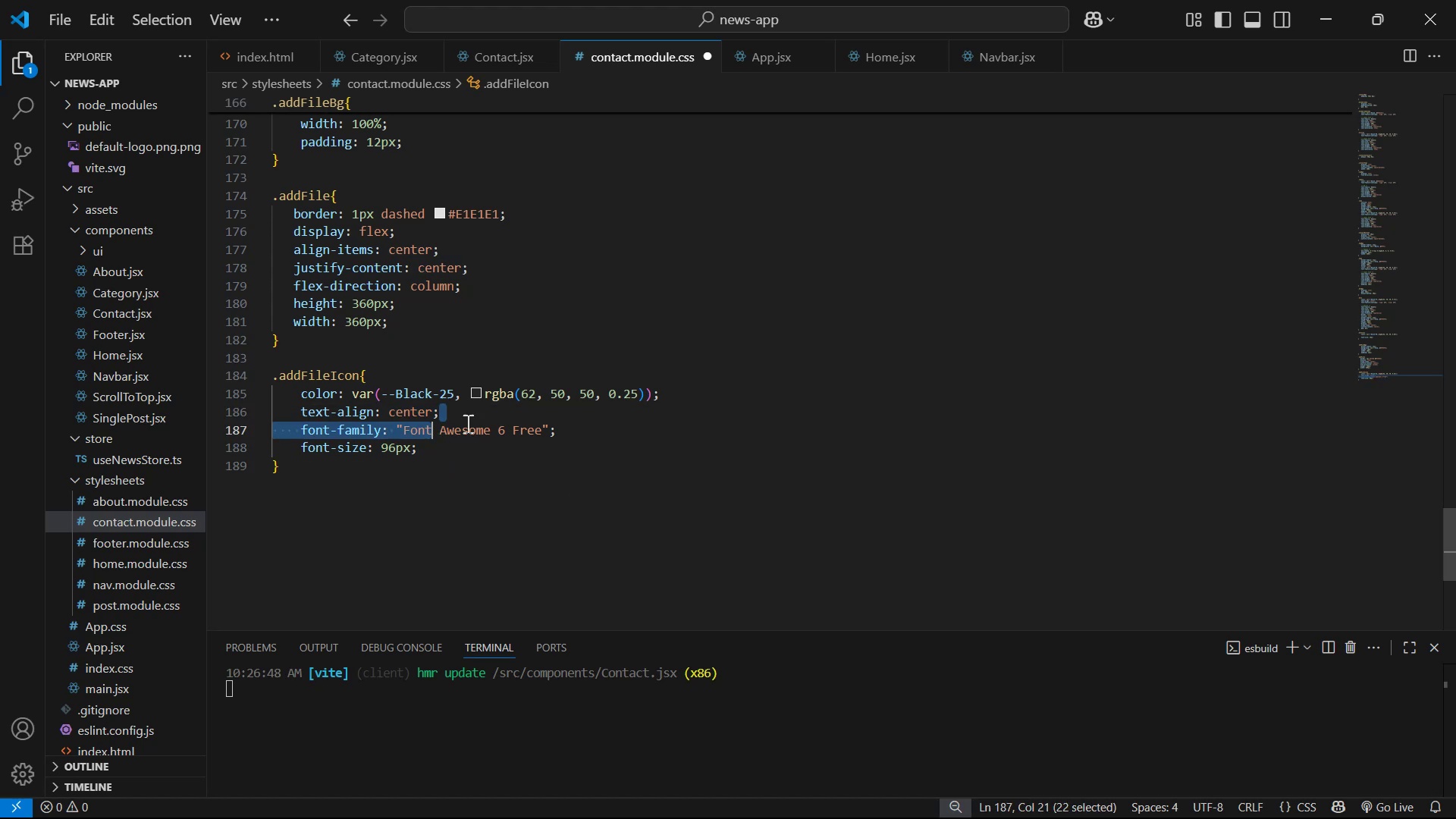 
wait(6.24)
 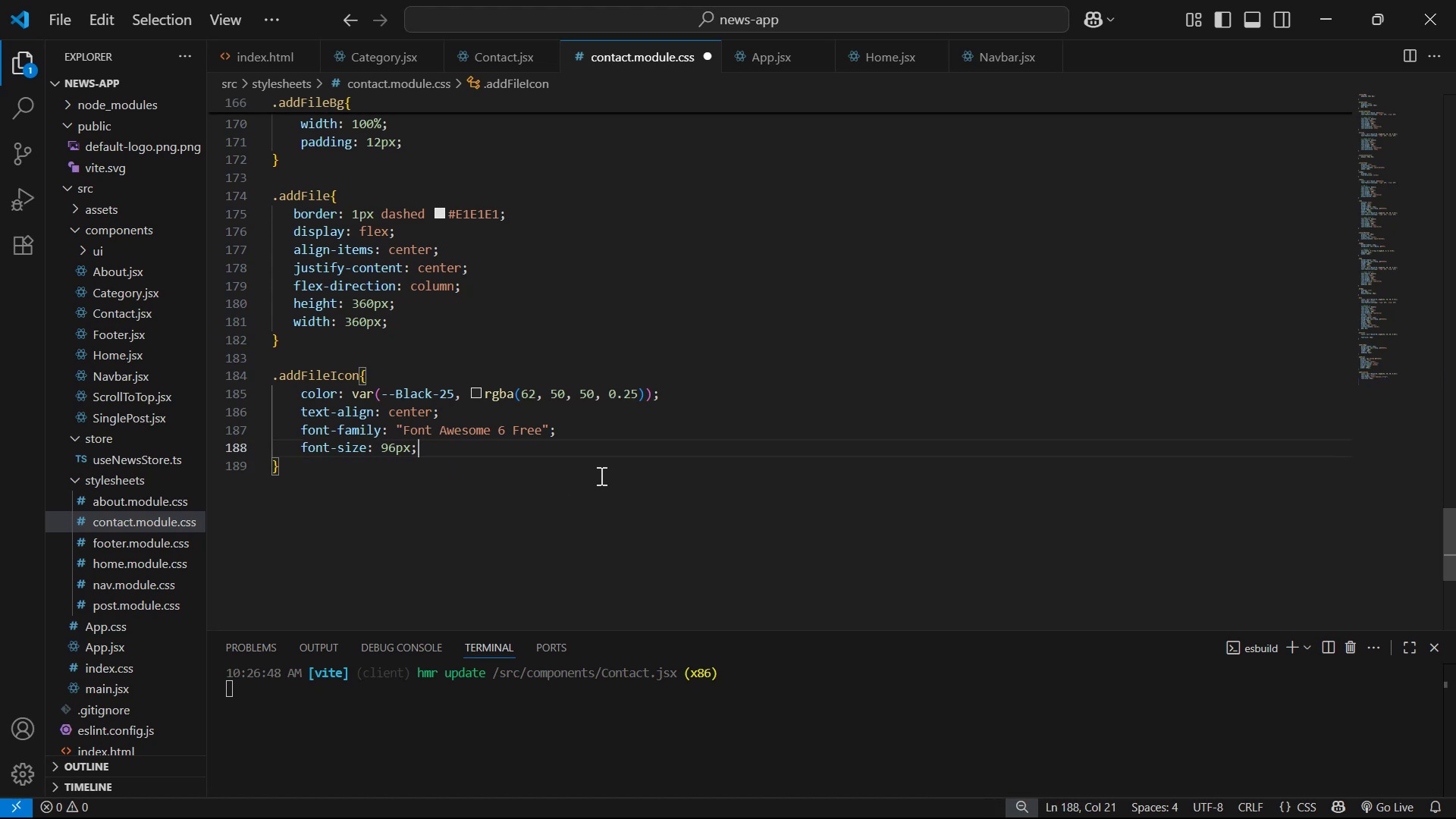 
left_click([296, 410])
 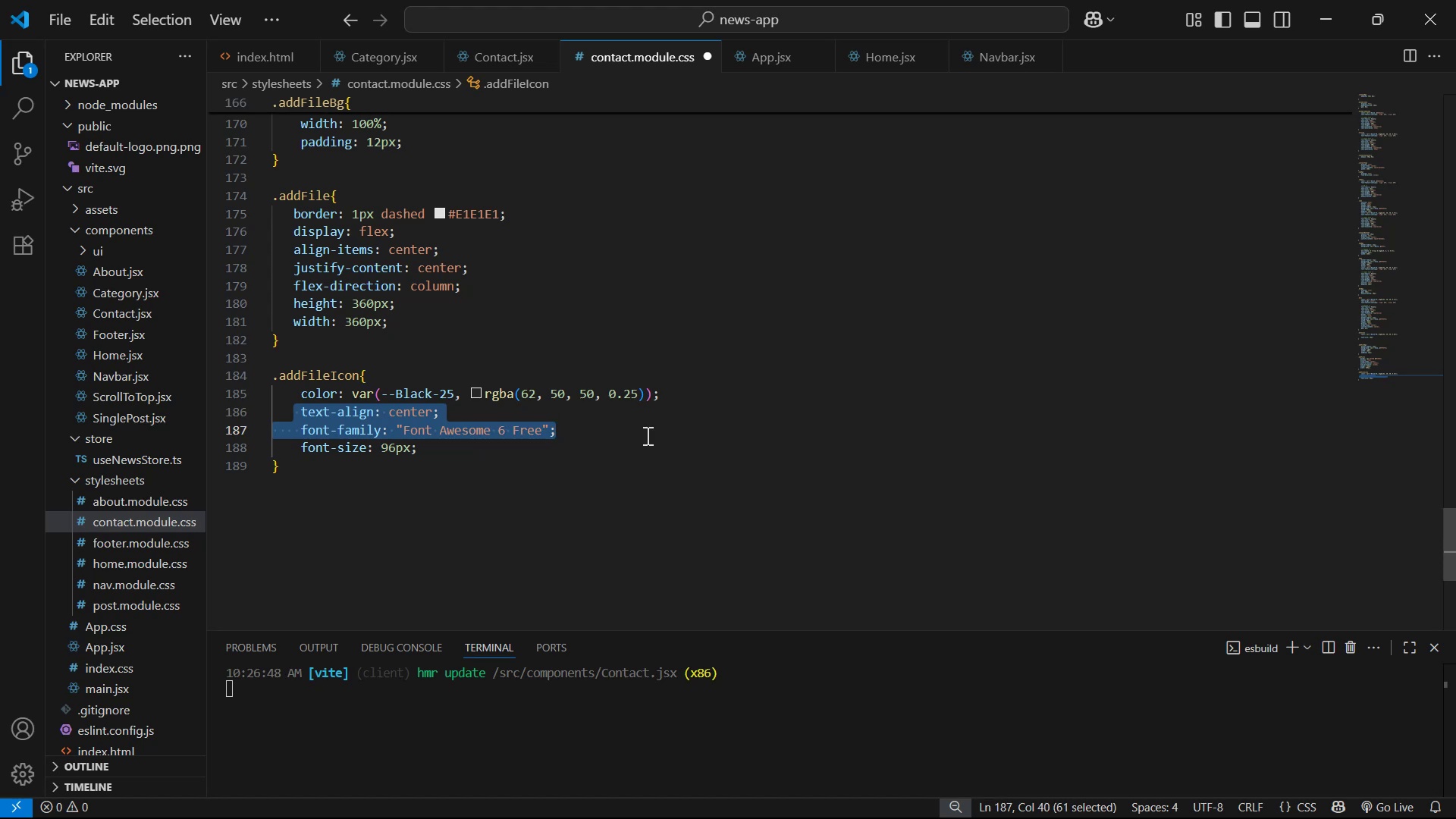 
key(Backspace)
 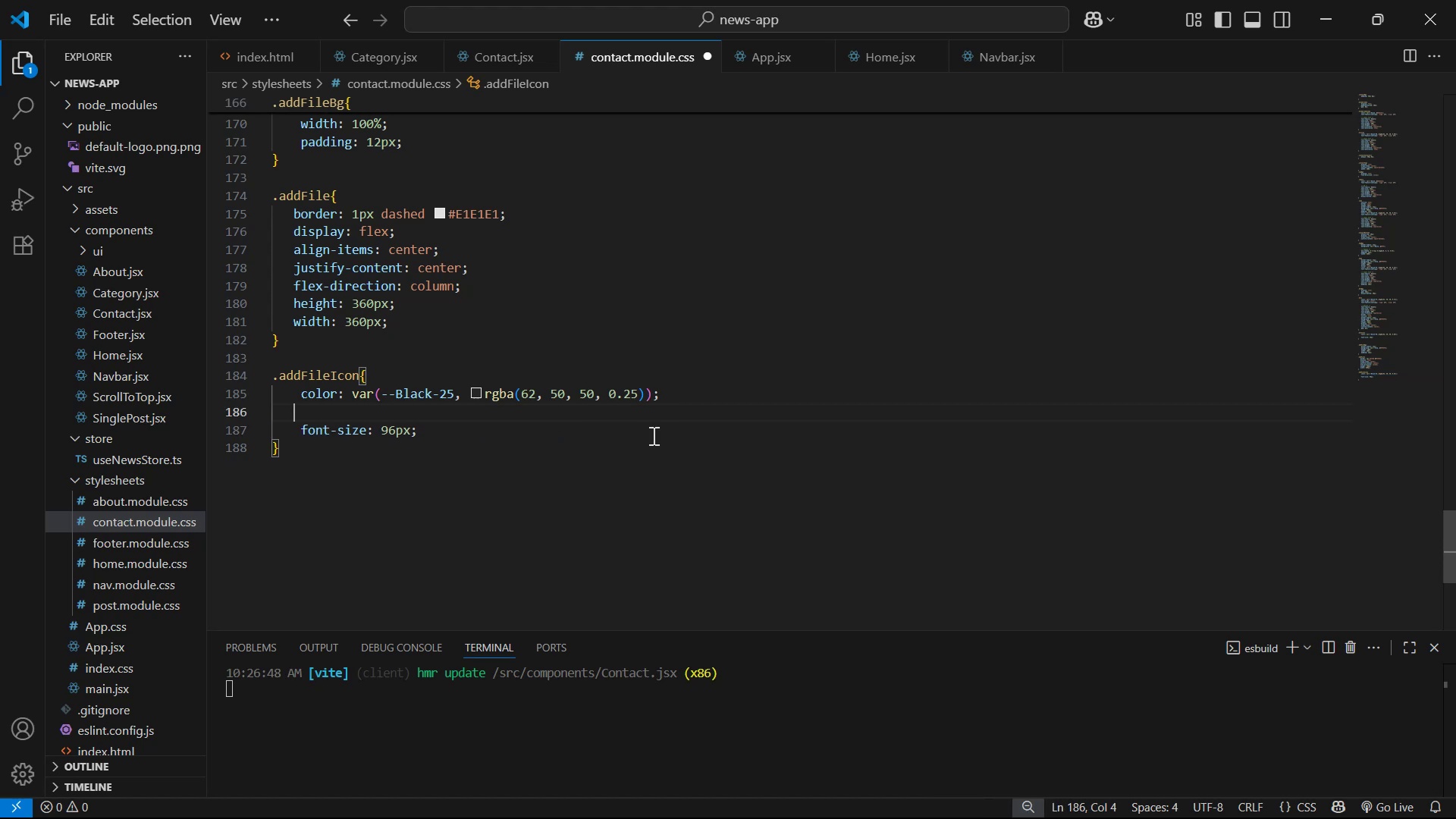 
key(Backspace)
 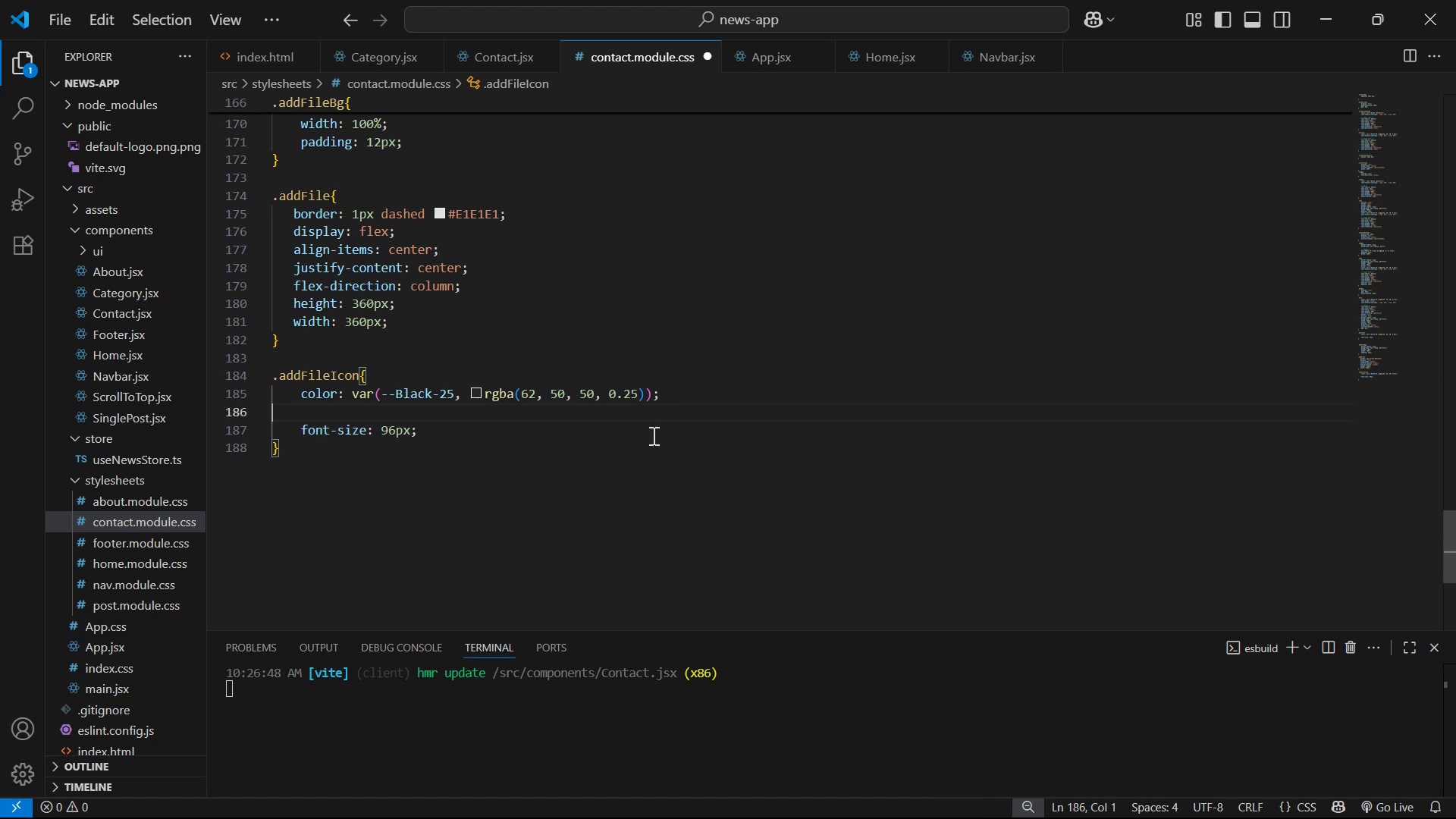 
key(Backspace)
 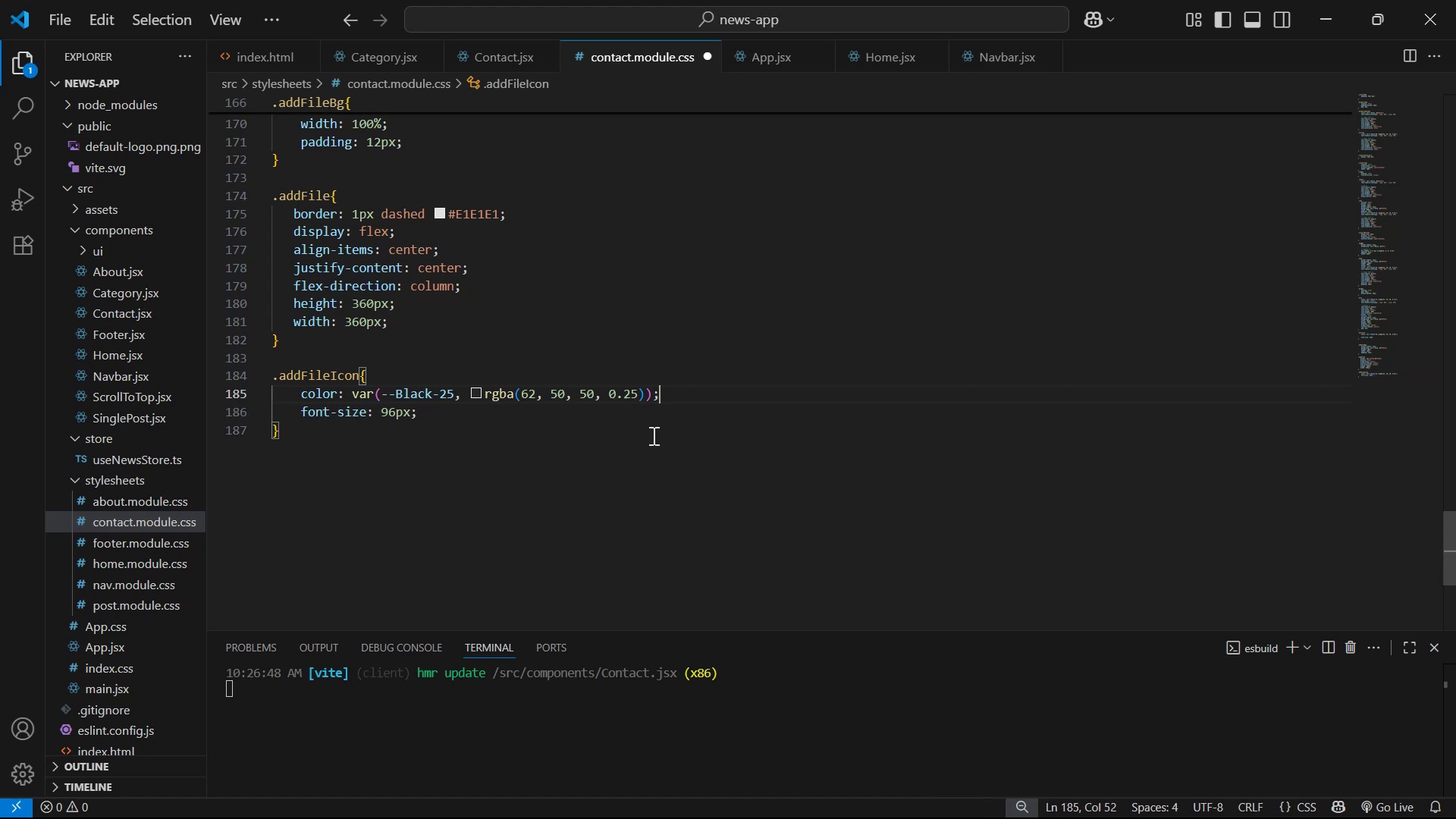 
key(Control+ControlLeft)
 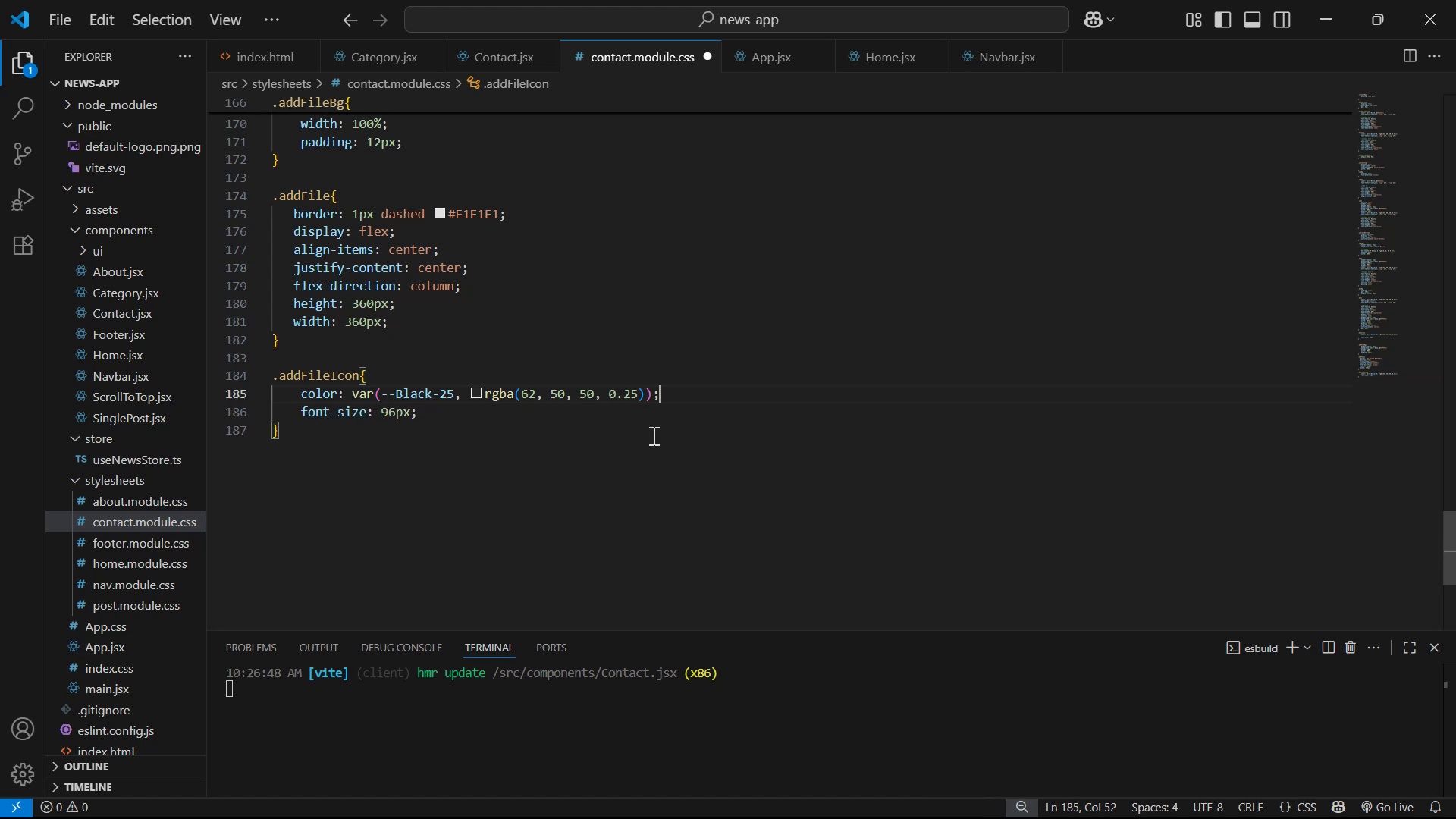 
key(Control+S)
 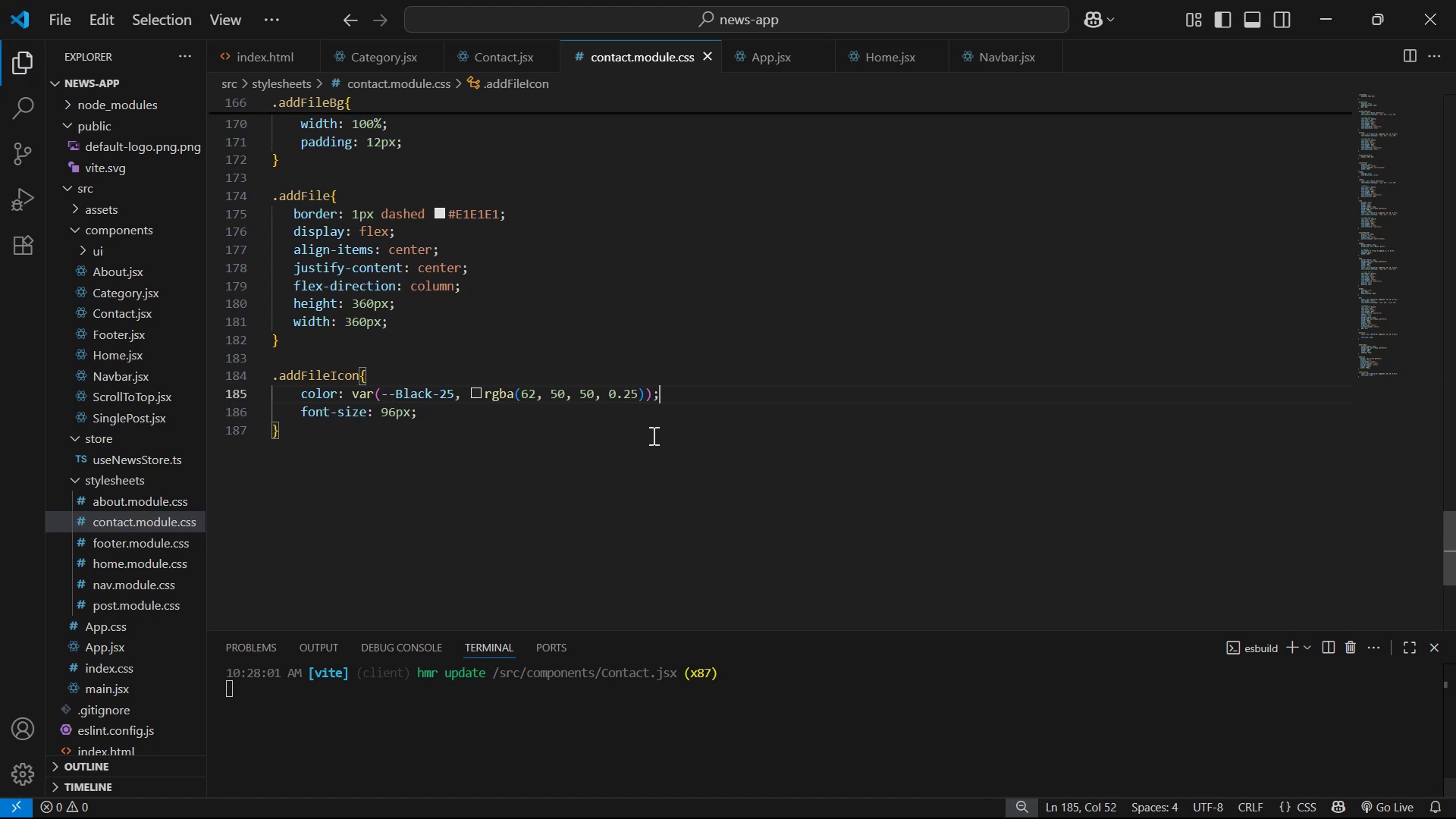 
key(Alt+Tab)
 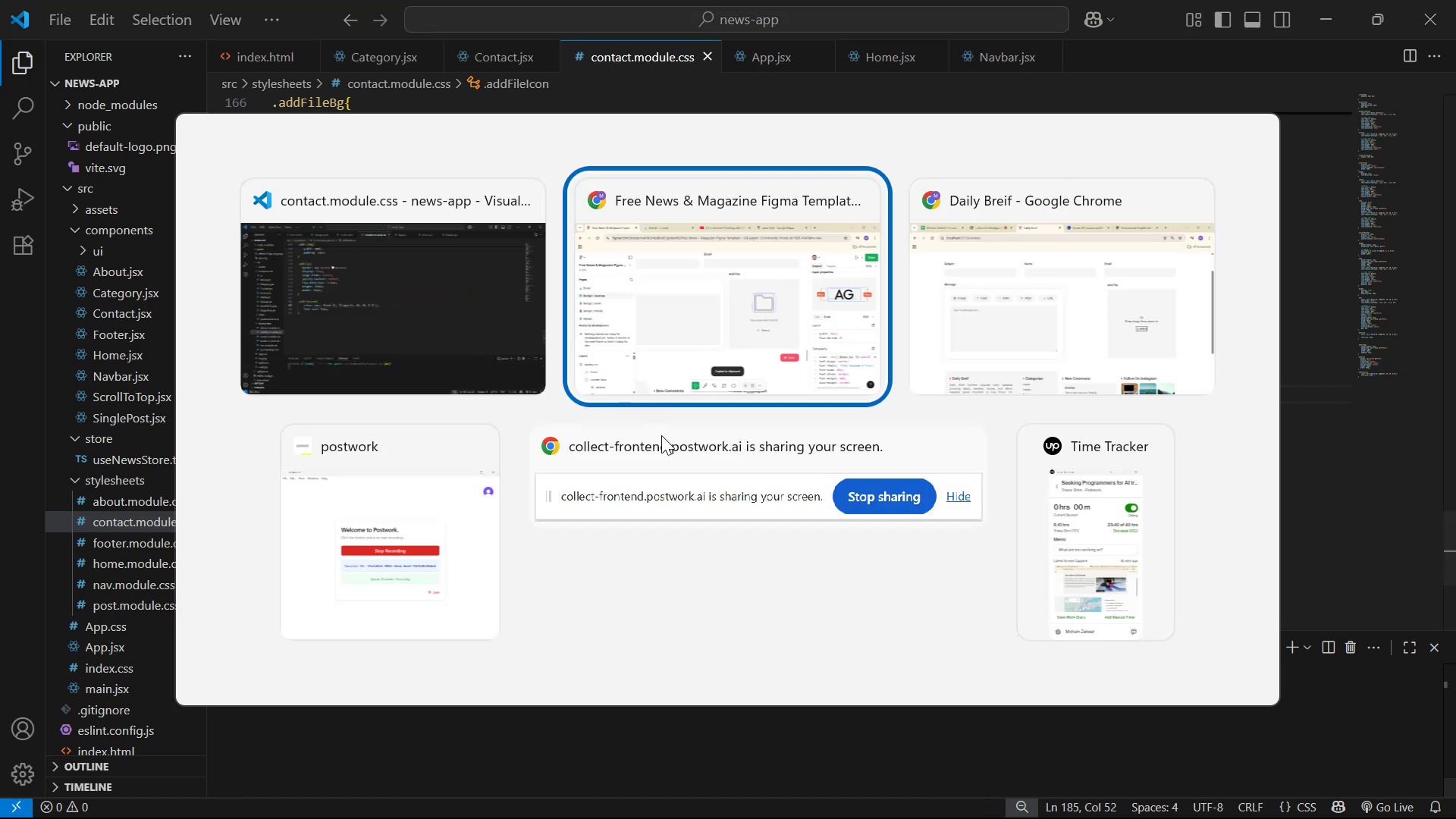 
key(Alt+Tab)
 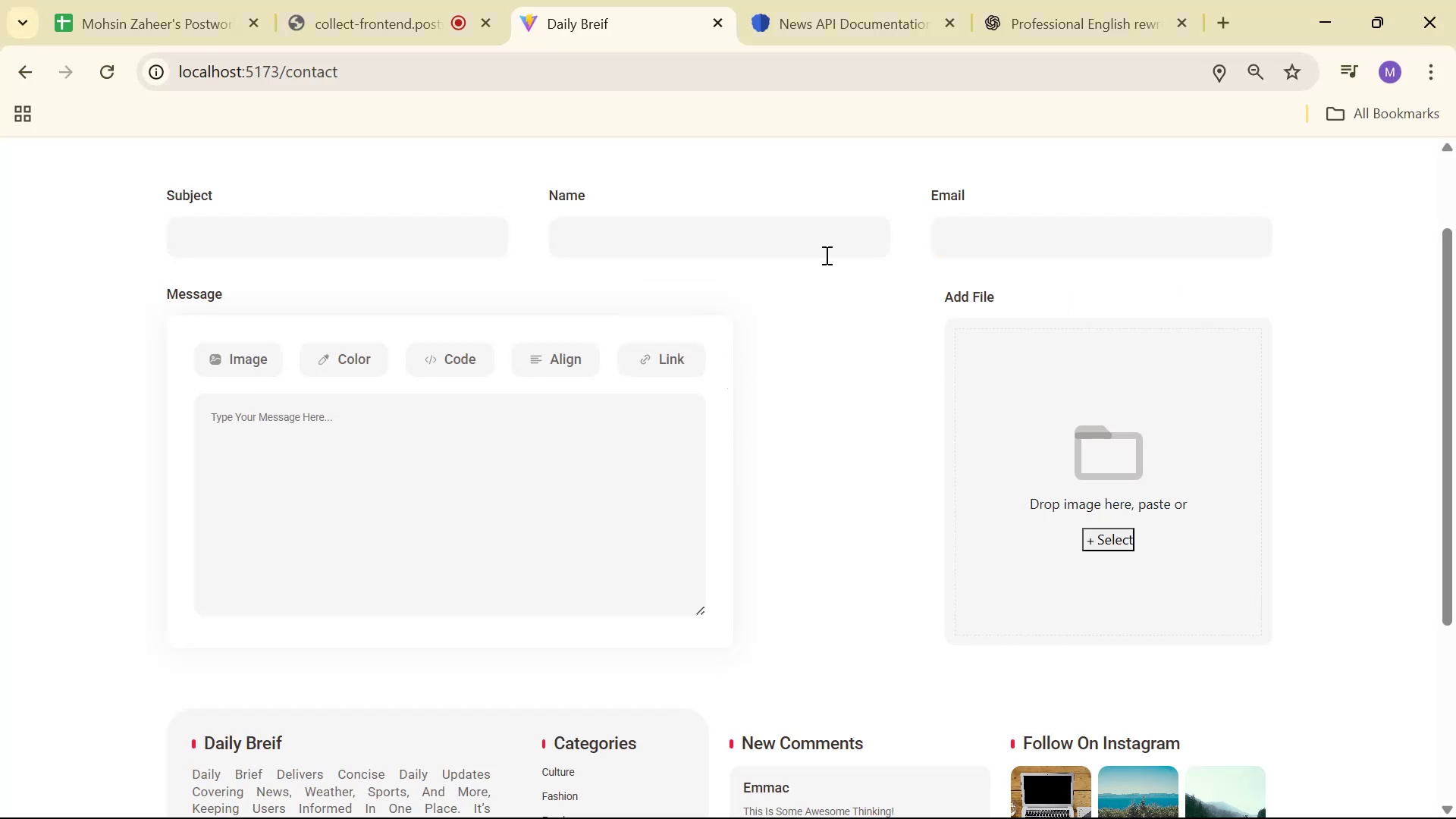 
key(Alt+Tab)
 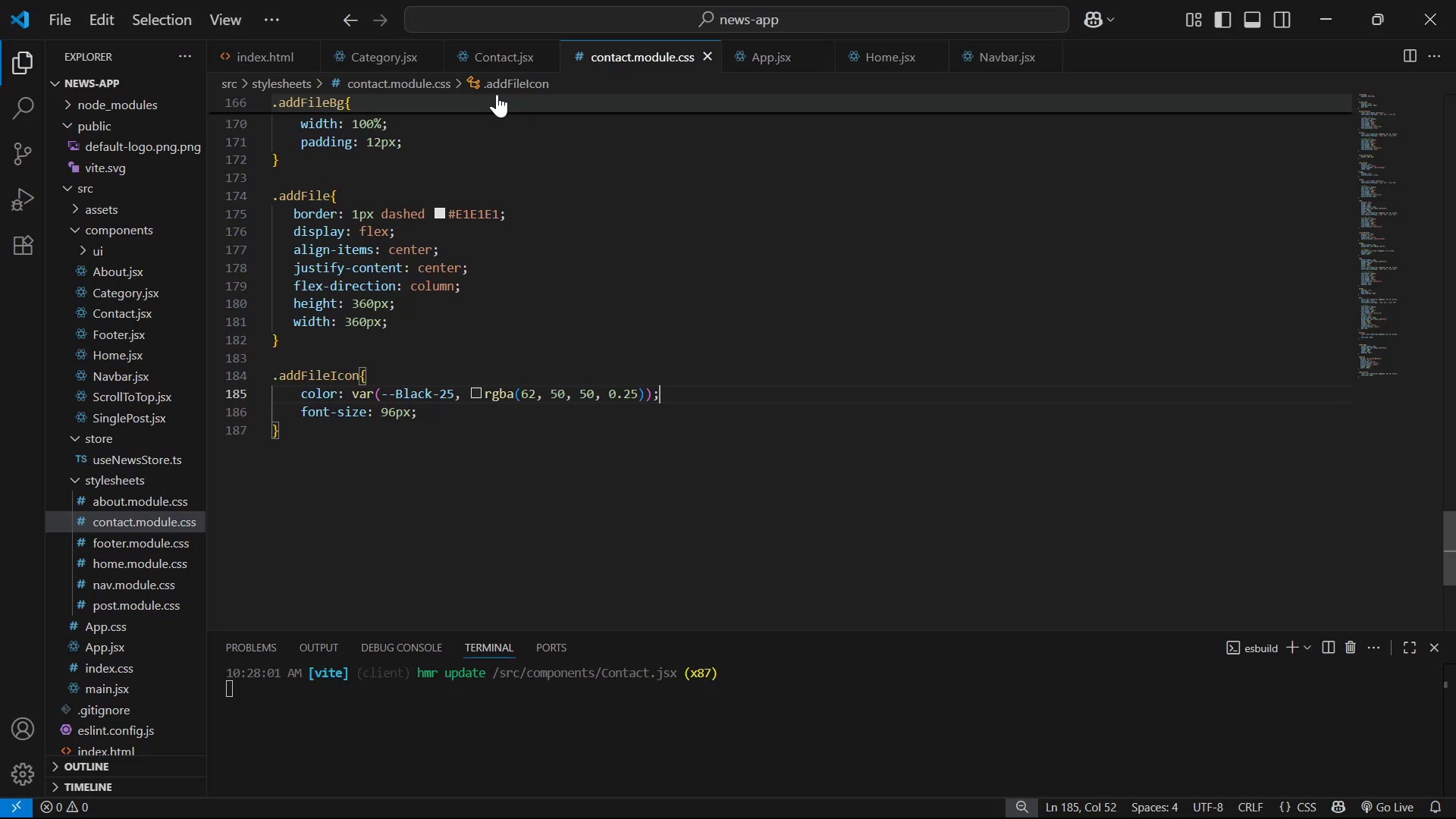 
left_click([480, 49])
 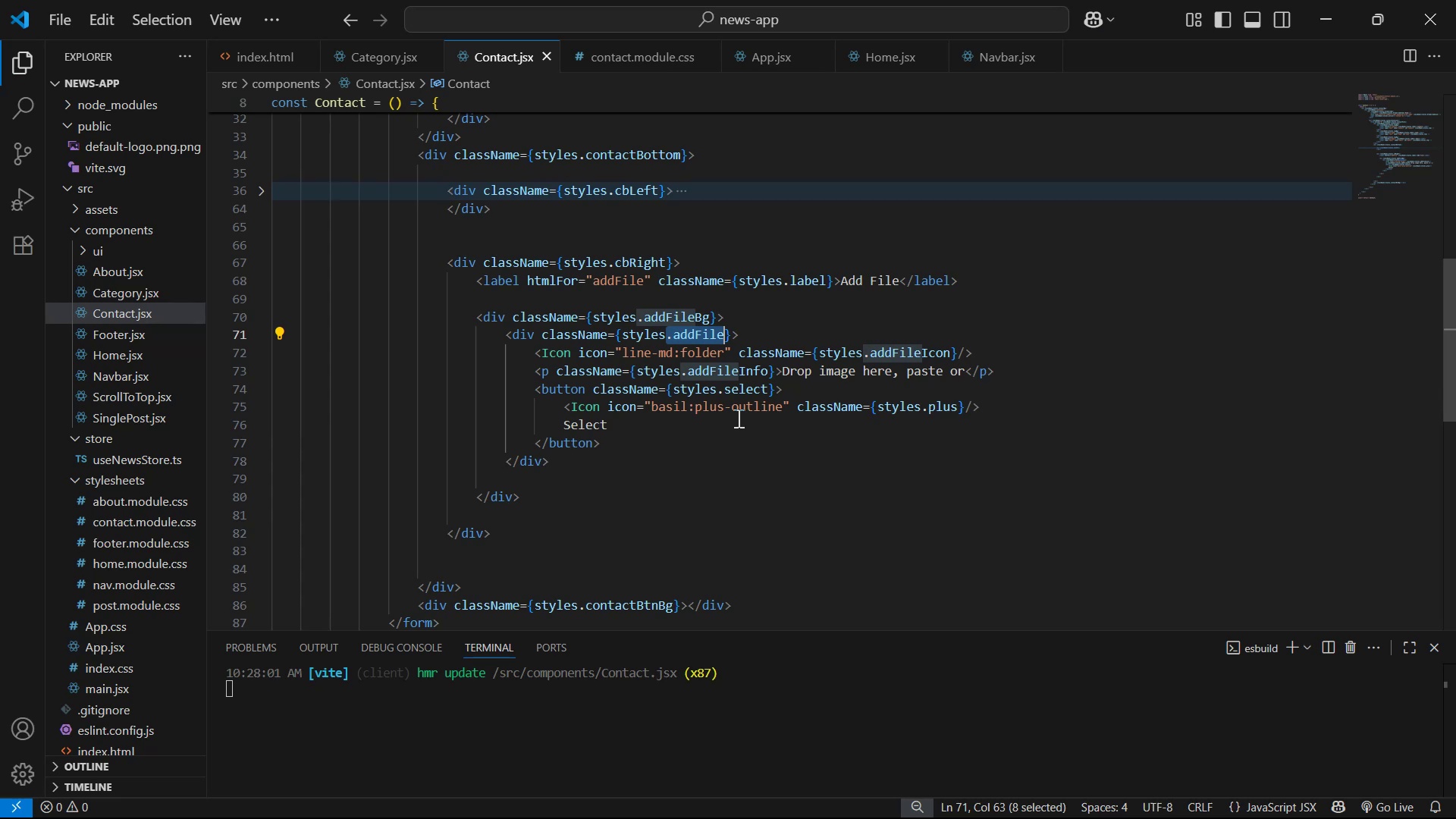 
left_click([769, 437])
 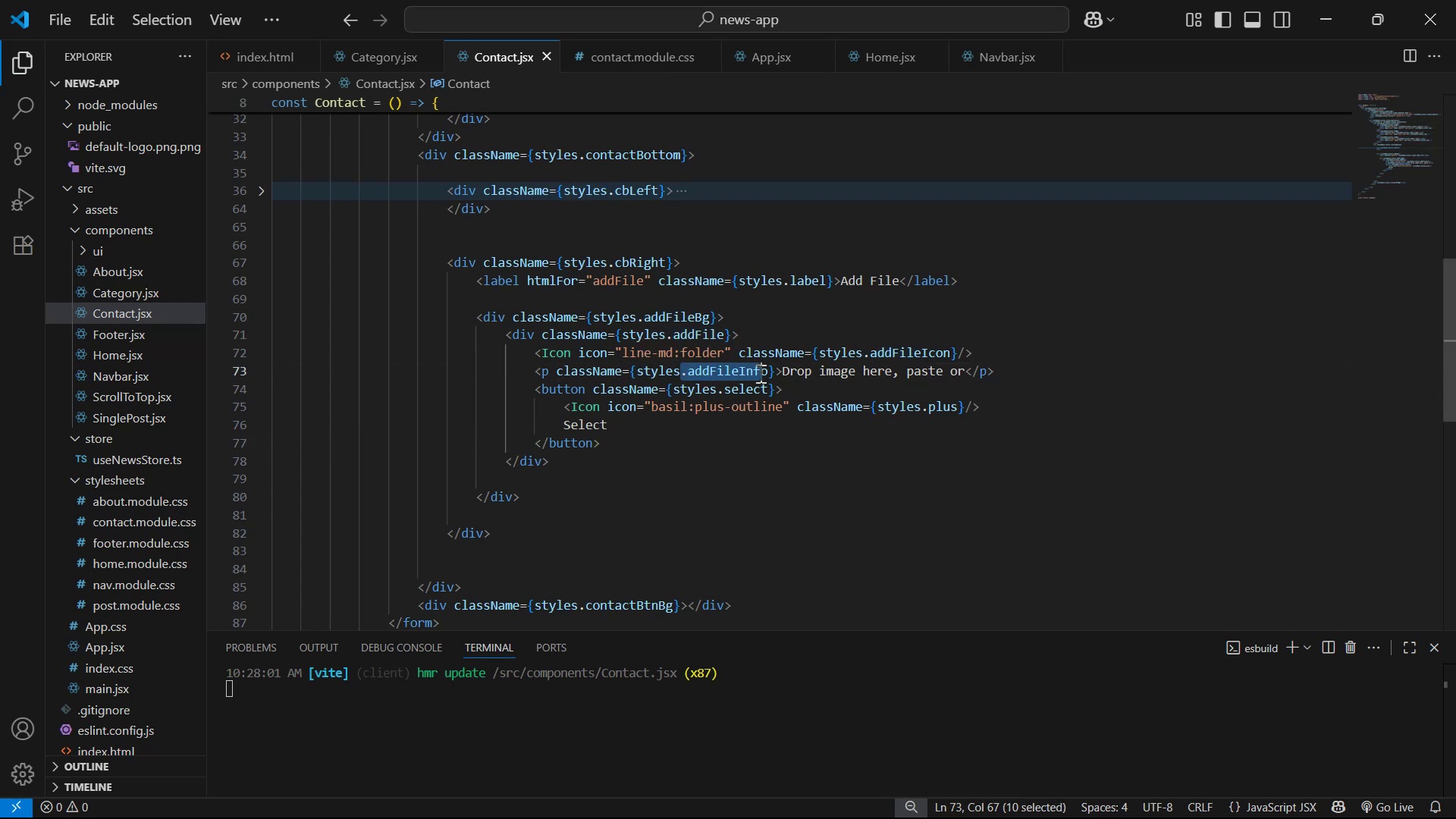 
key(Control+C)
 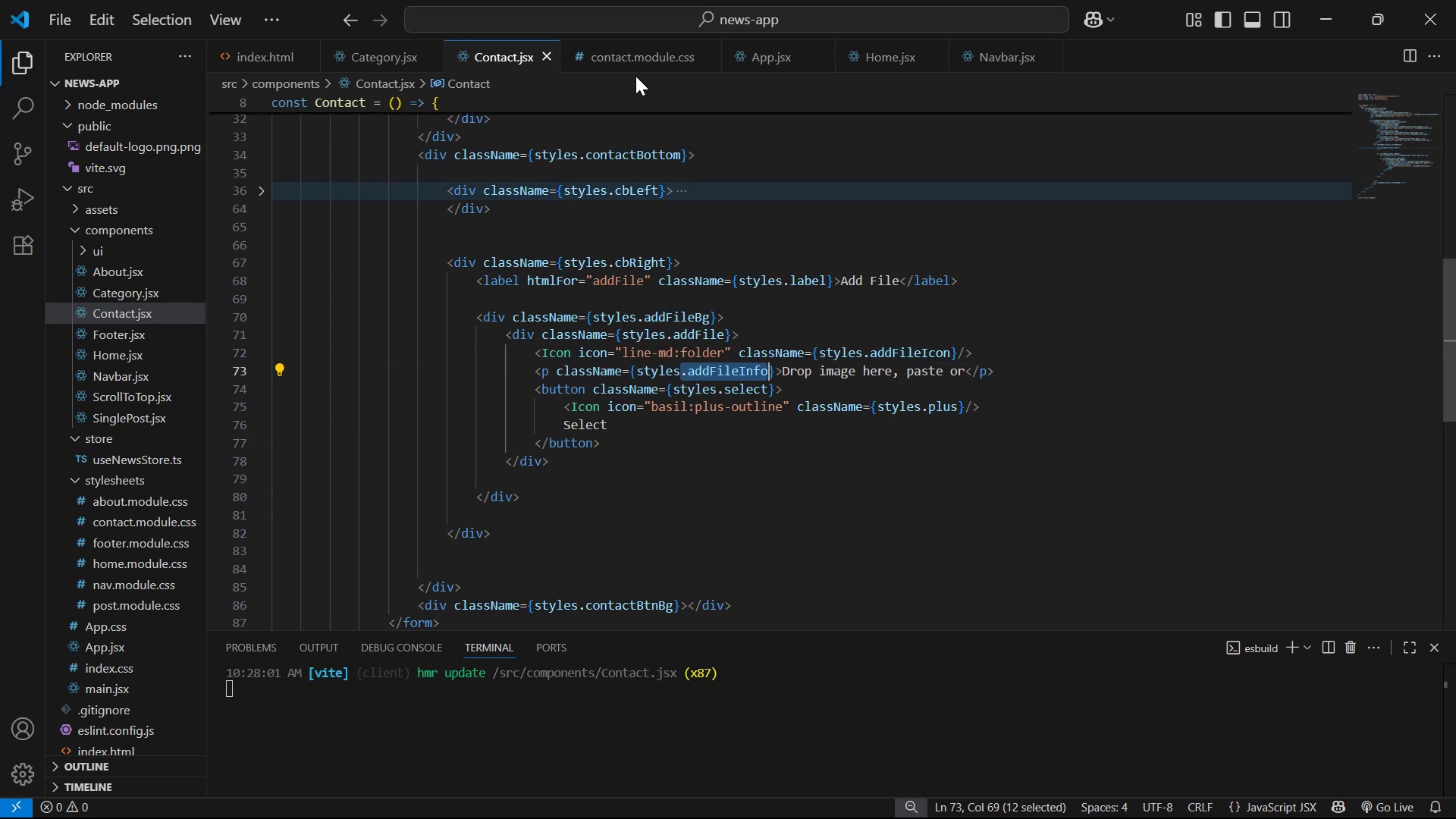 
left_click([623, 47])
 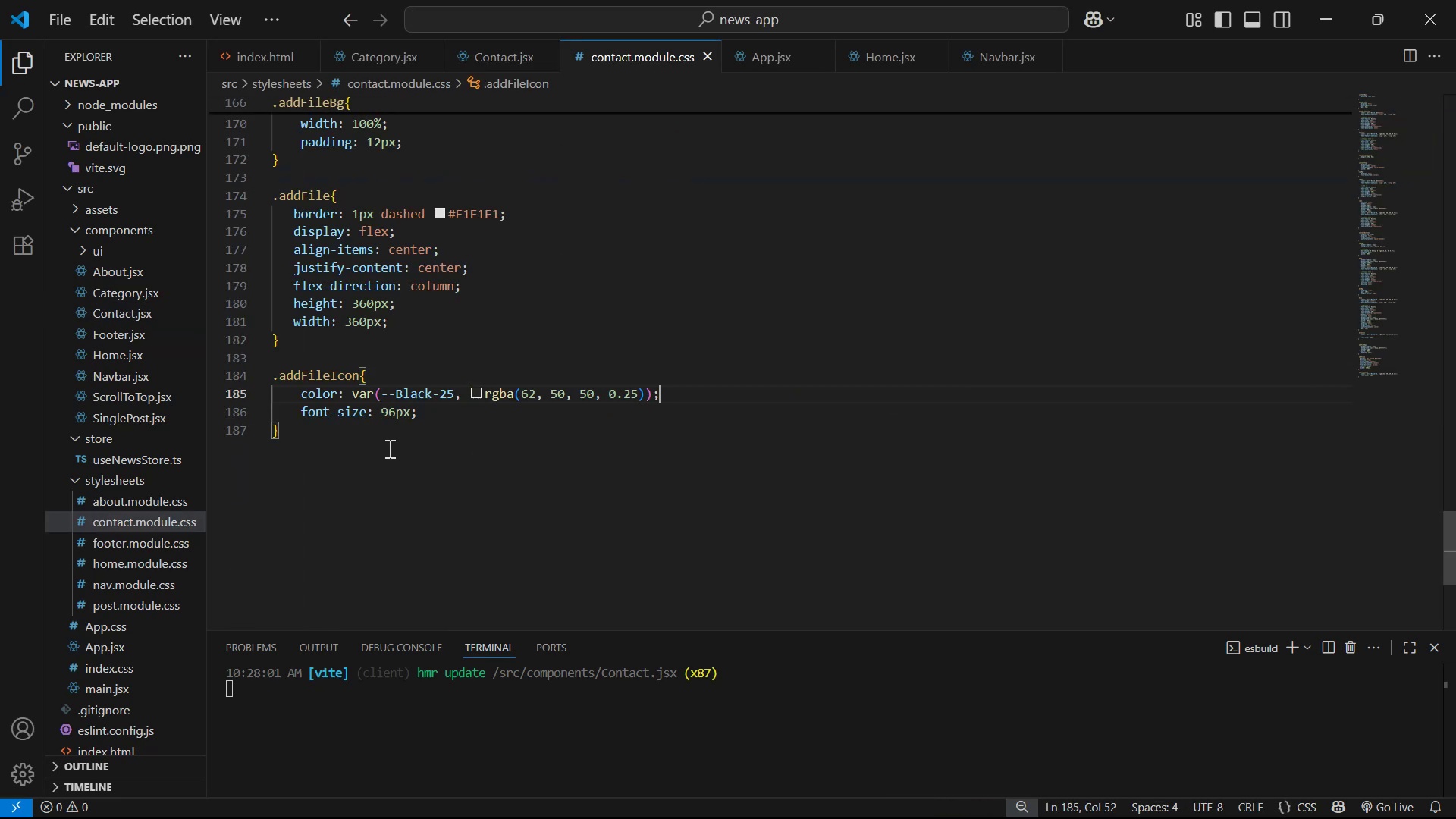 
left_click([390, 424])
 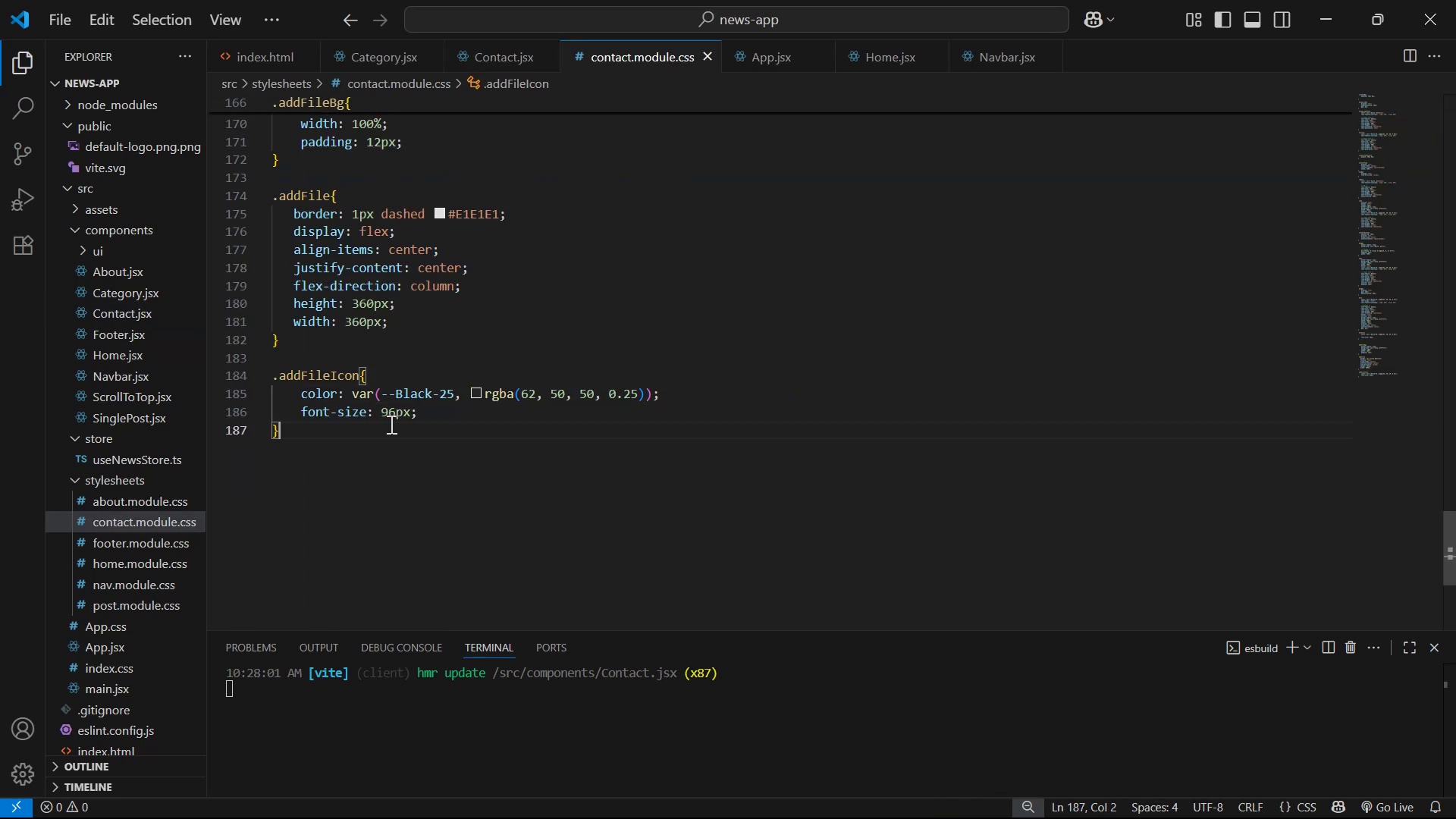 
key(Enter)
 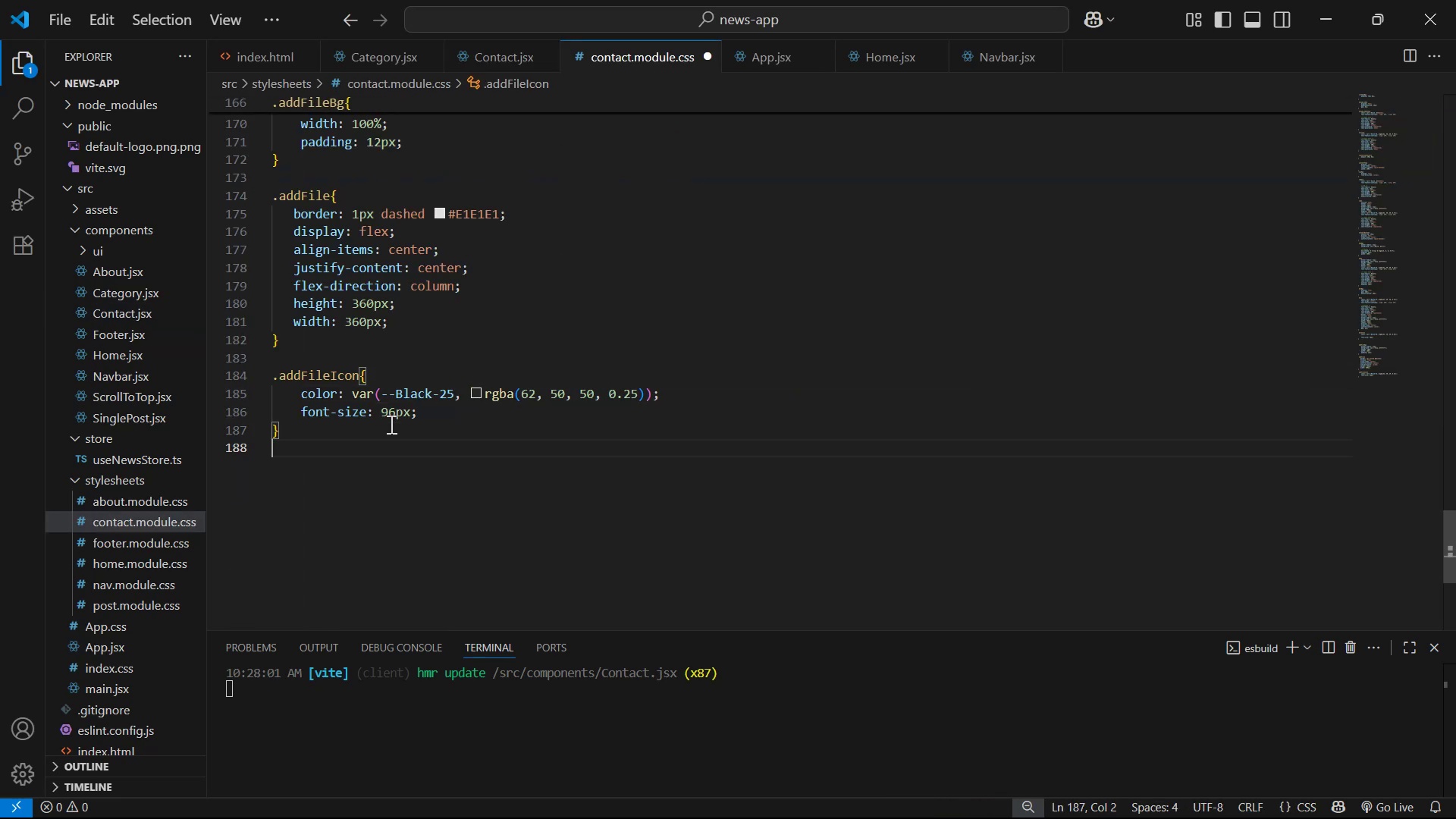 
key(Enter)
 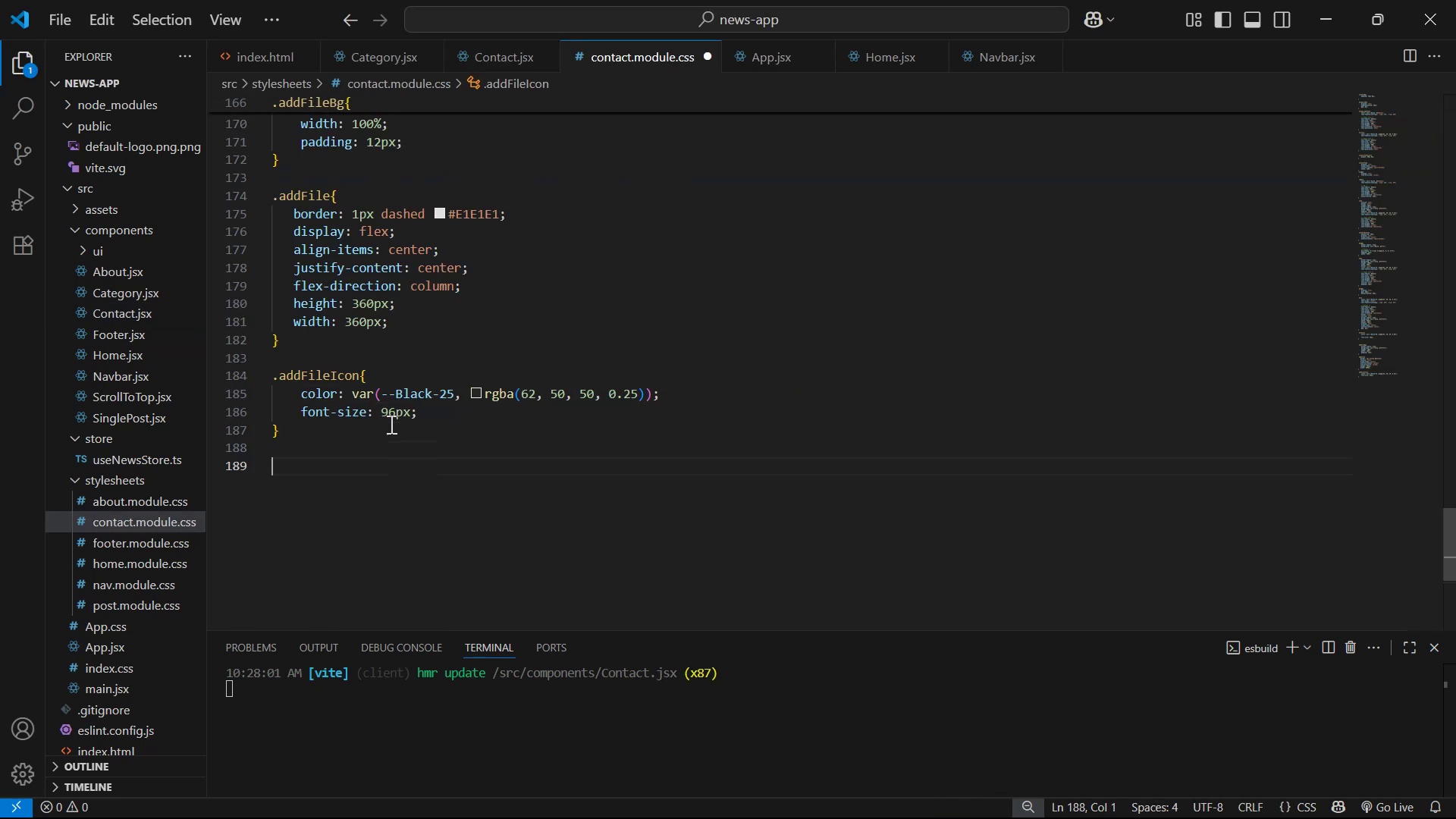 
key(Control+ControlLeft)
 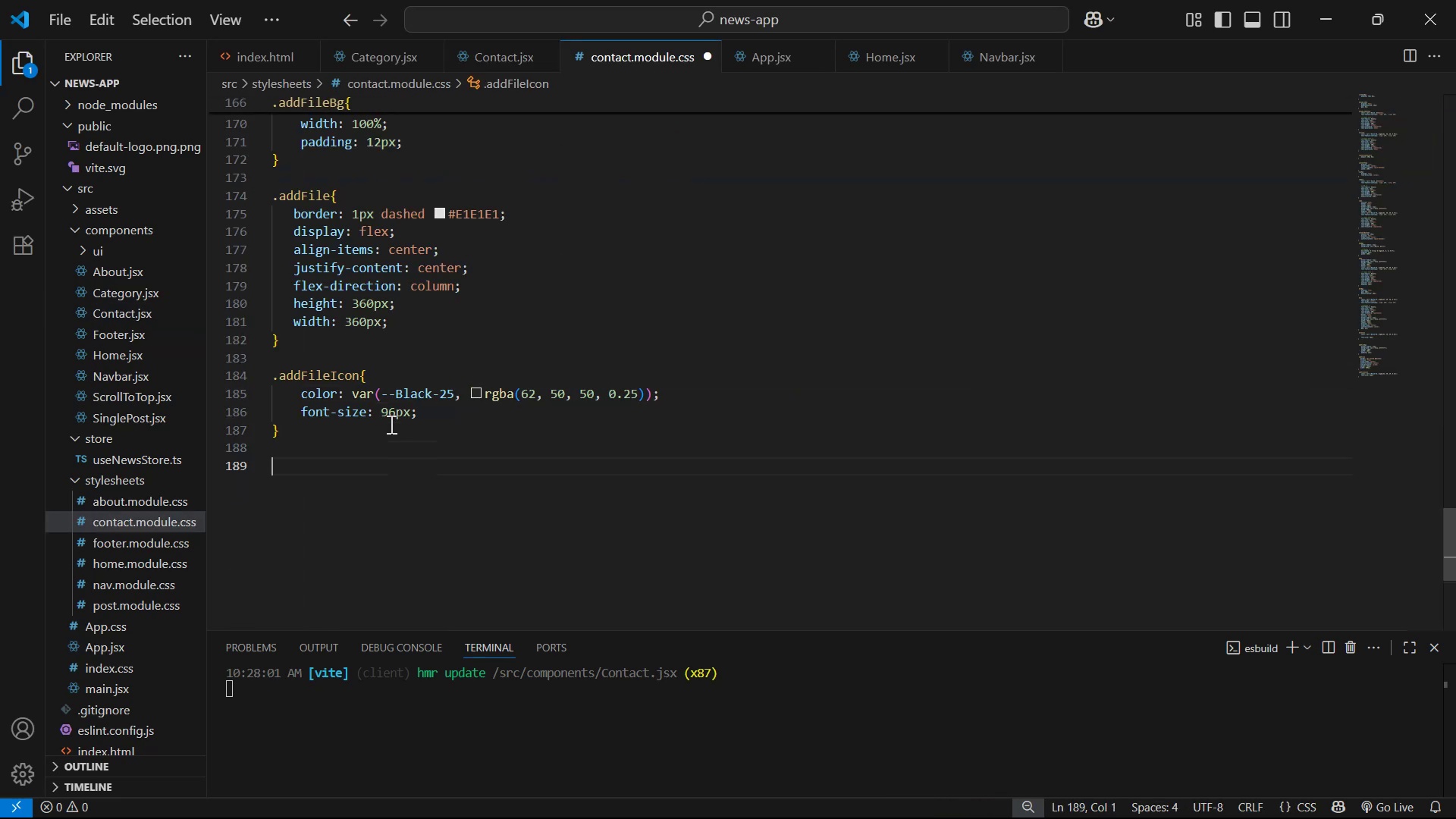 
key(Control+V)
 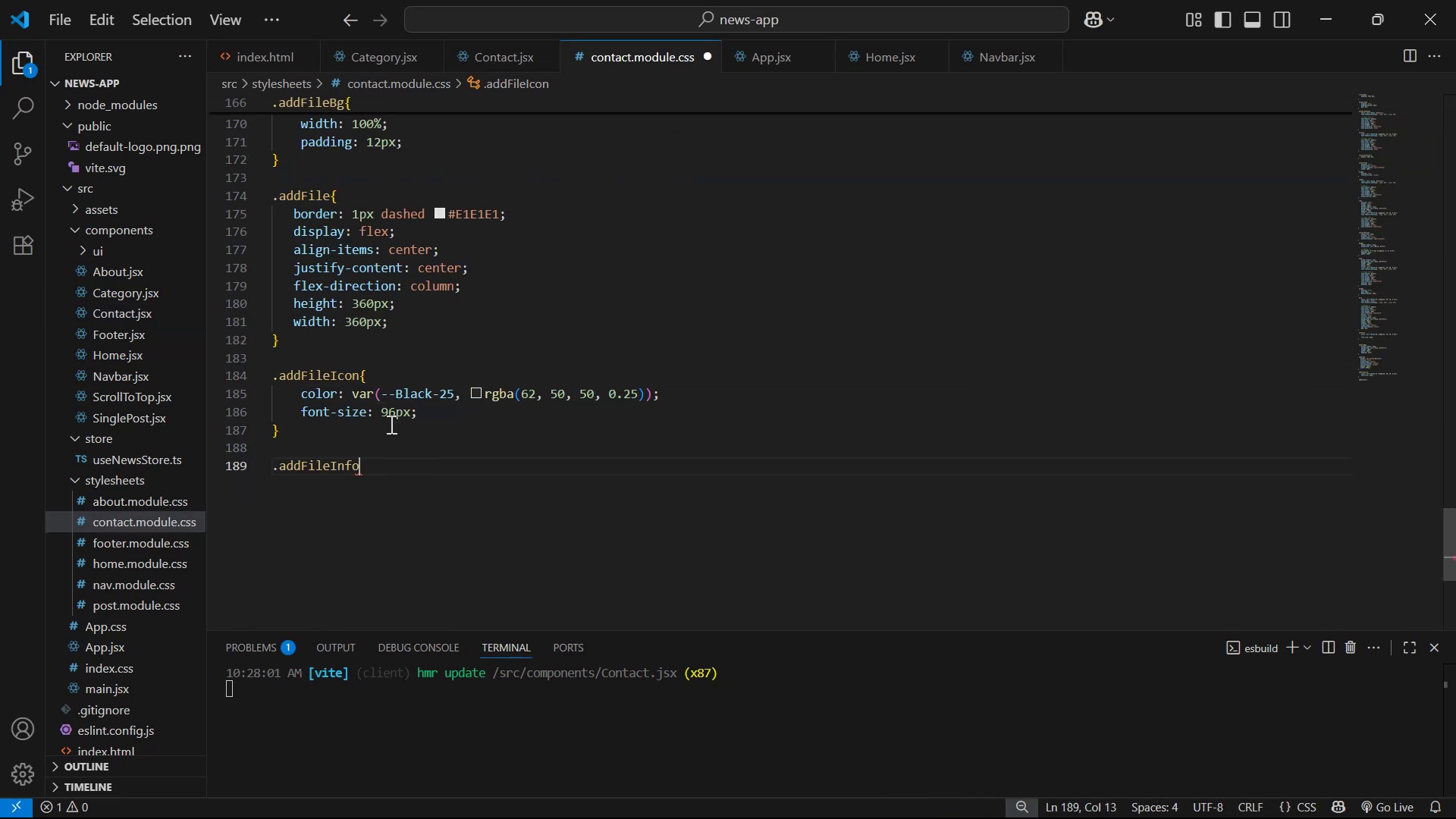 
key(Shift+ShiftLeft)
 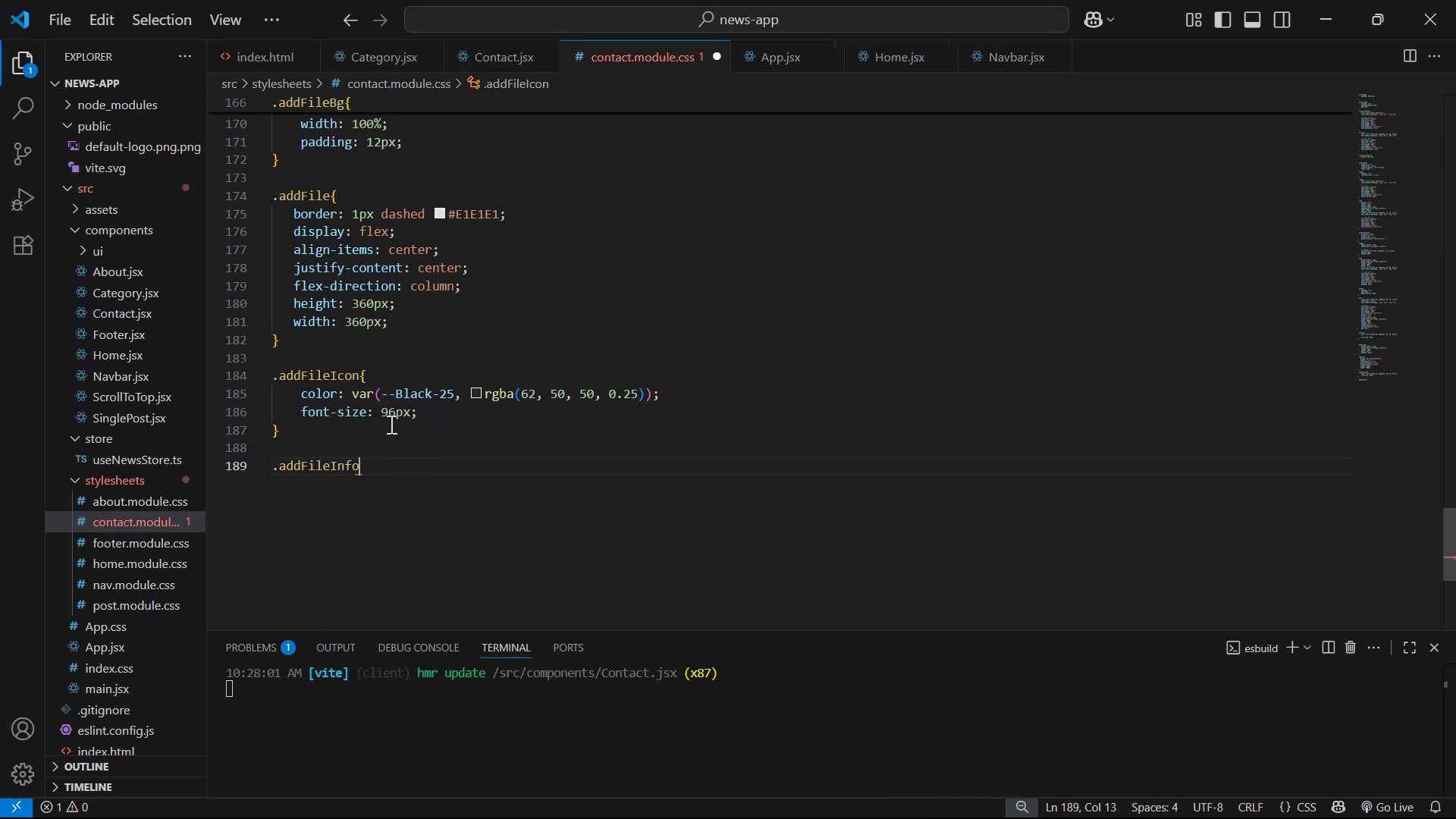 
key(Shift+BracketLeft)
 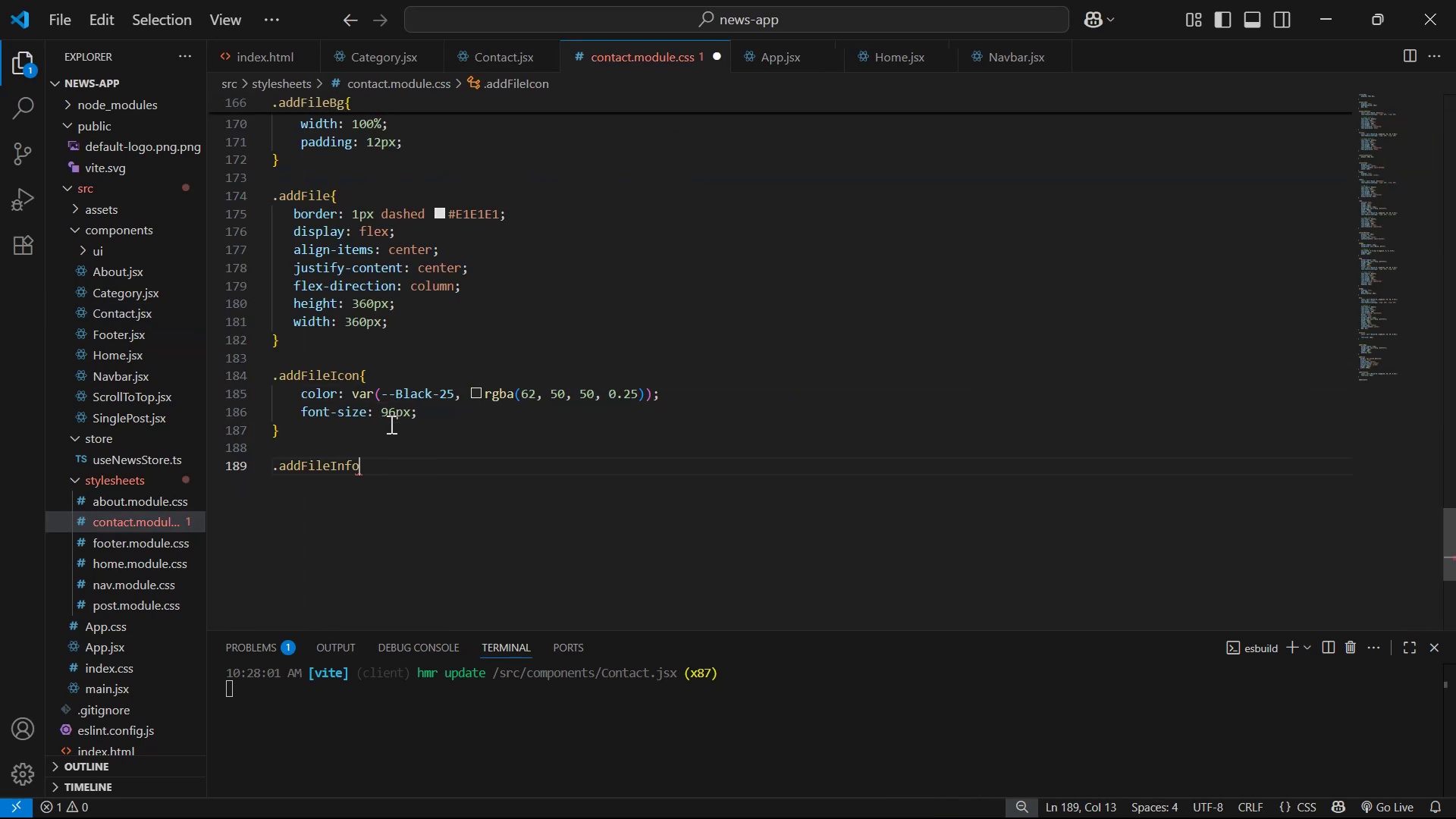 
key(Shift+Enter)
 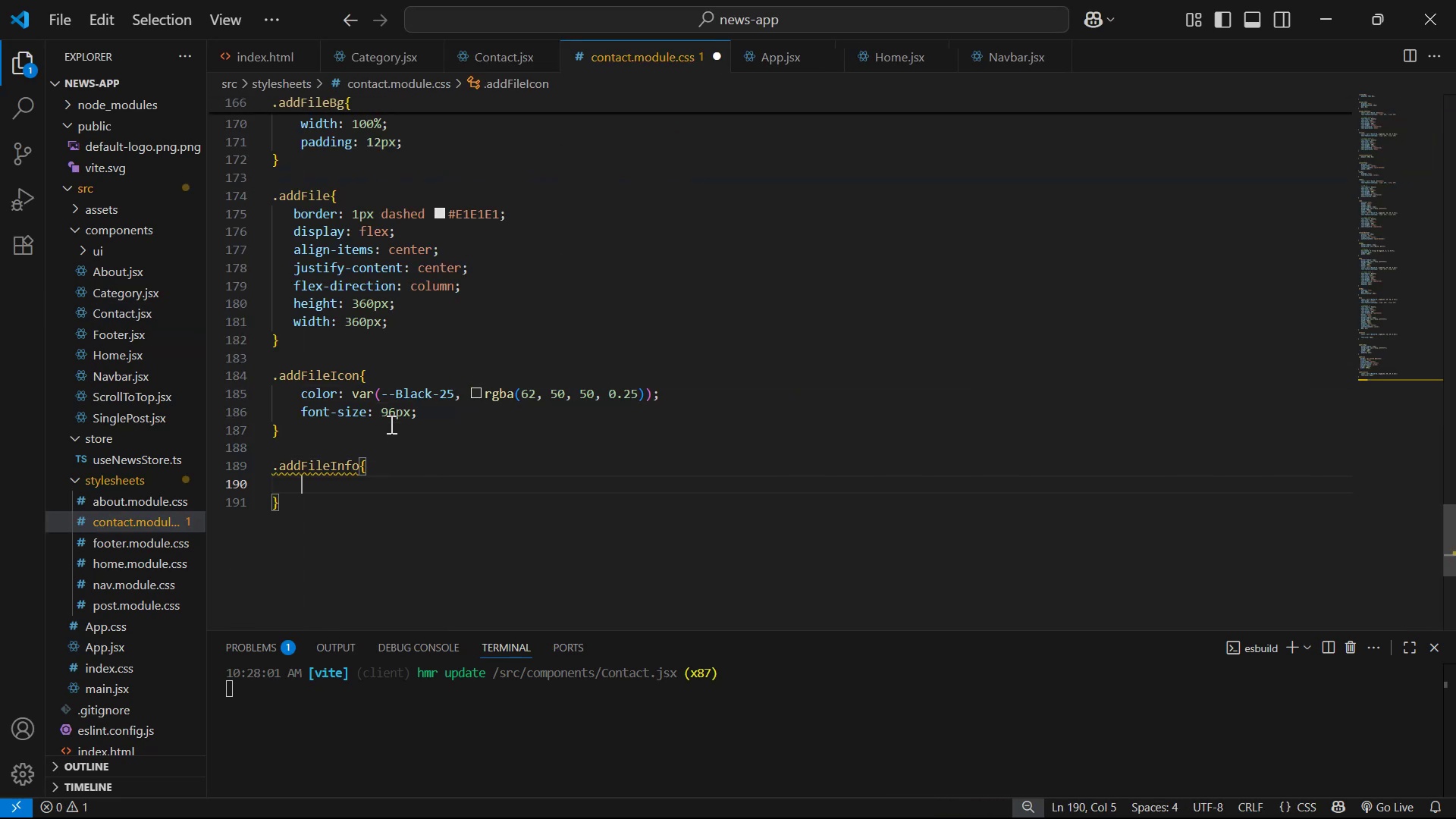 
key(Alt+Tab)
 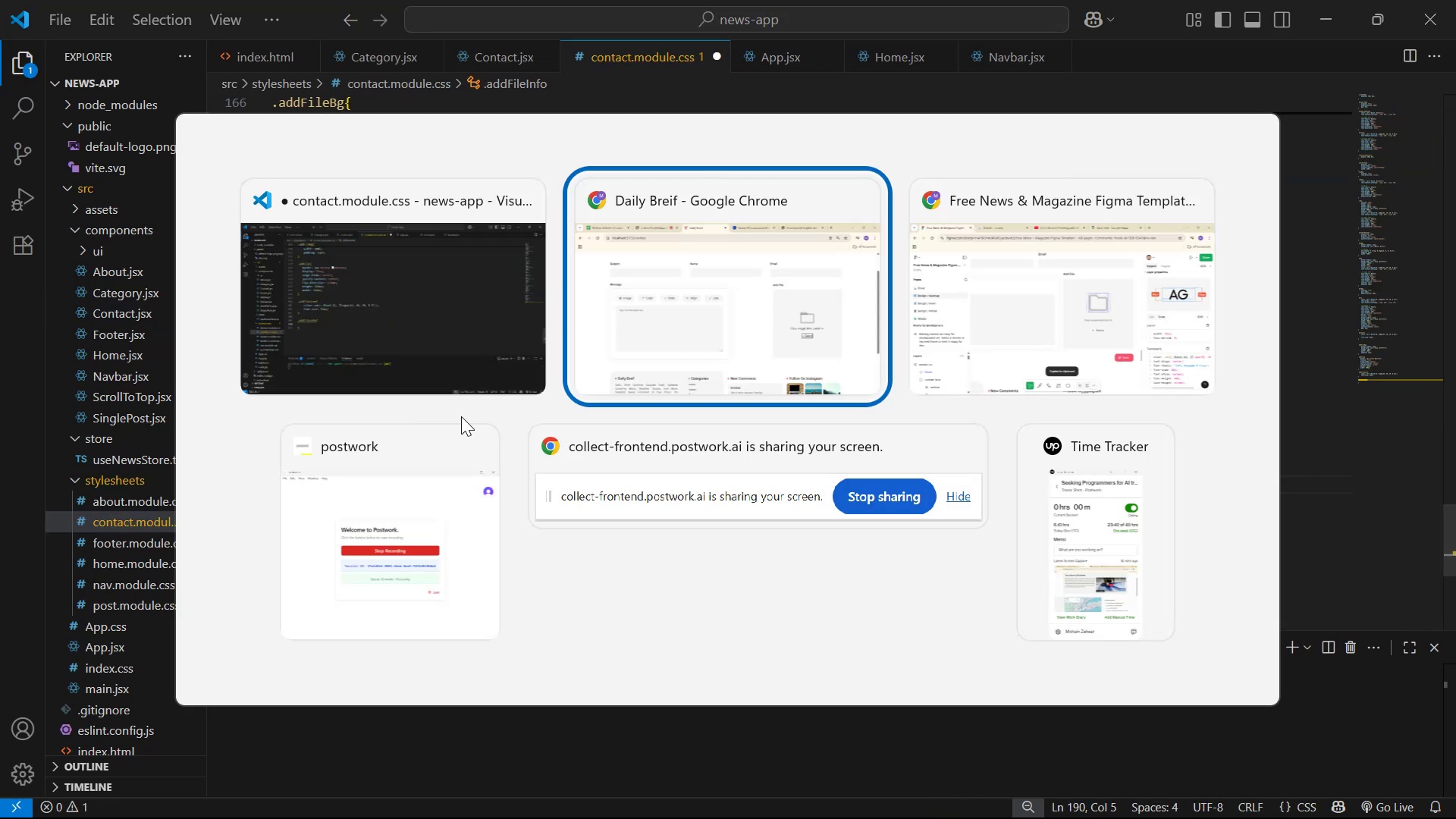 
key(Alt+Tab)
 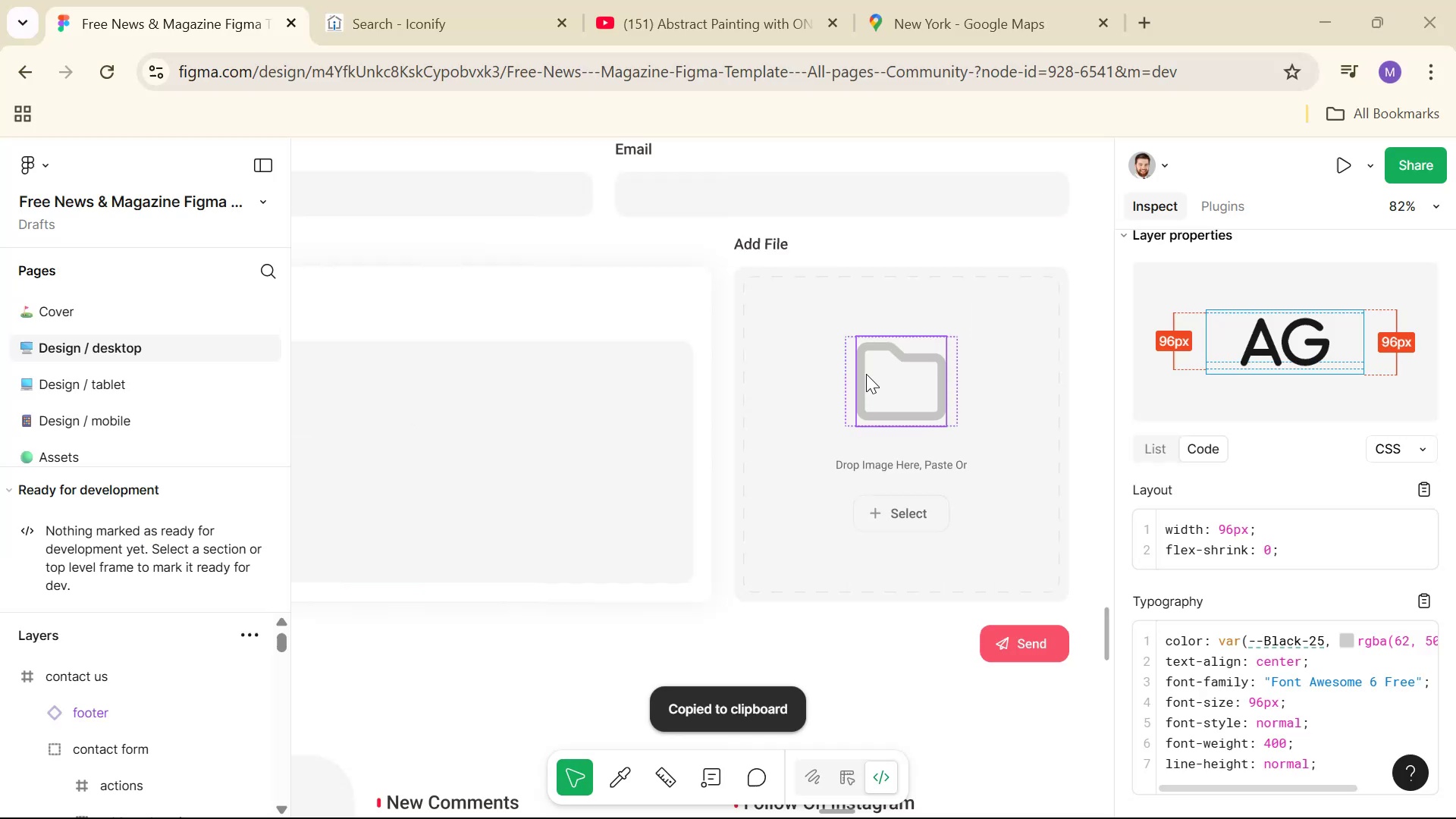 
hold_key(key=ControlLeft, duration=1.09)
left_click([932, 465])
 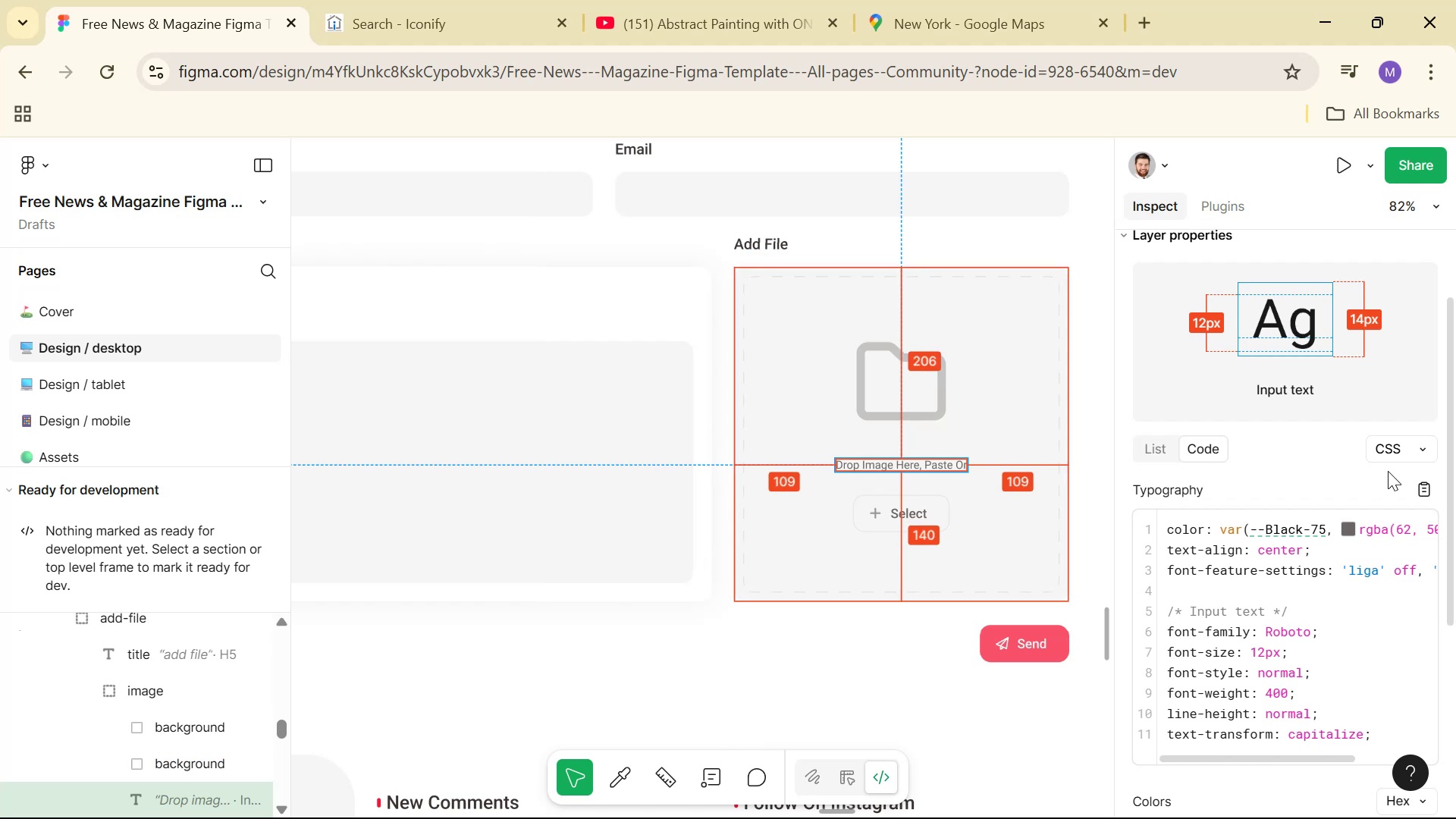 
left_click([1414, 487])
 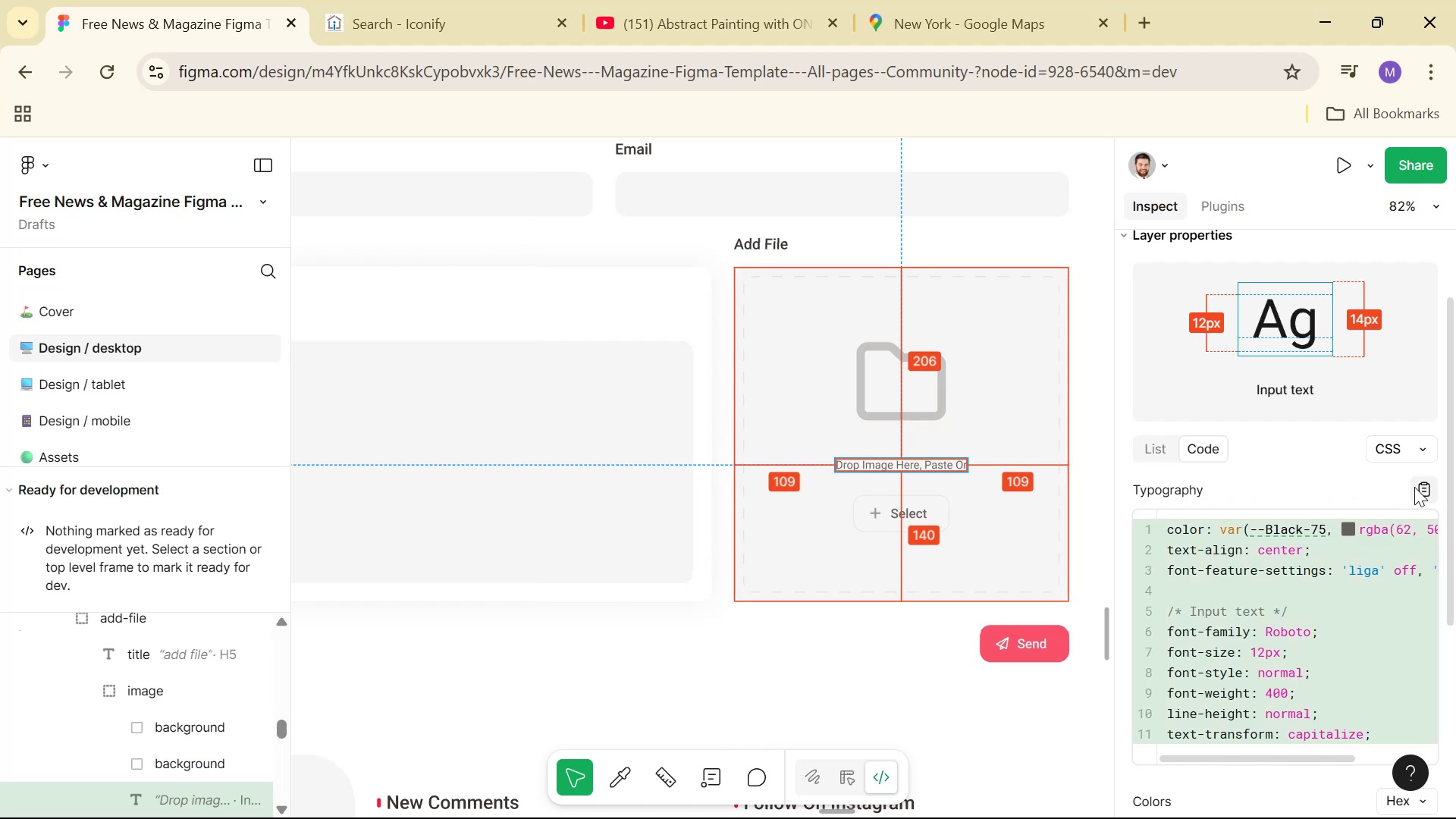 
key(Alt+AltLeft)
 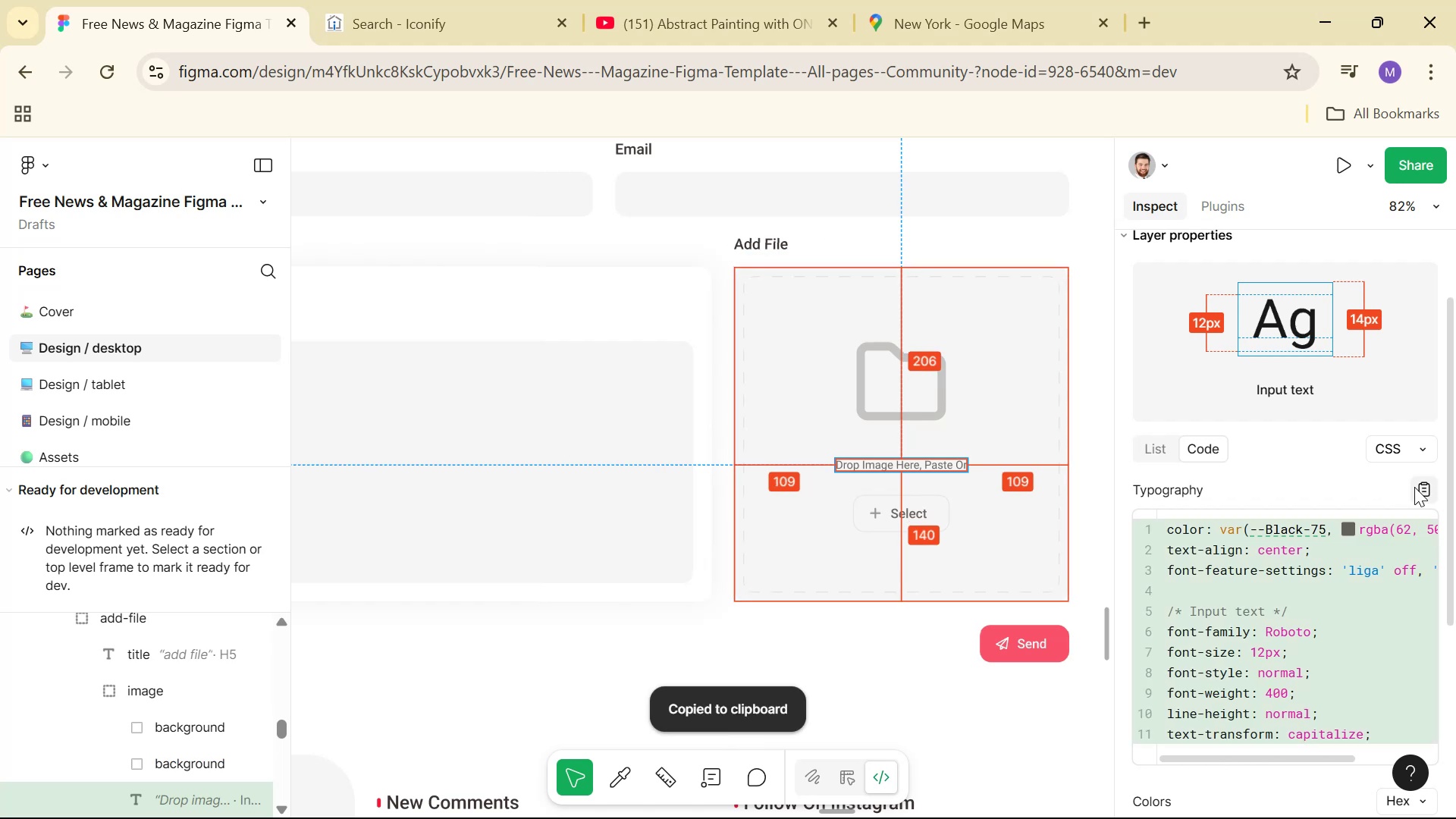 
key(Alt+Tab)
 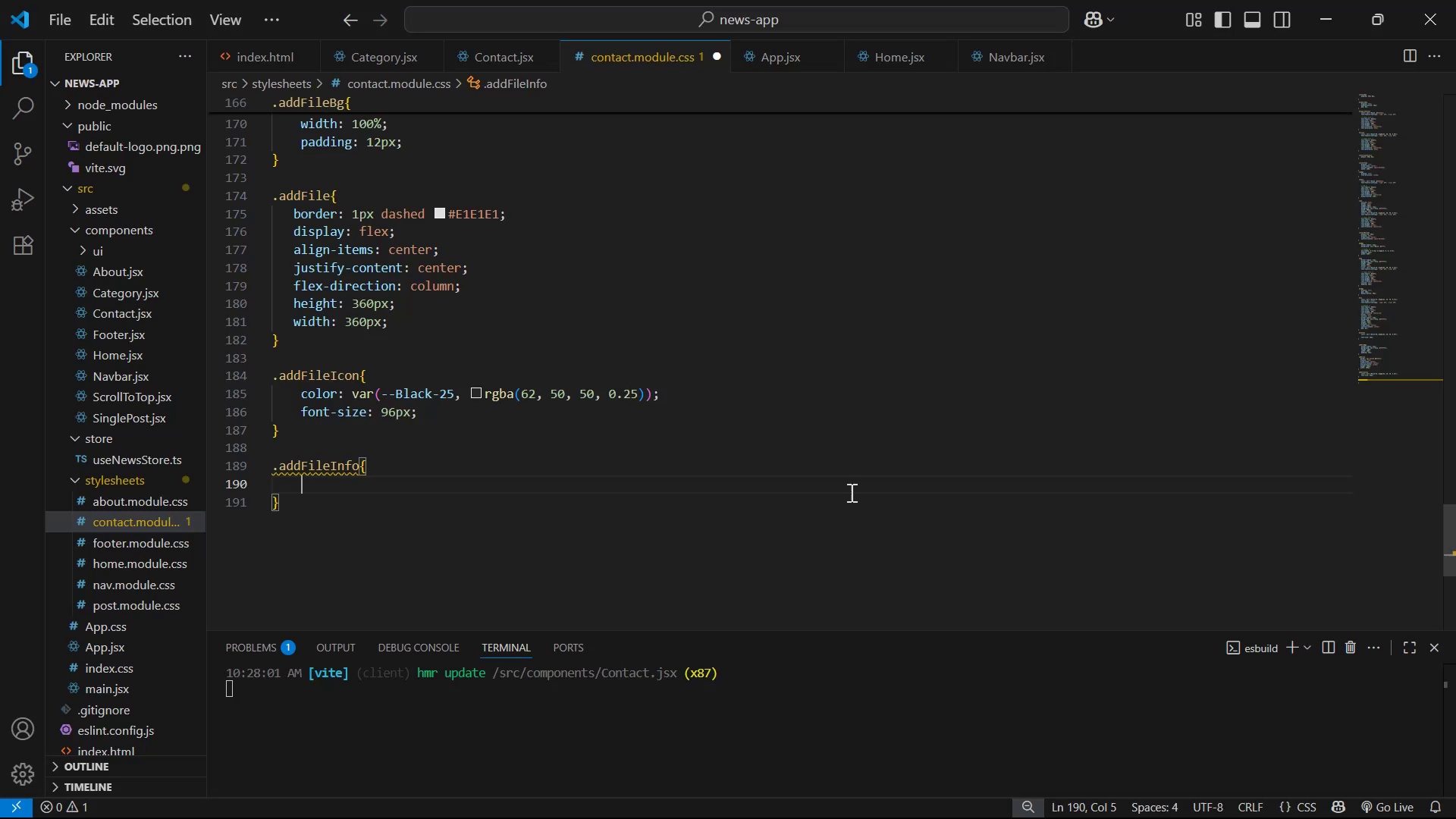 
key(Control+V)
 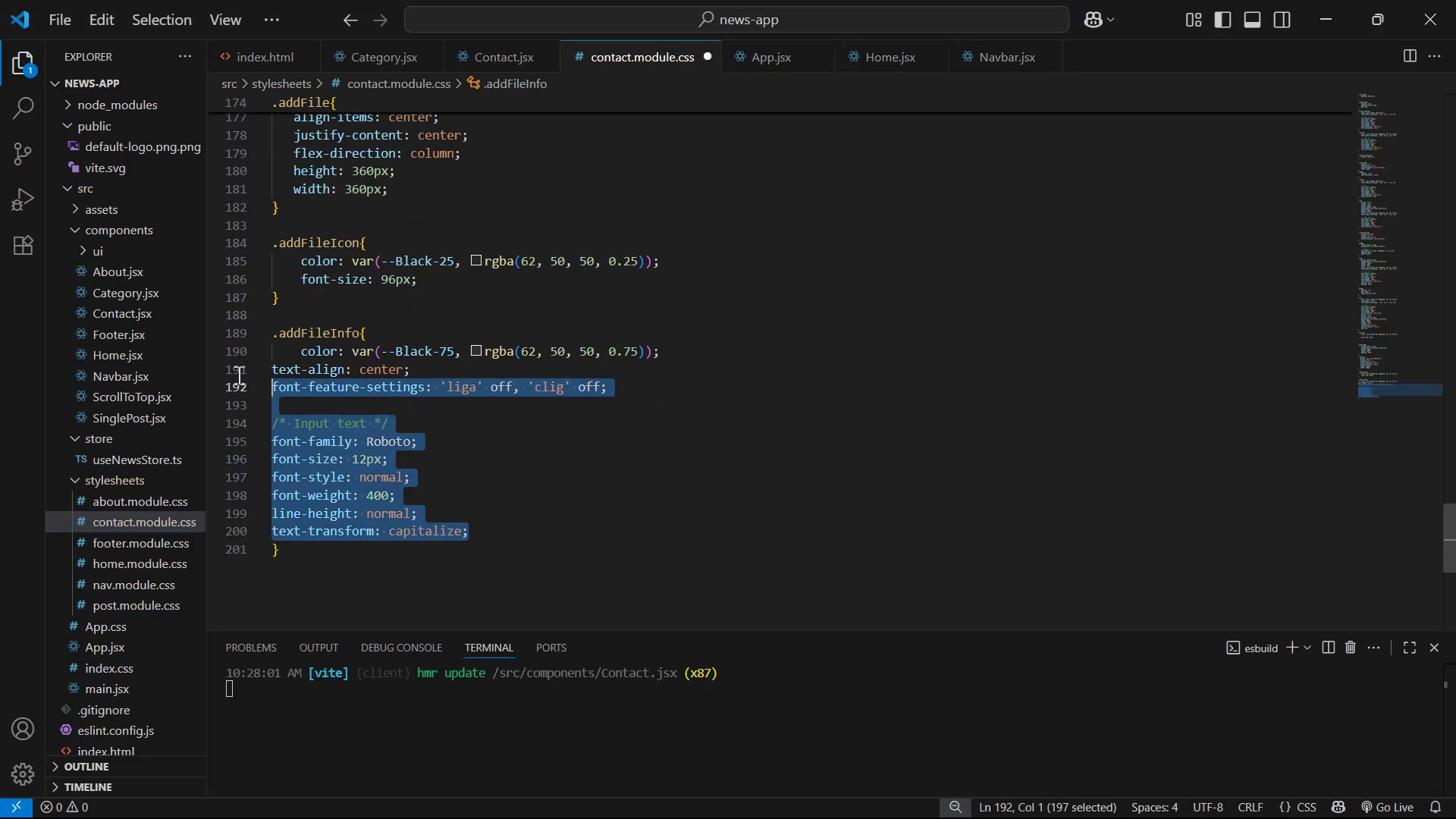 
key(Tab)
 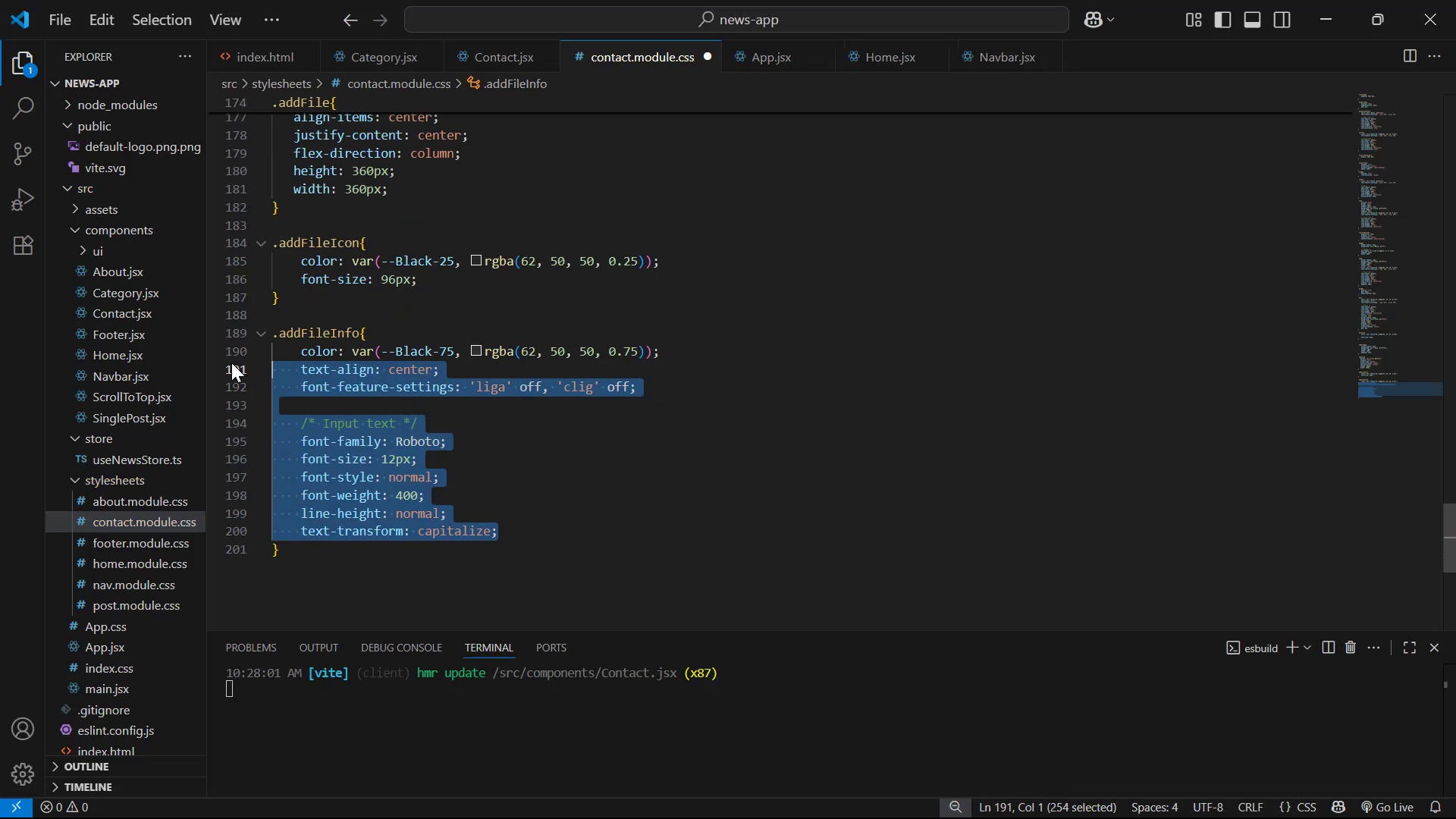 
key(Control+ControlLeft)
 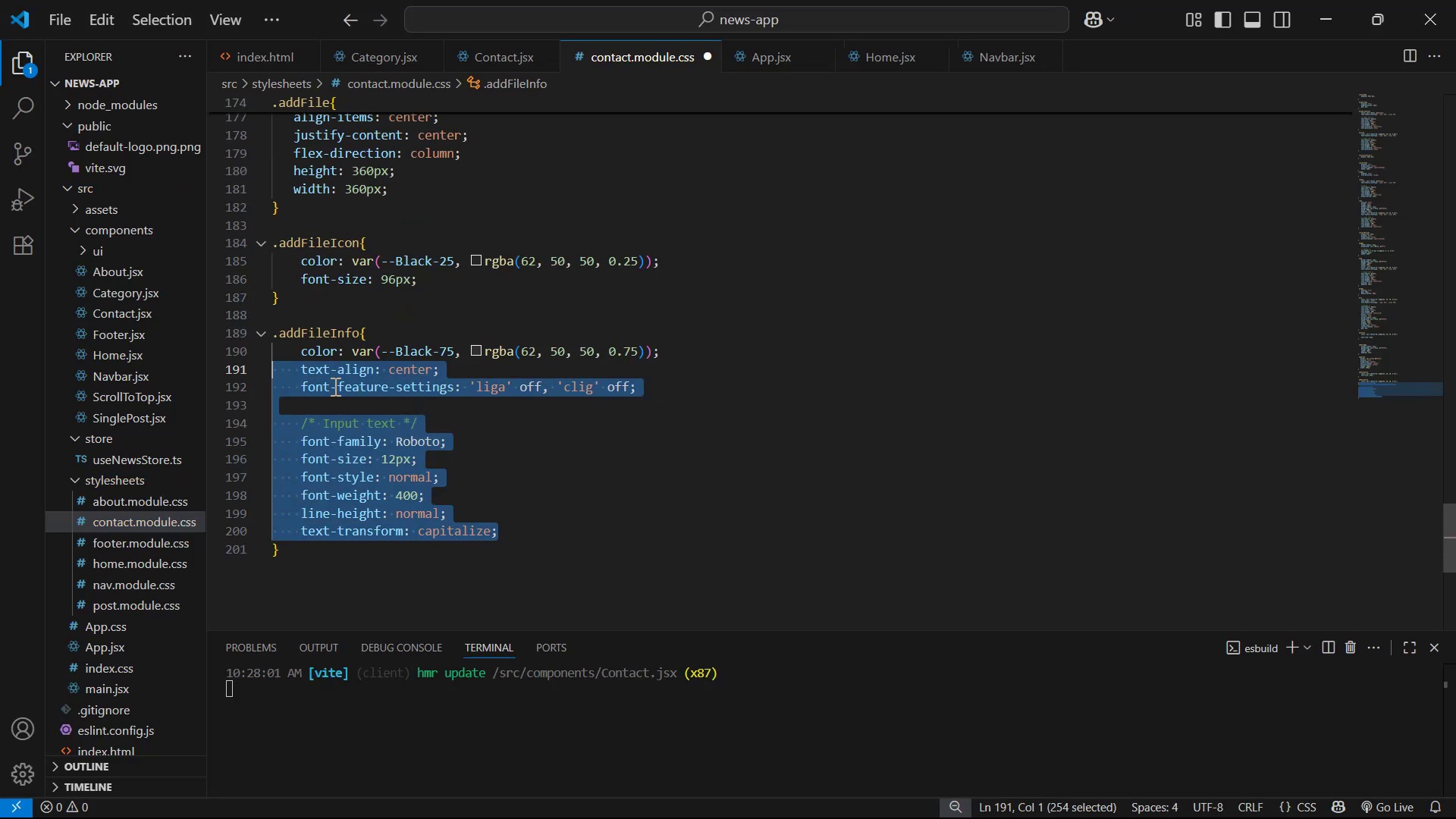 
key(Control+S)
 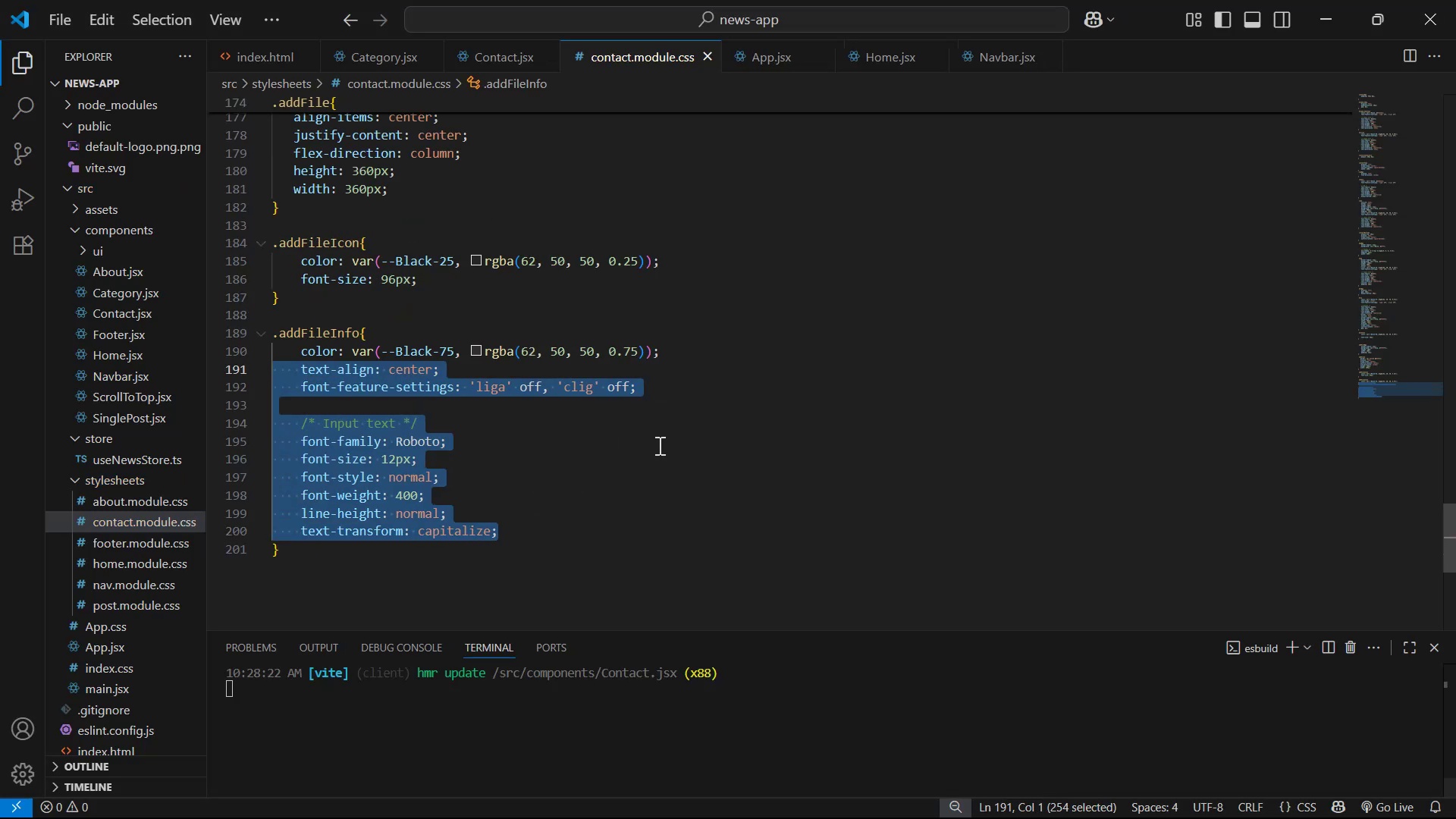 
key(Alt+Tab)
 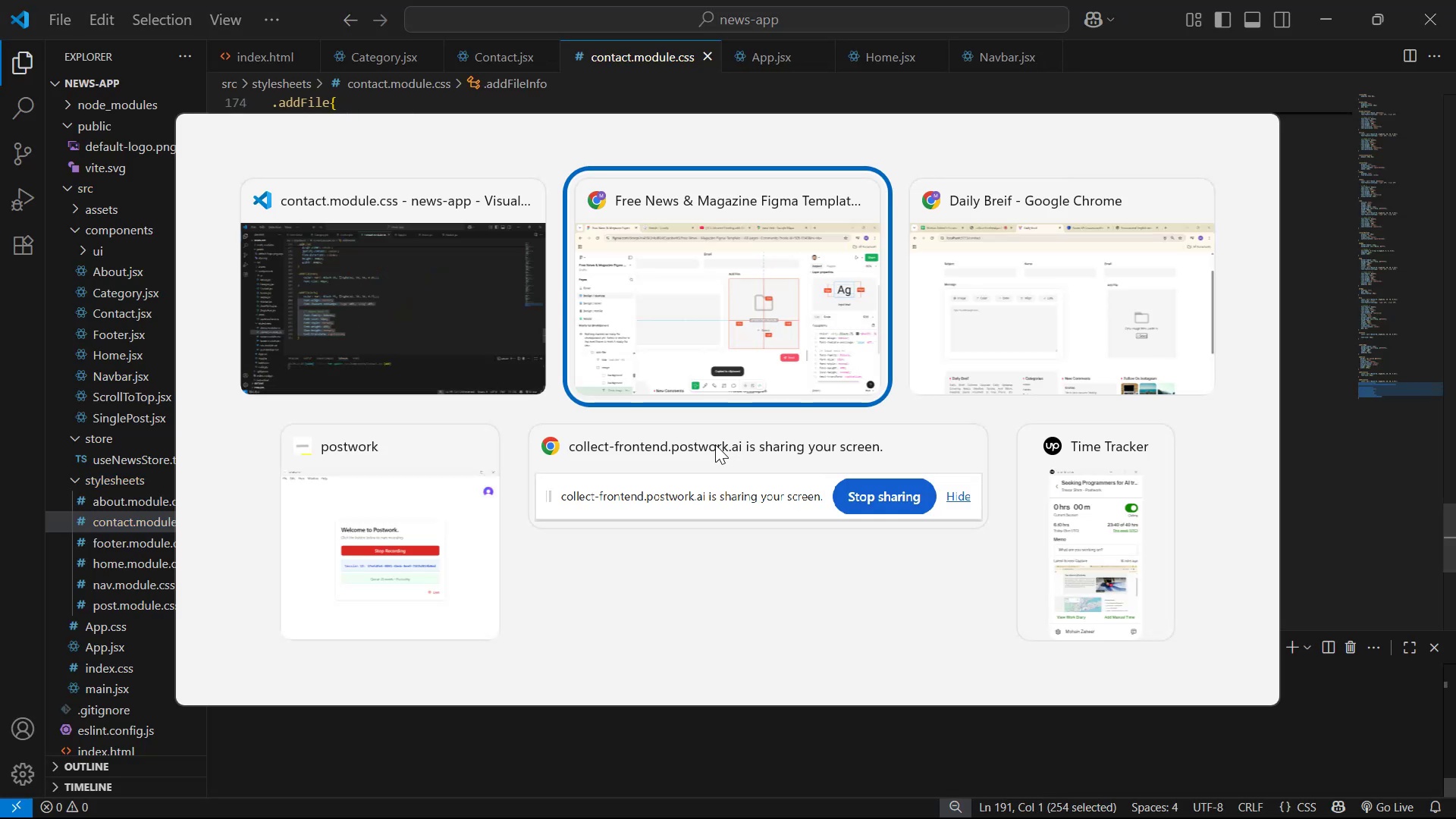 
key(Alt+Tab)
 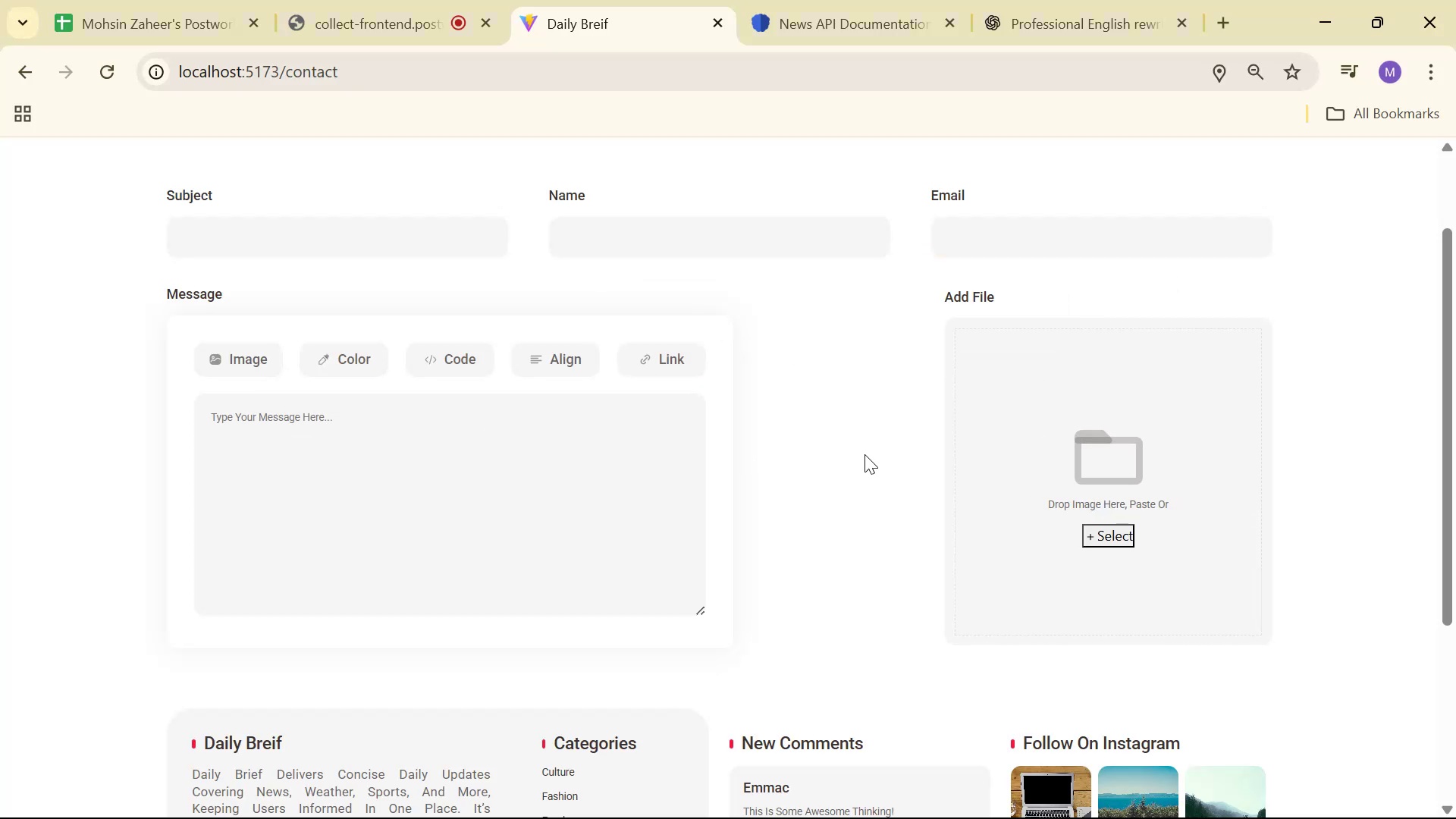 
key(Alt+Tab)
 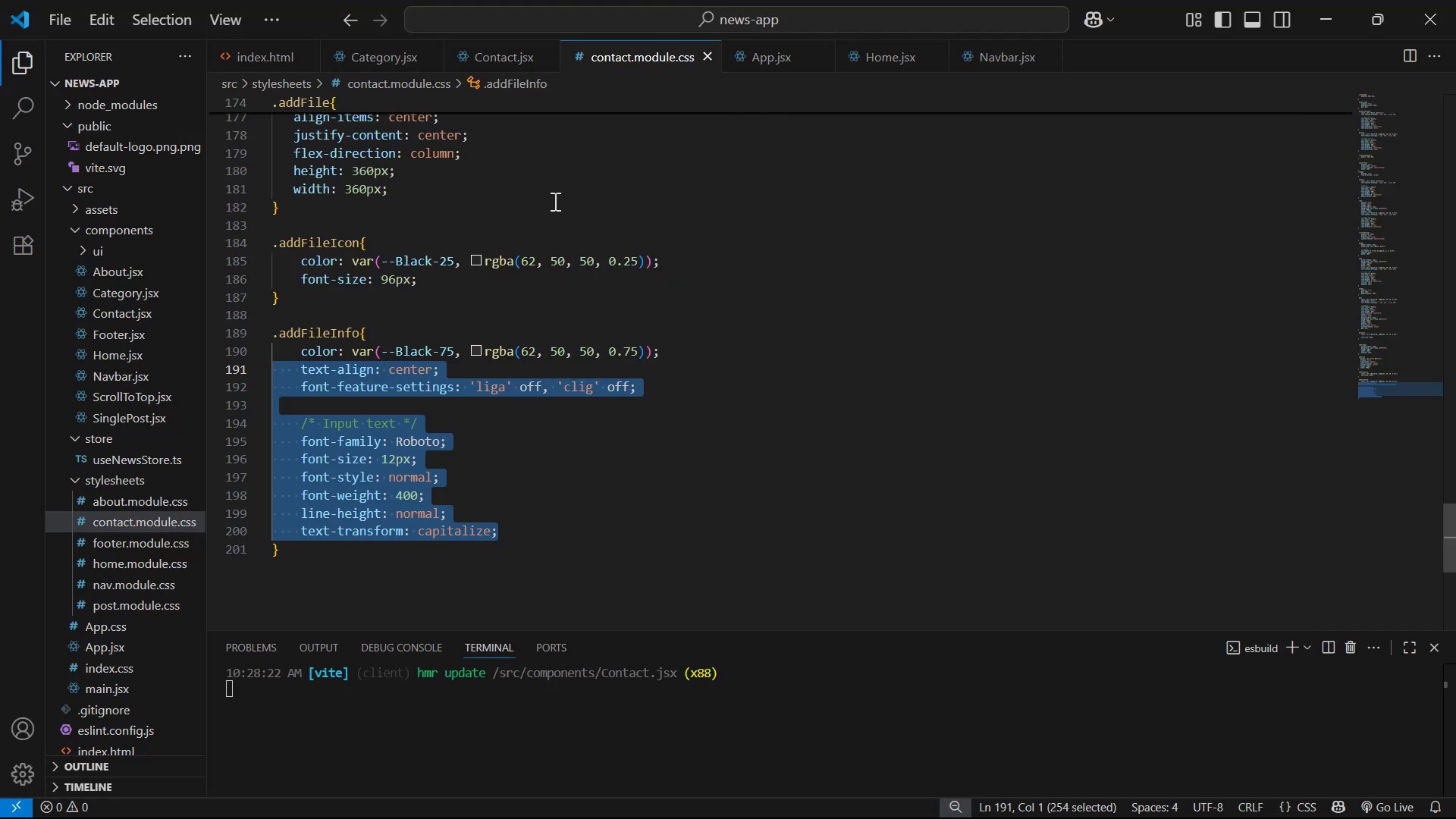 
left_click([476, 46])
 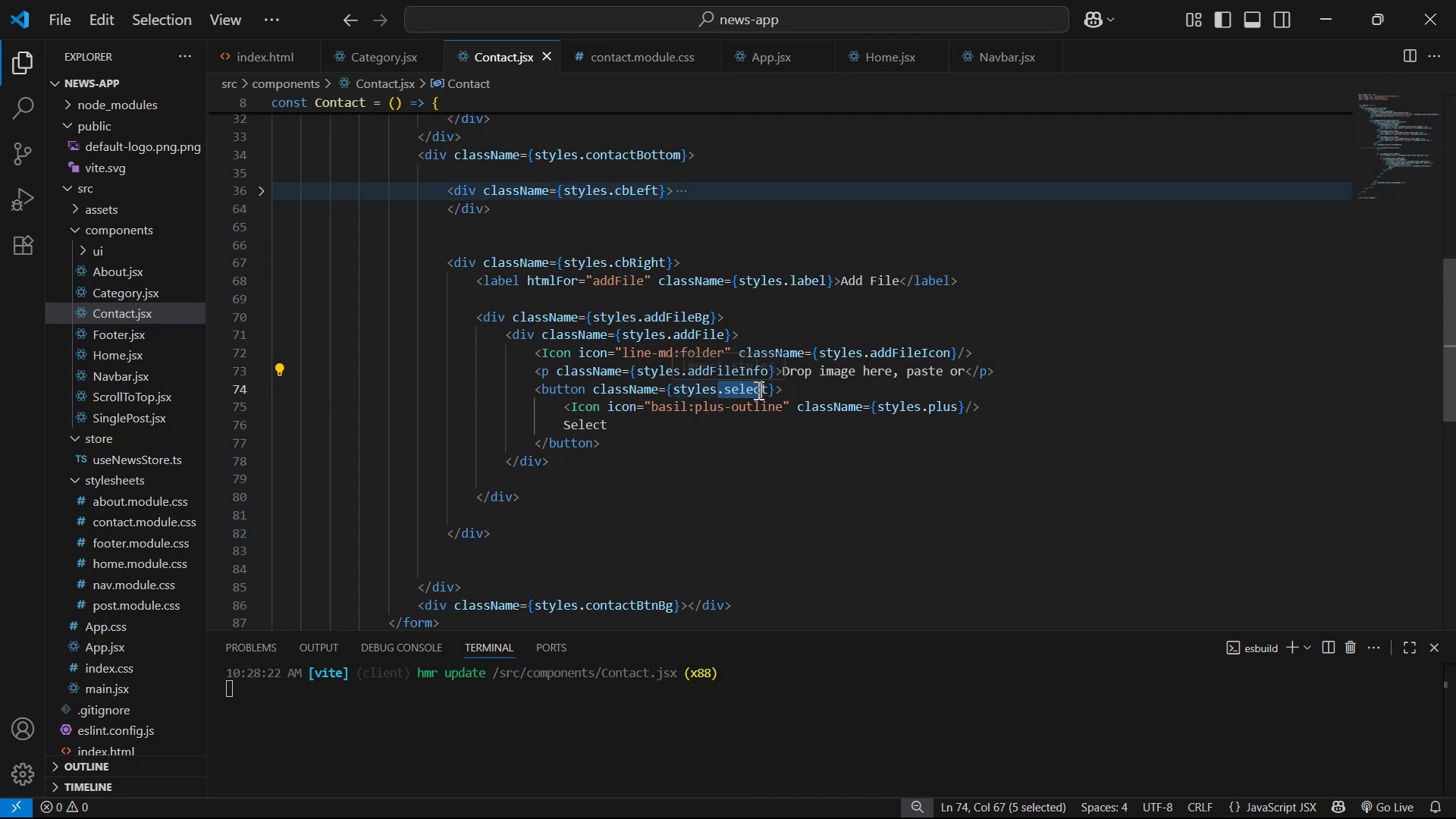 
key(Control+C)
 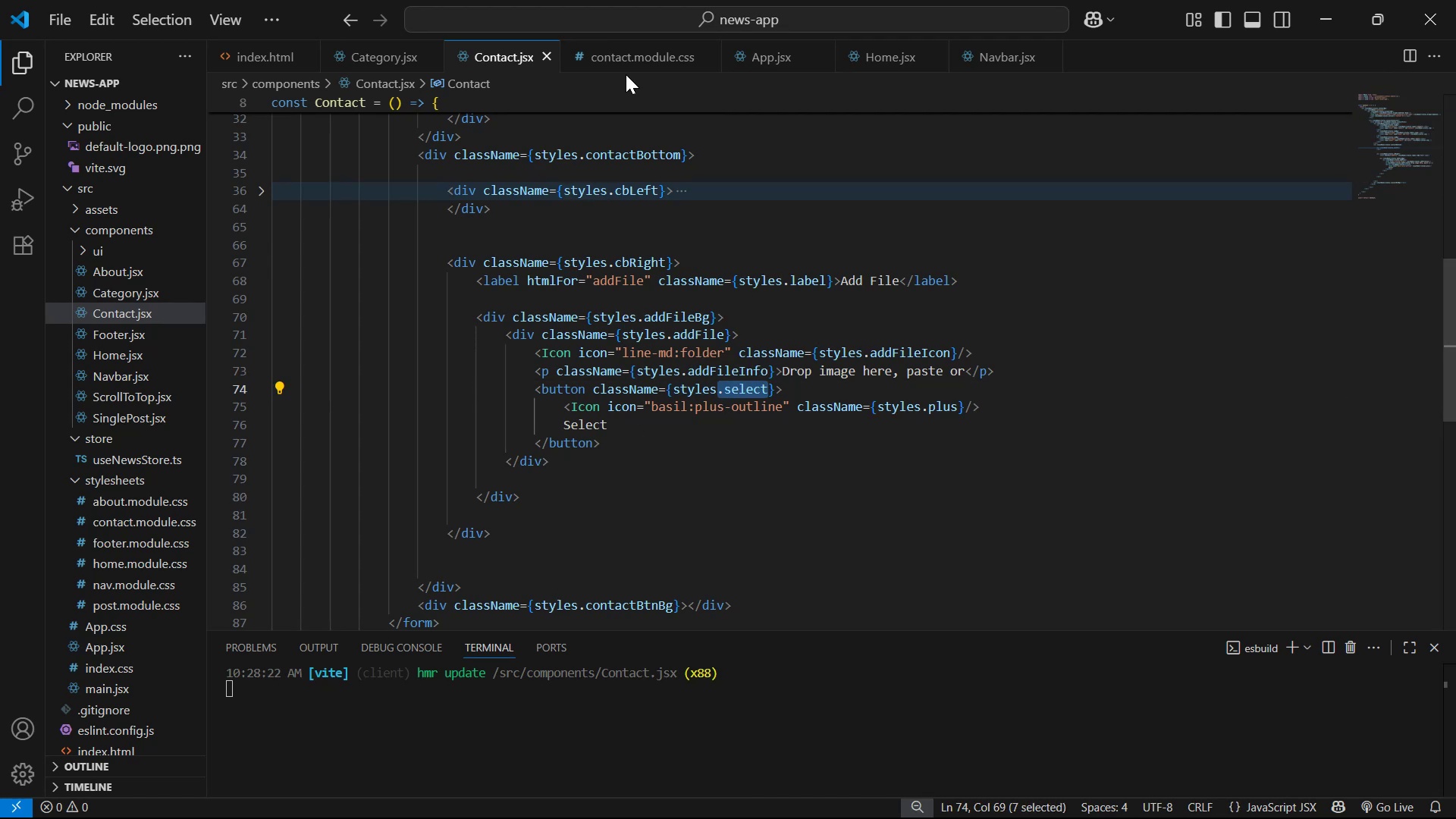 
left_click([629, 58])
 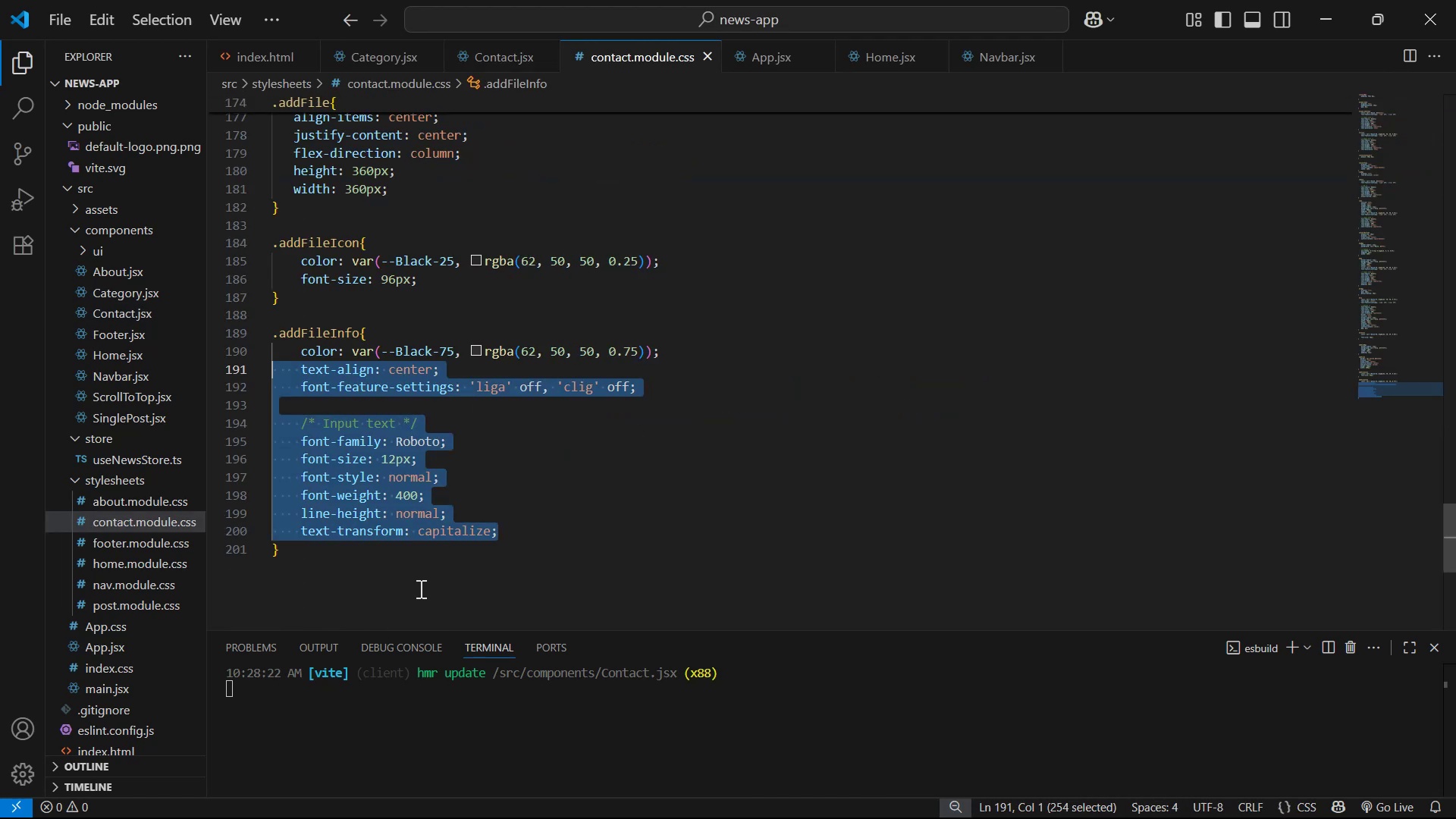 
left_click([417, 559])
 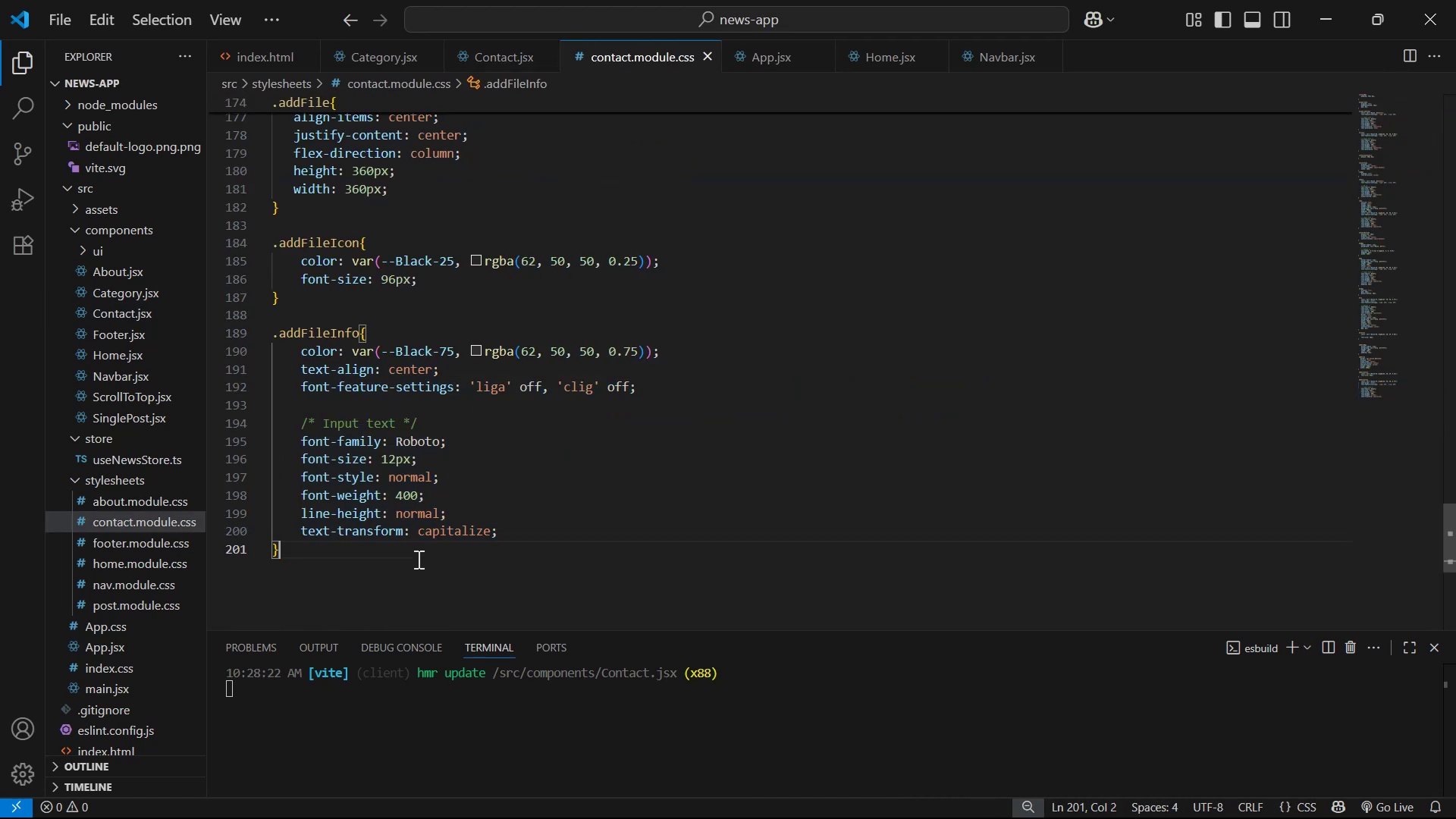 
key(Enter)
 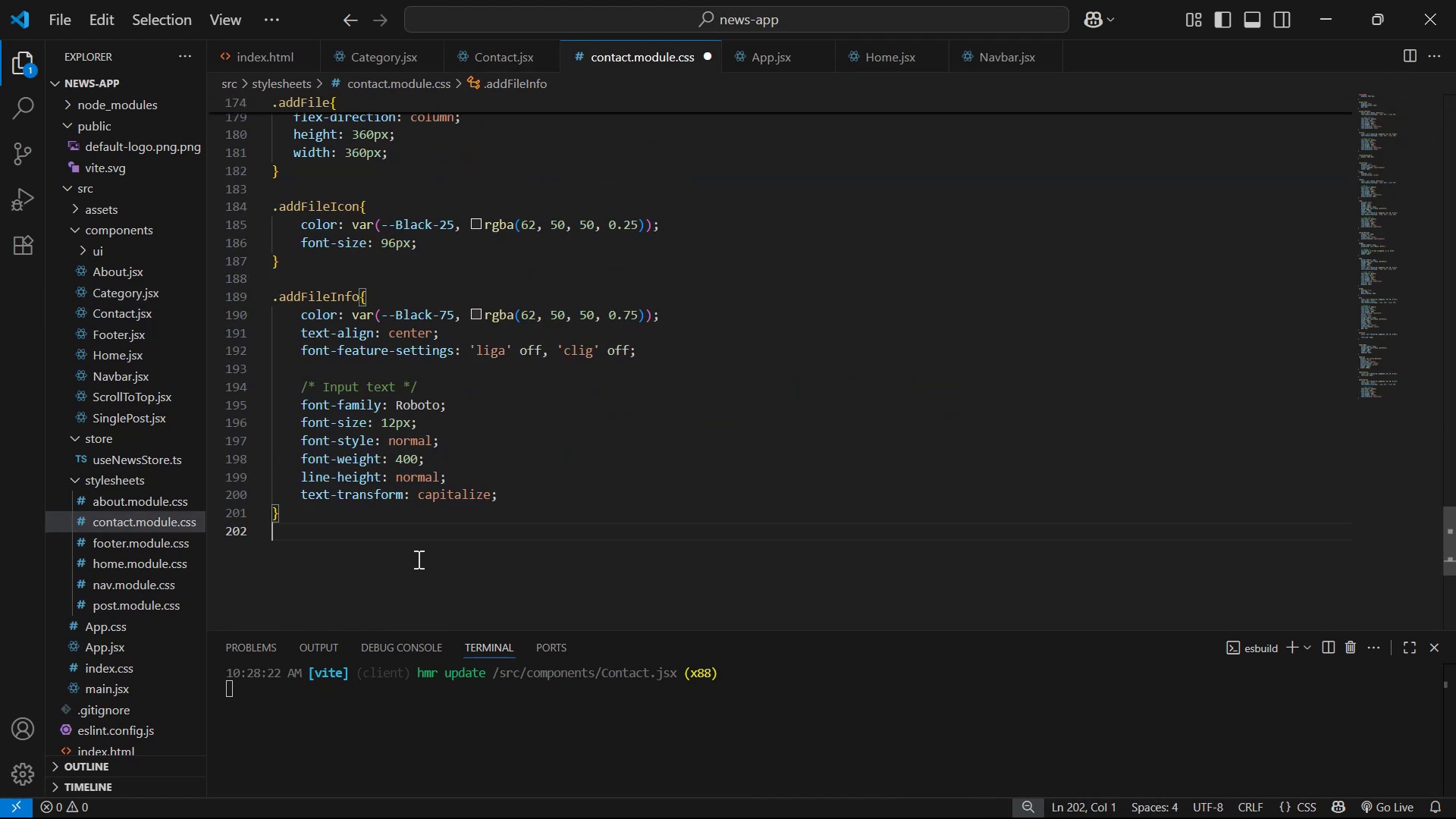 
key(Enter)
 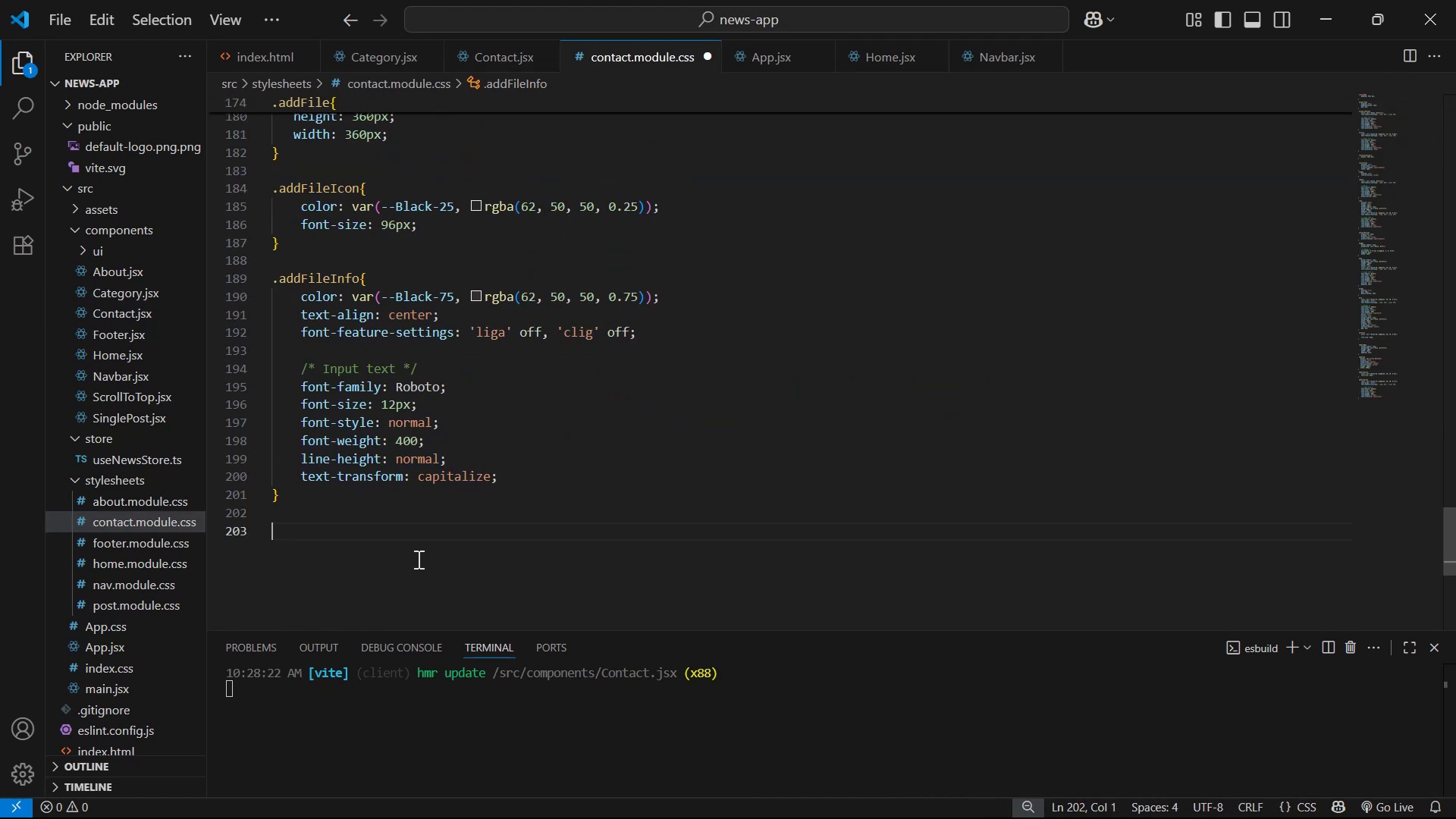 
key(Control+ControlLeft)
 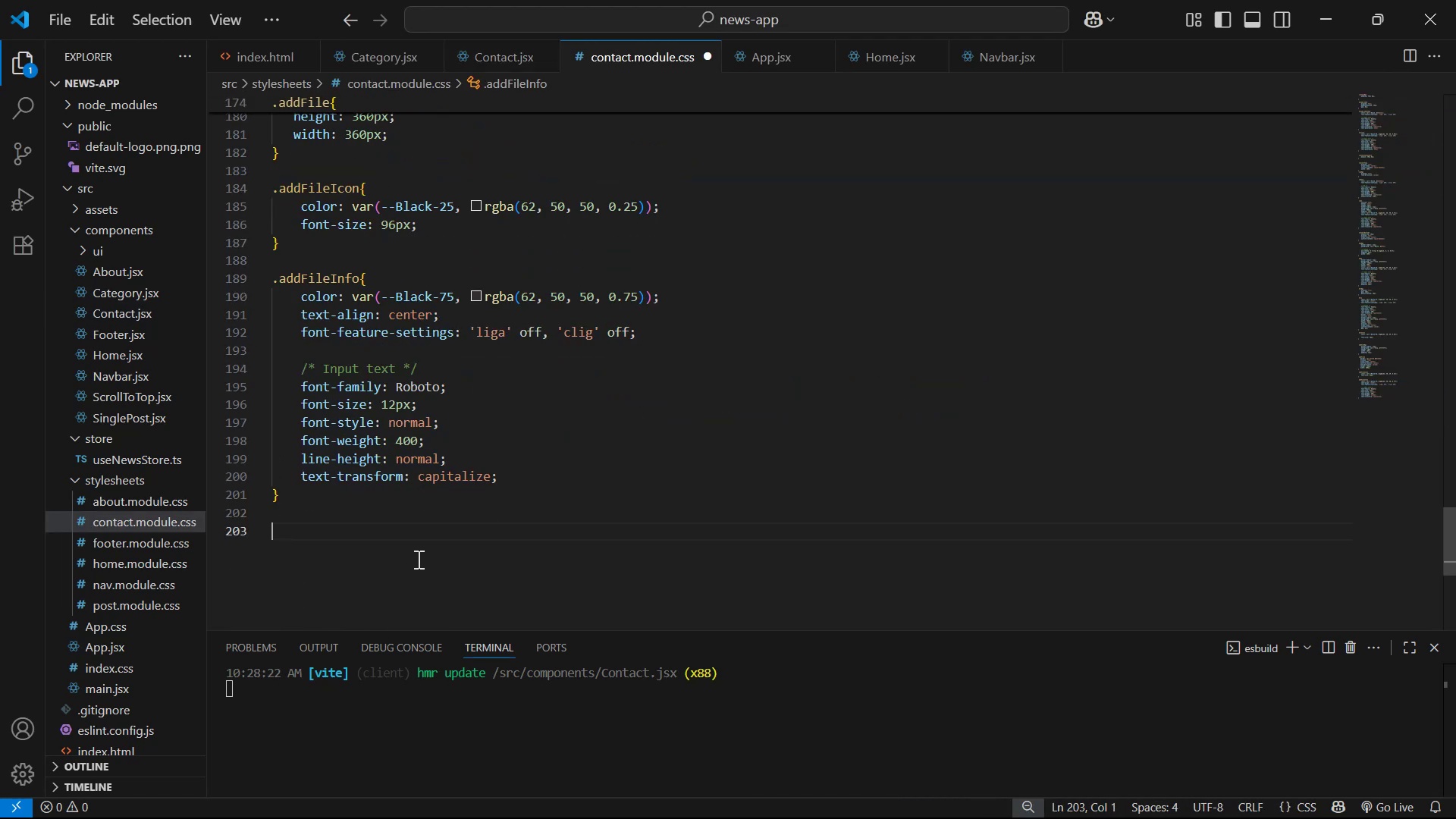 
key(Control+V)
 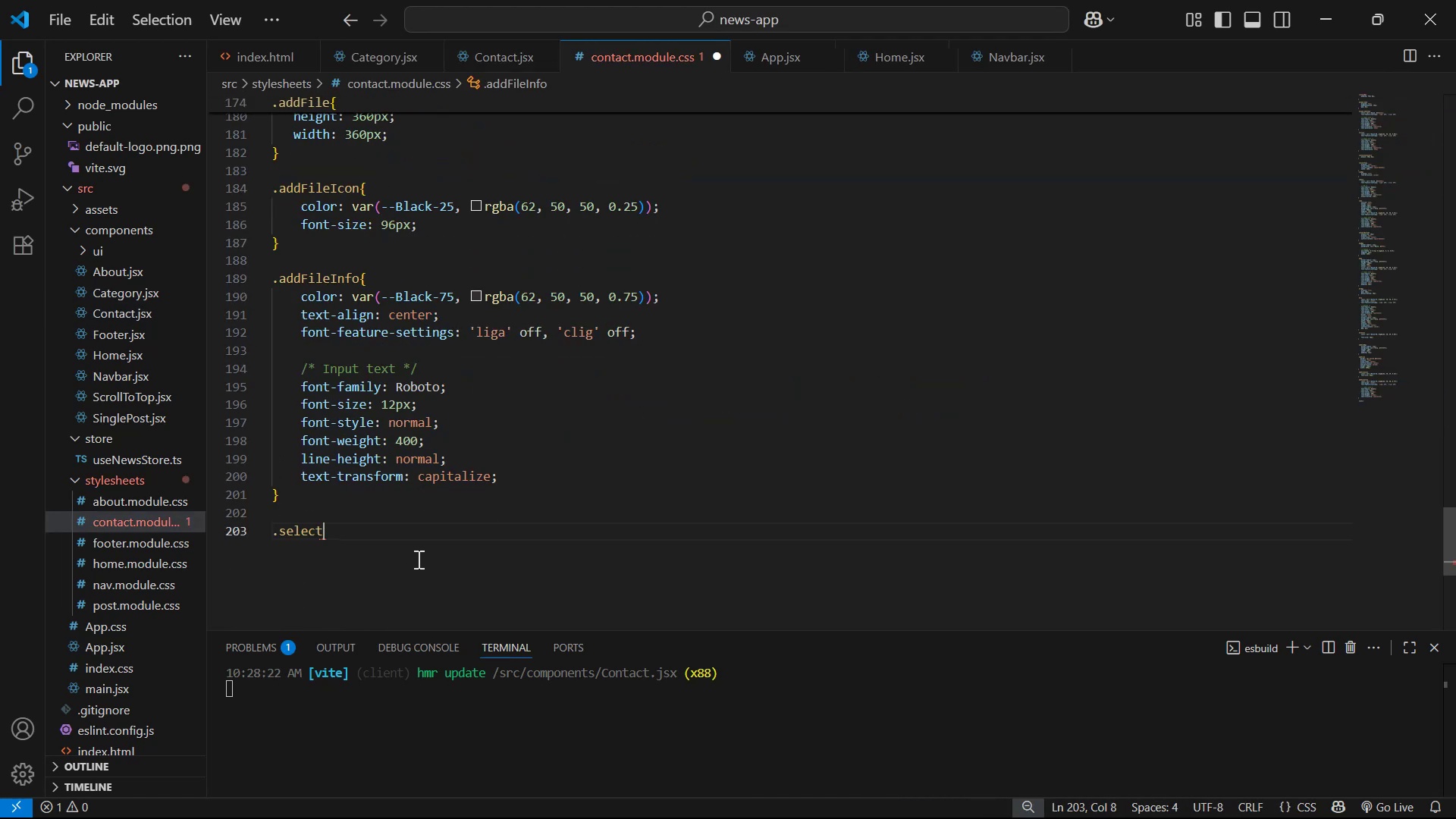 
key(Shift+ShiftLeft)
 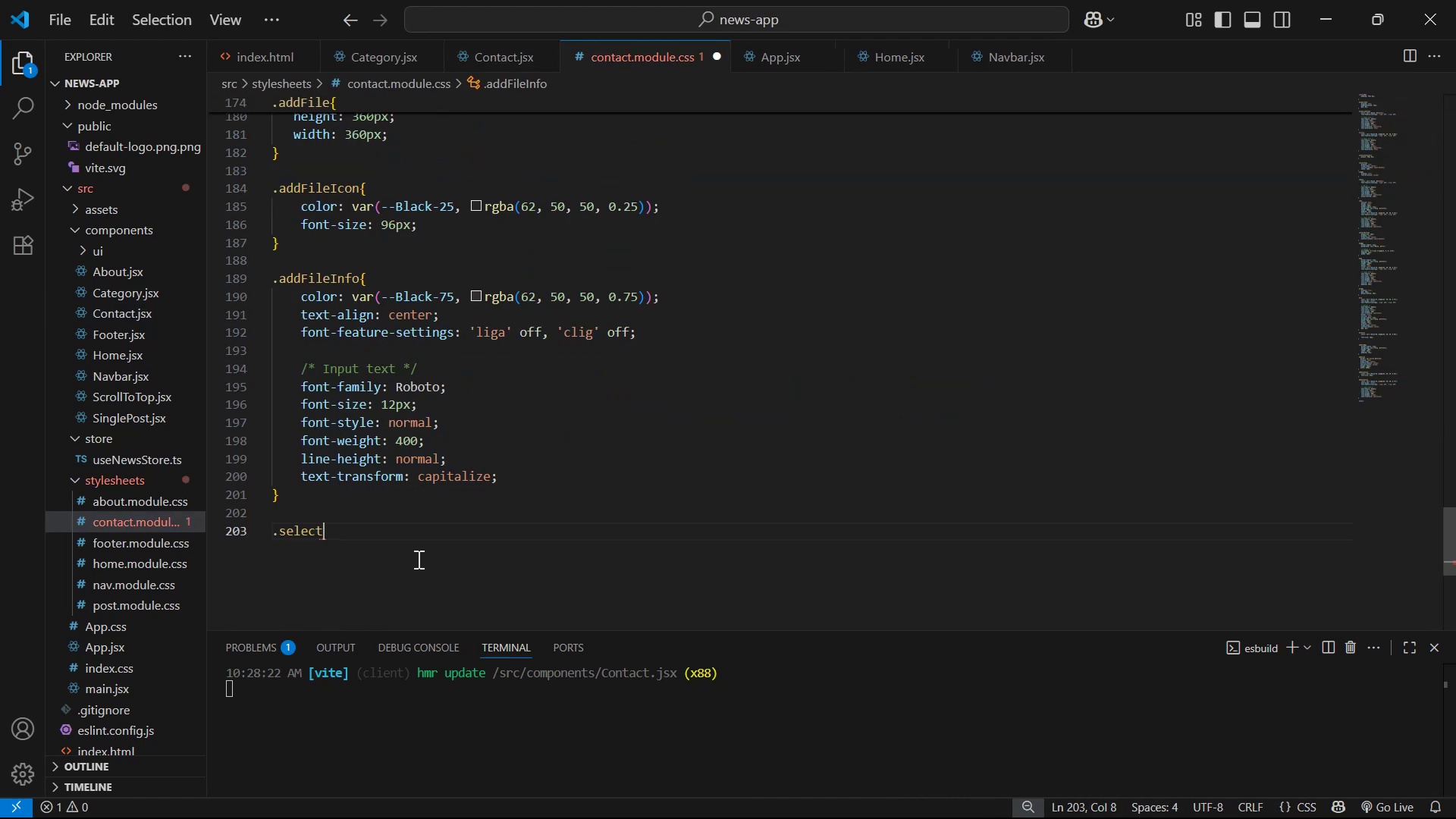 
key(Shift+BracketLeft)
 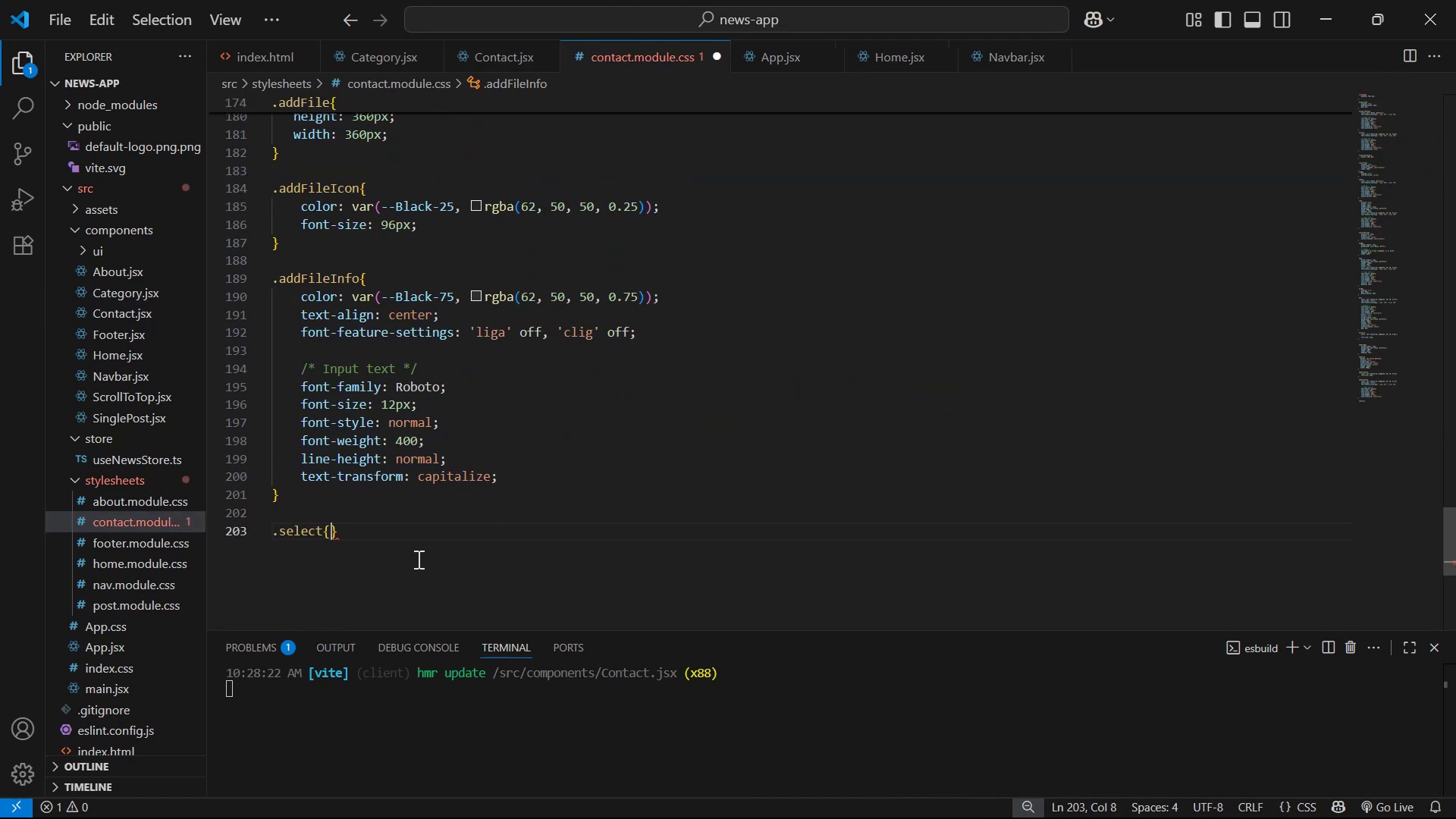 
key(Shift+Enter)
 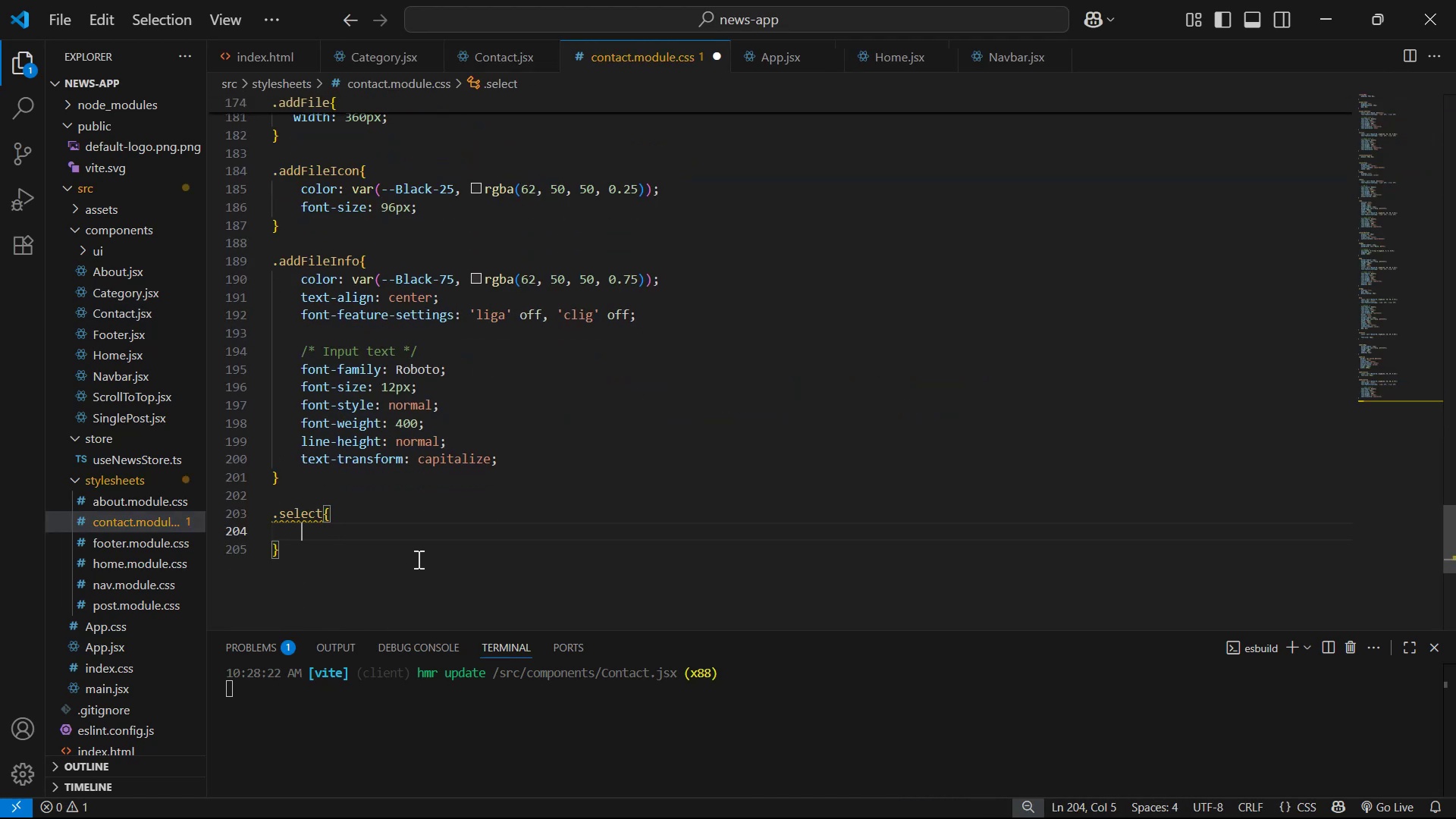 
type(dis)
 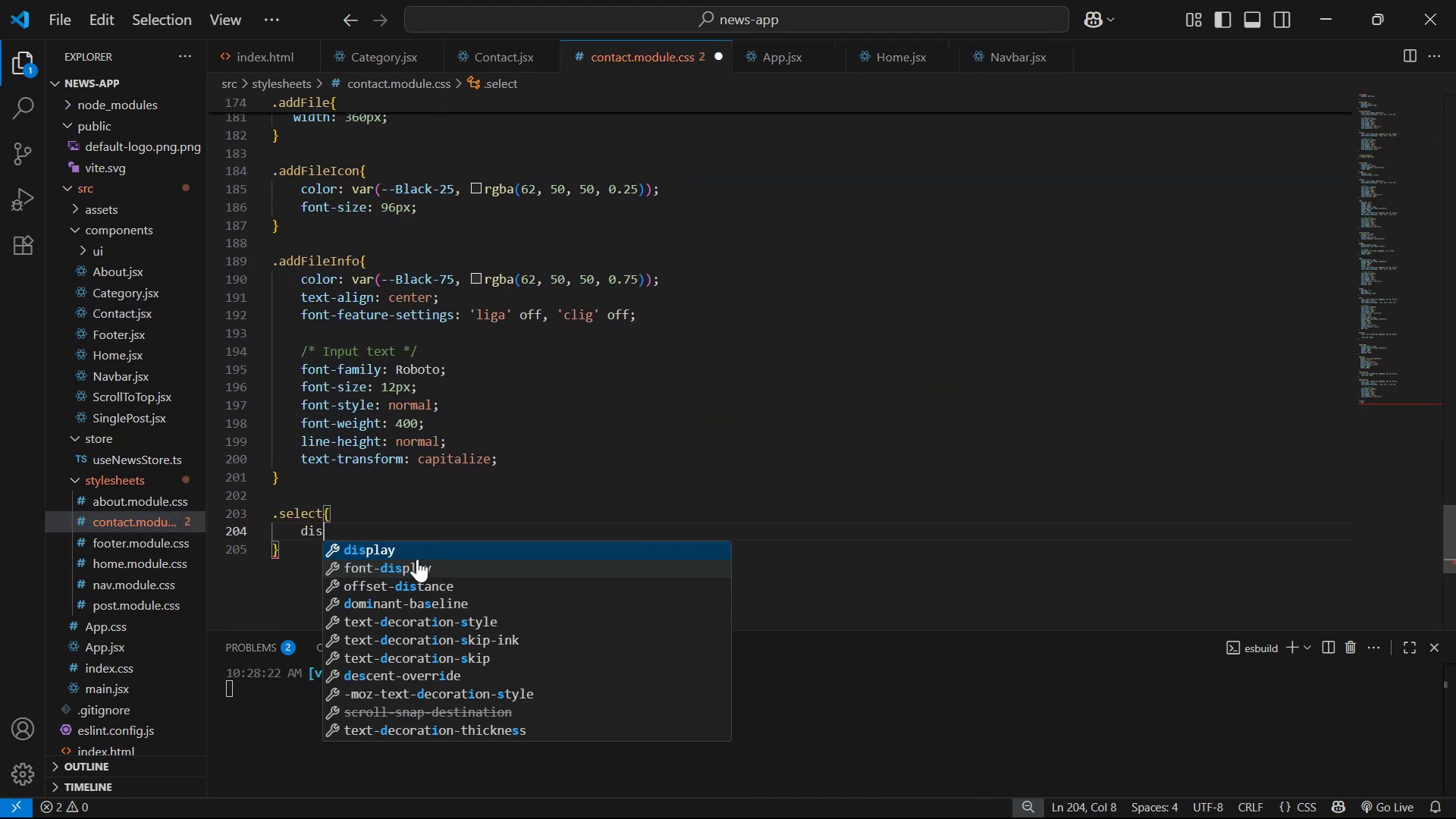 
key(Enter)
 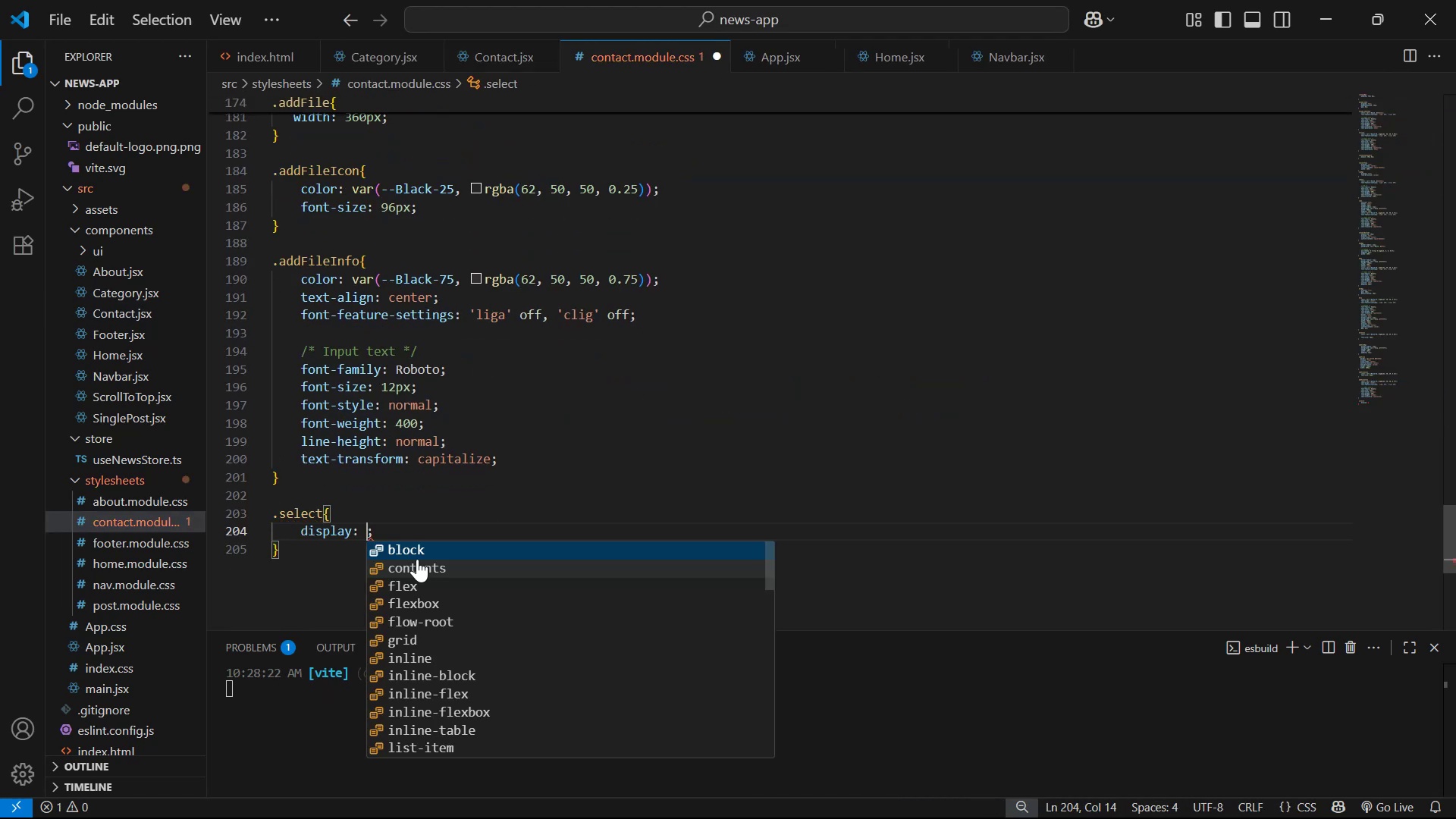 
key(ArrowDown)
 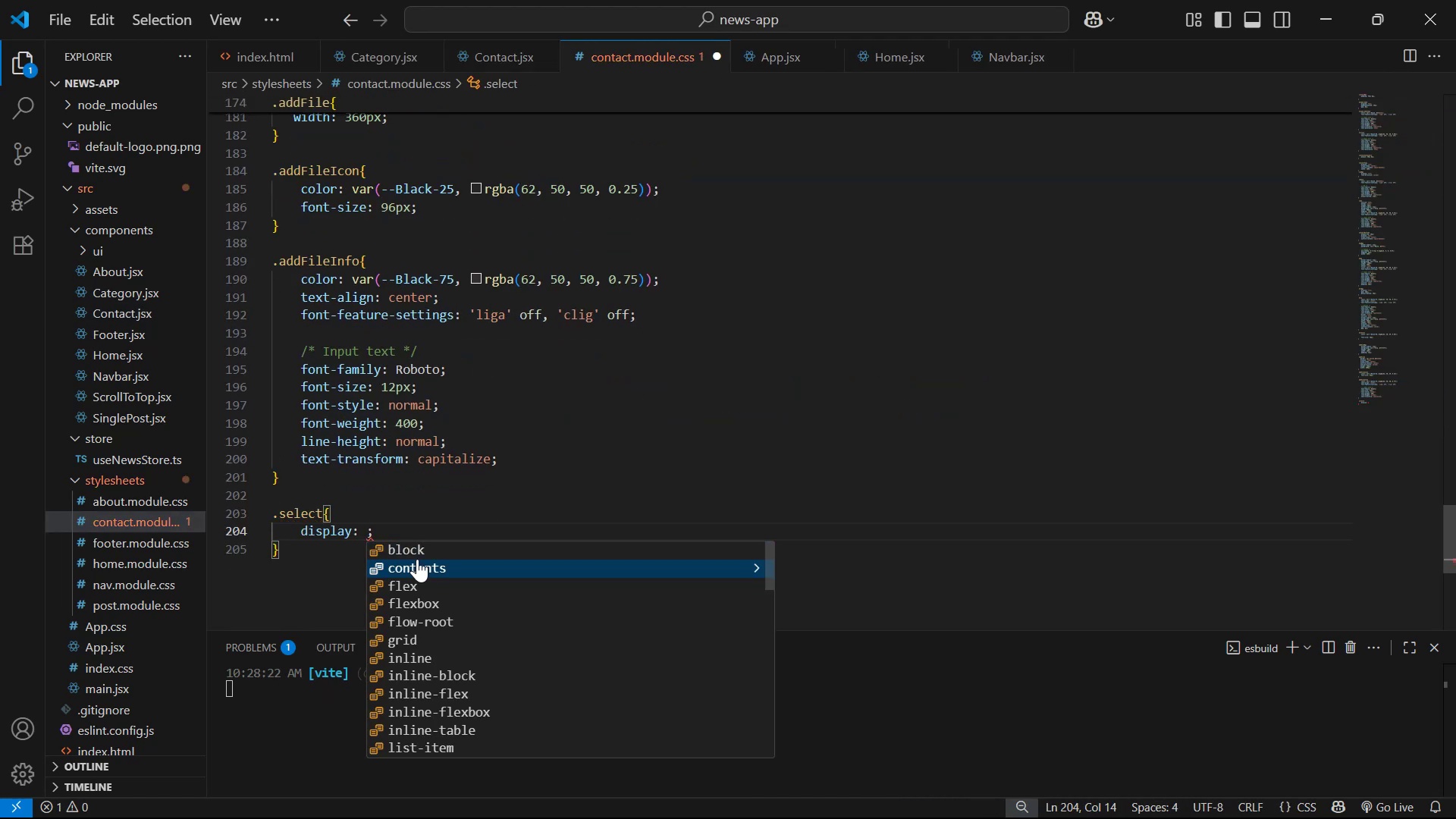 
key(ArrowDown)
 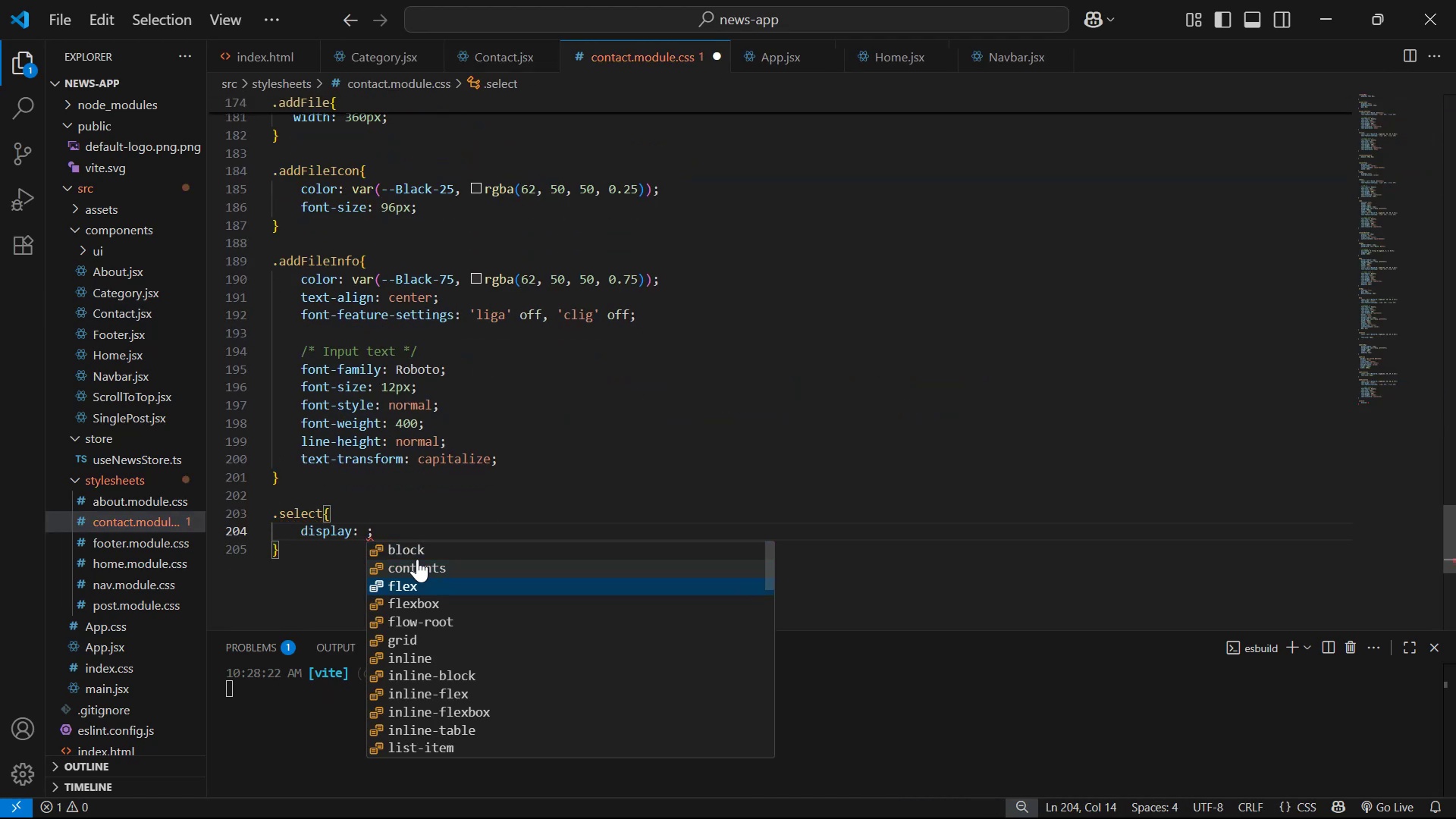 
key(Enter)
 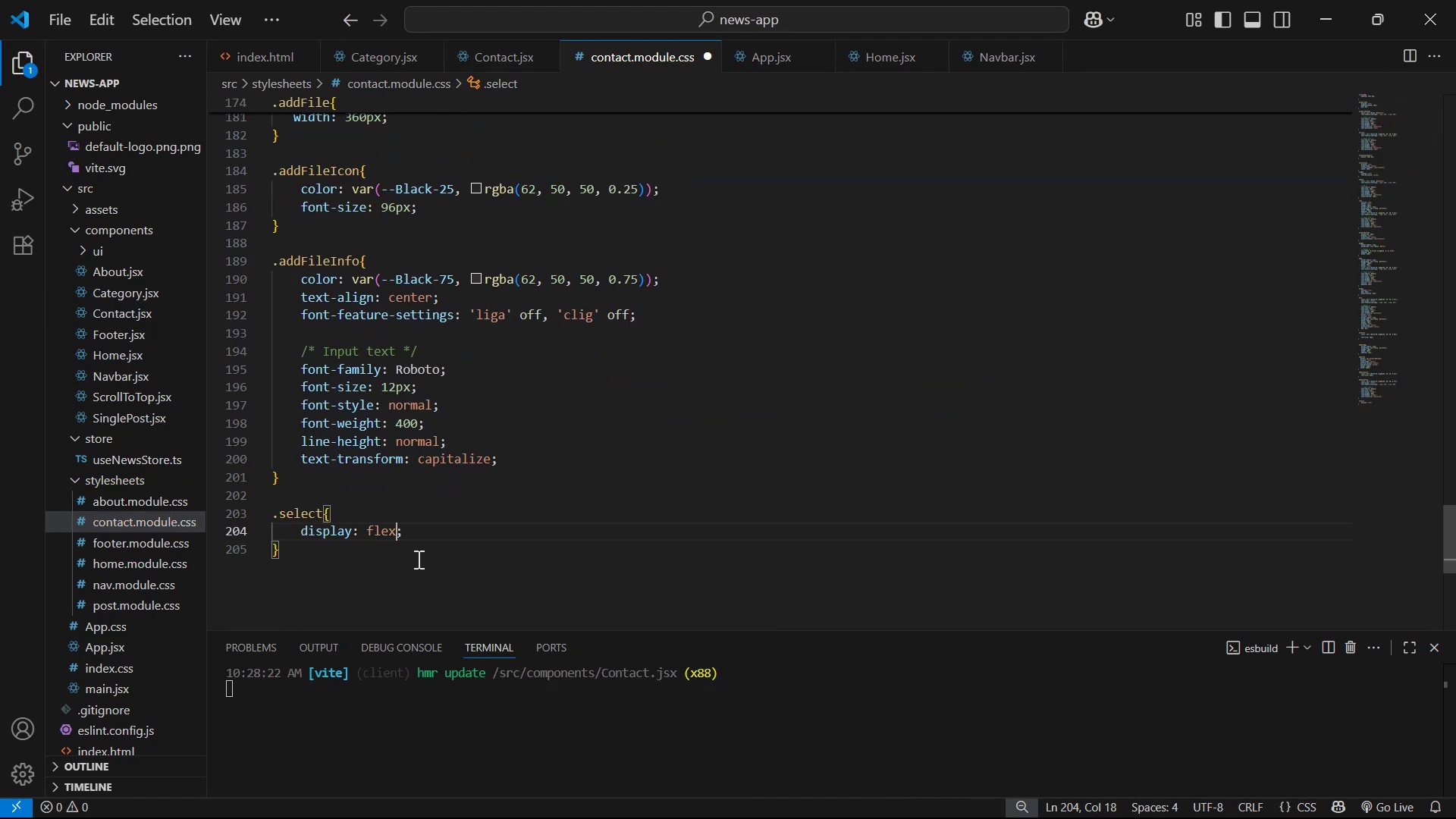 
key(ArrowRight)
 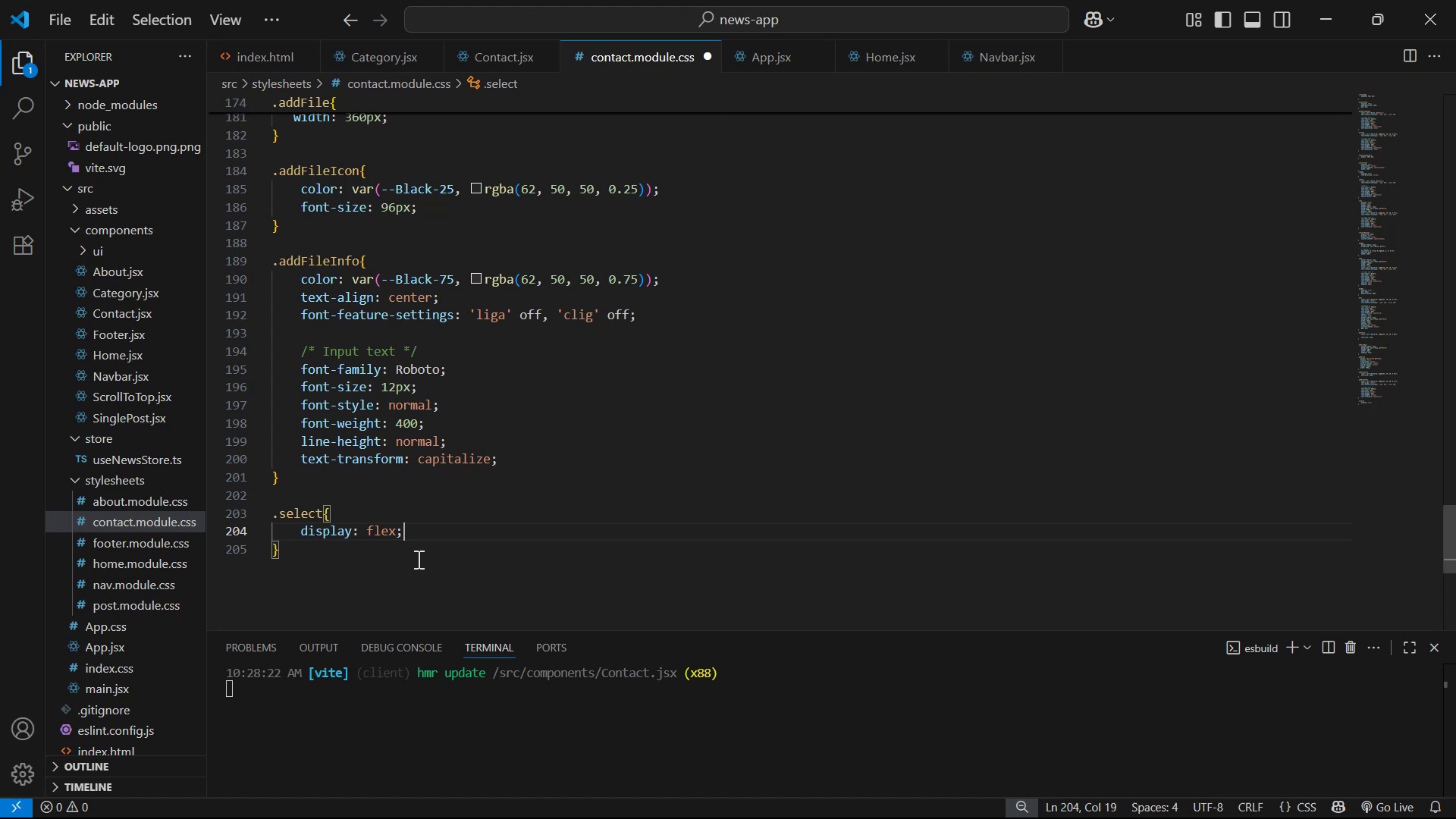 
key(Enter)
 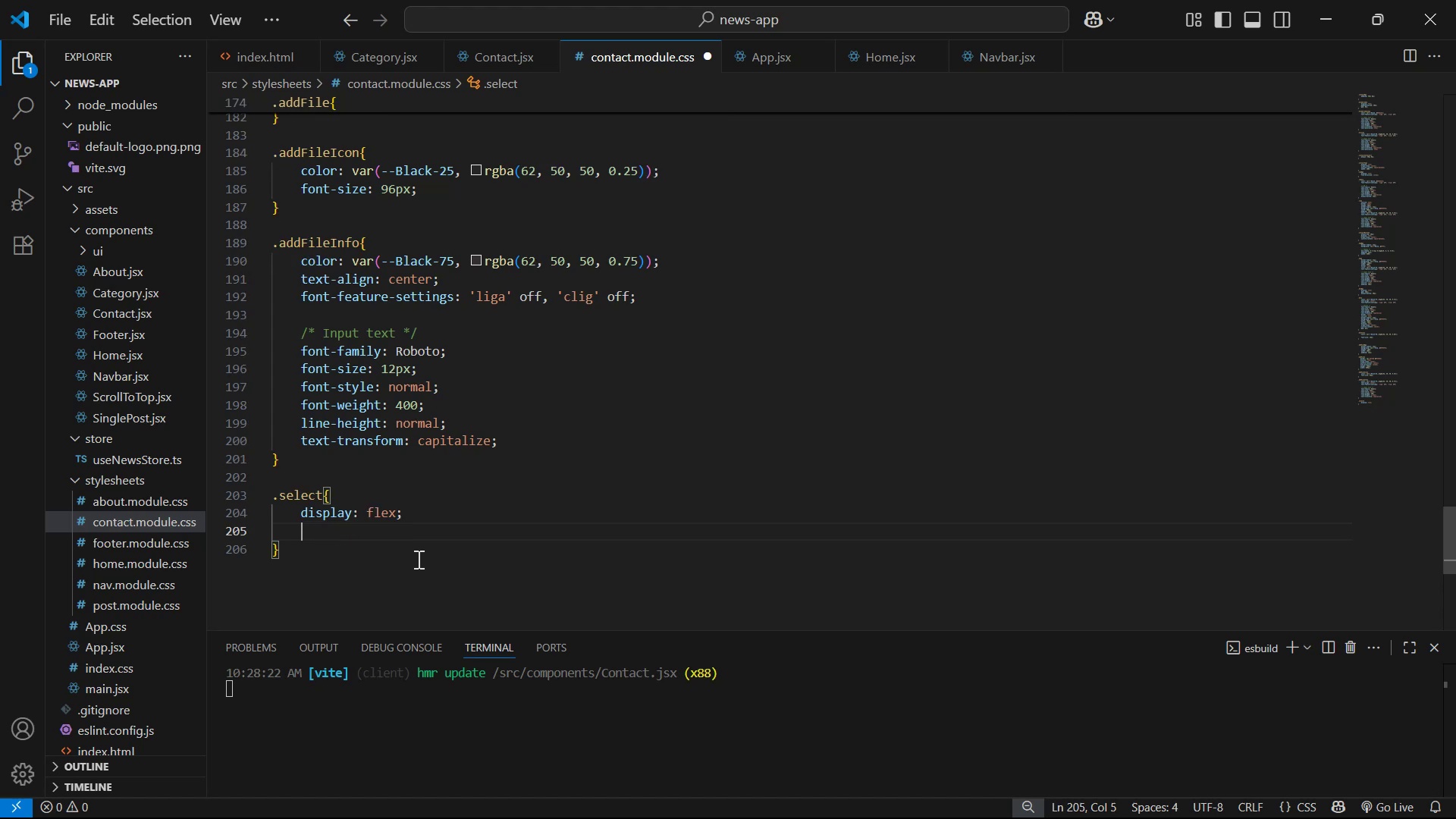 
key(A)
 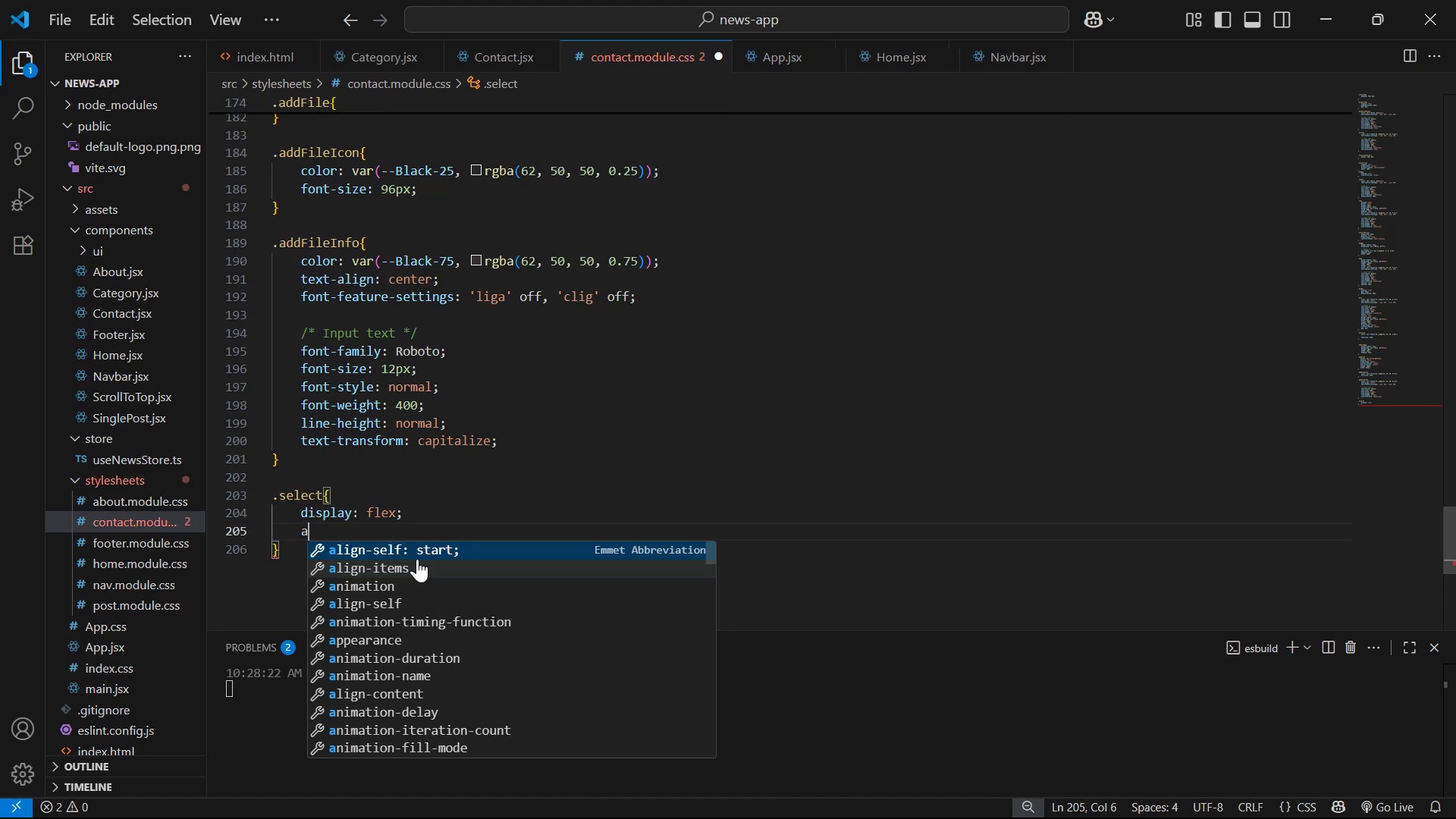 
key(ArrowDown)
 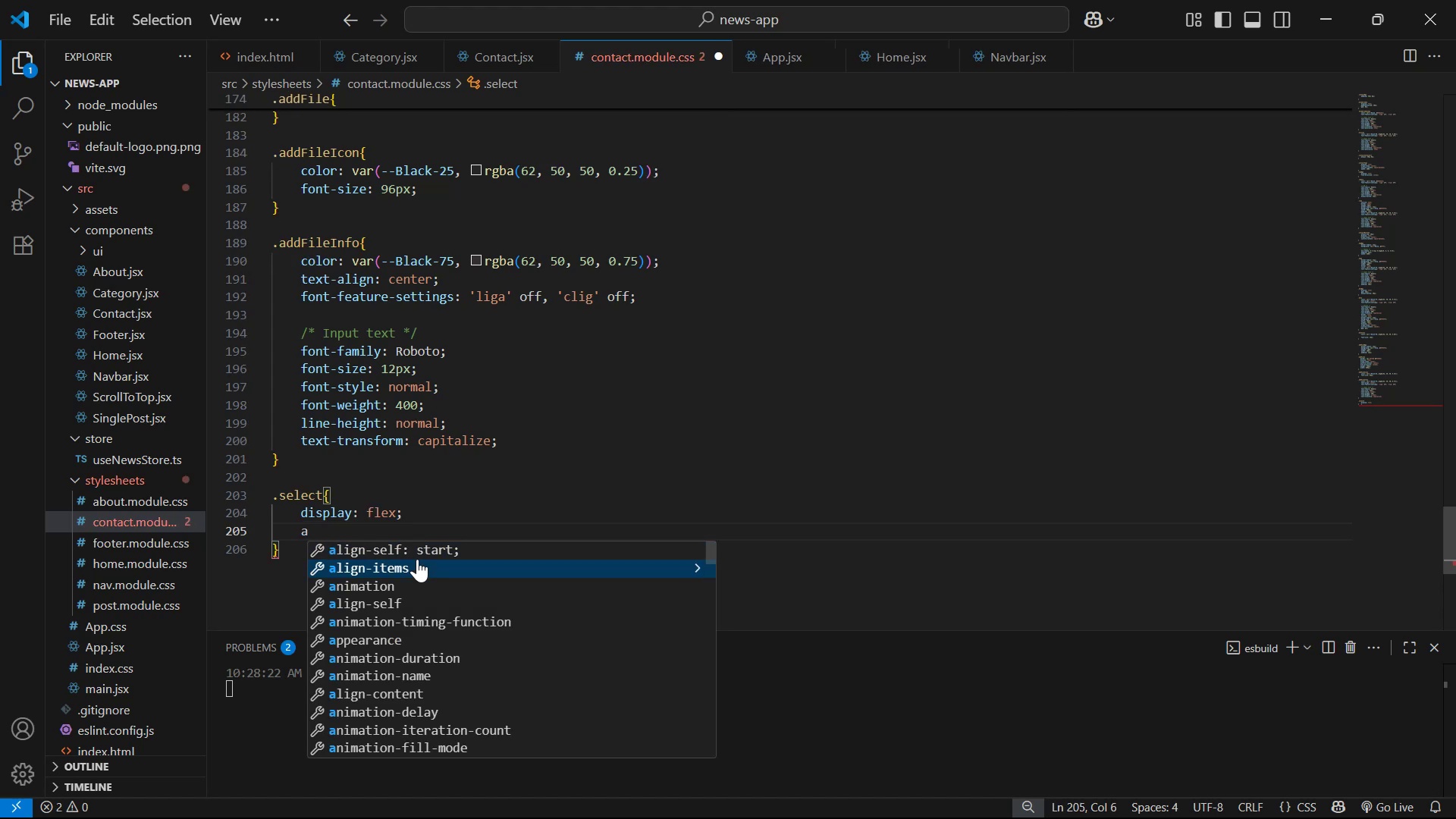 
key(Enter)
 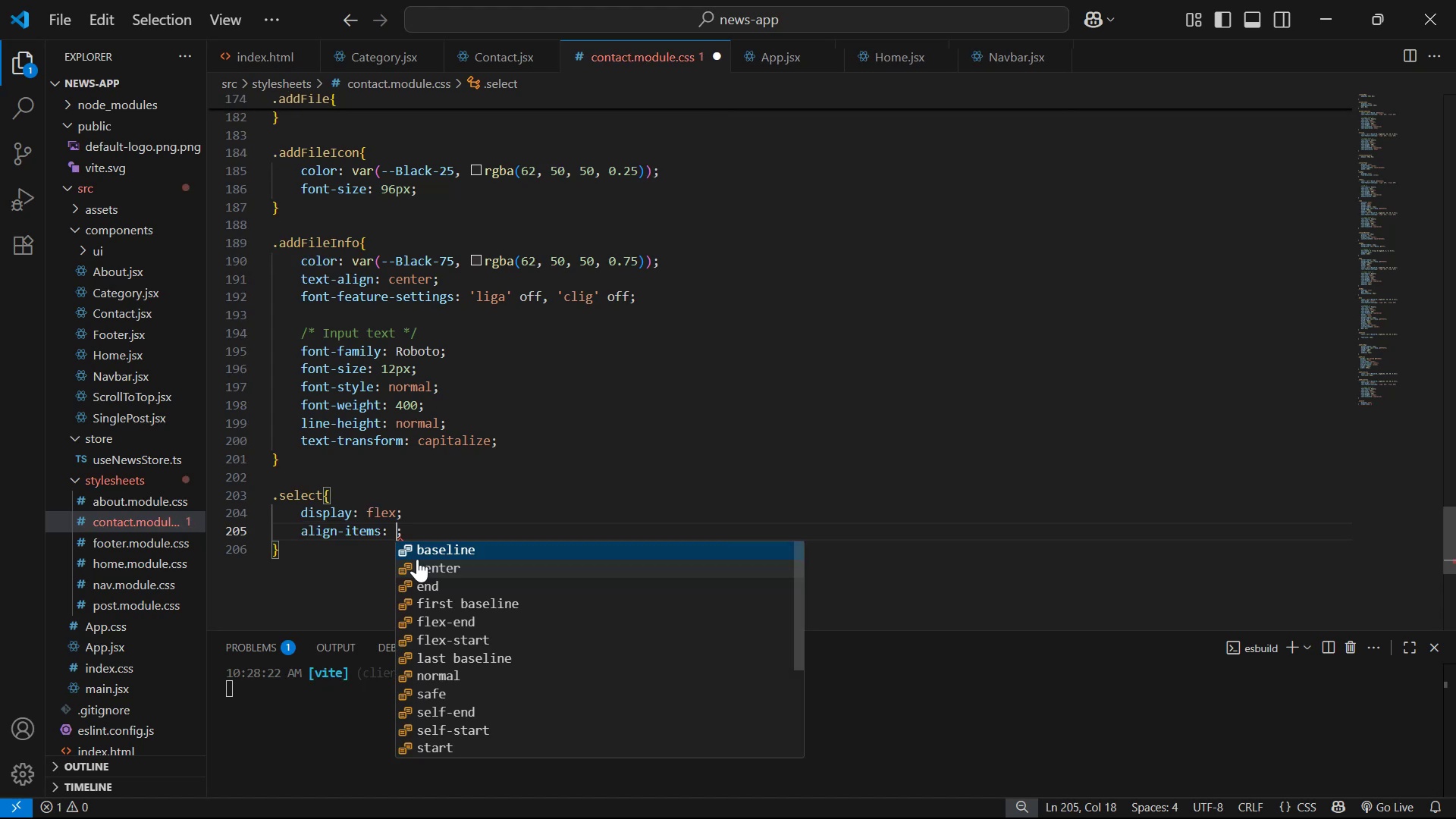 
key(ArrowDown)
 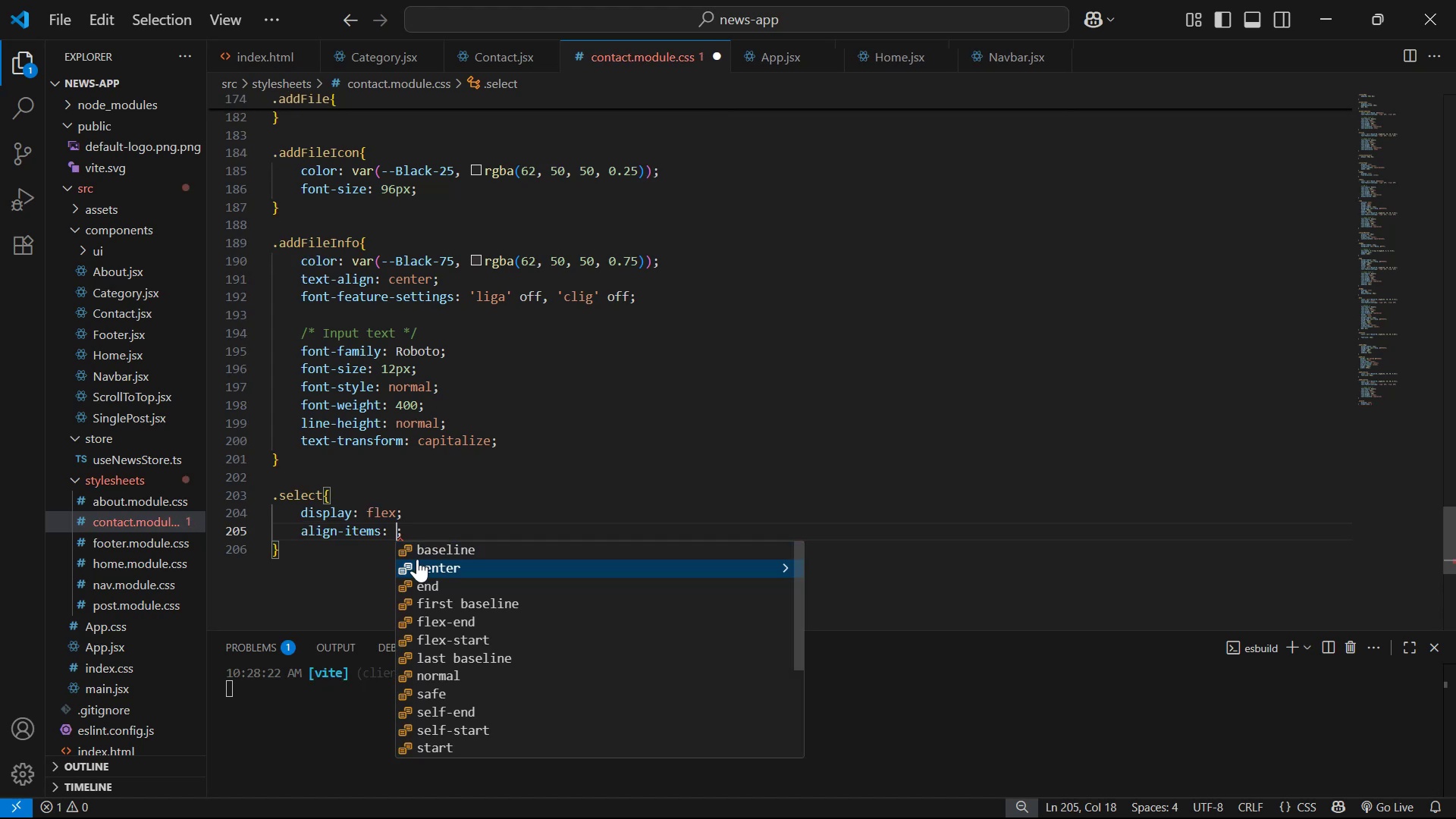 
key(Enter)
 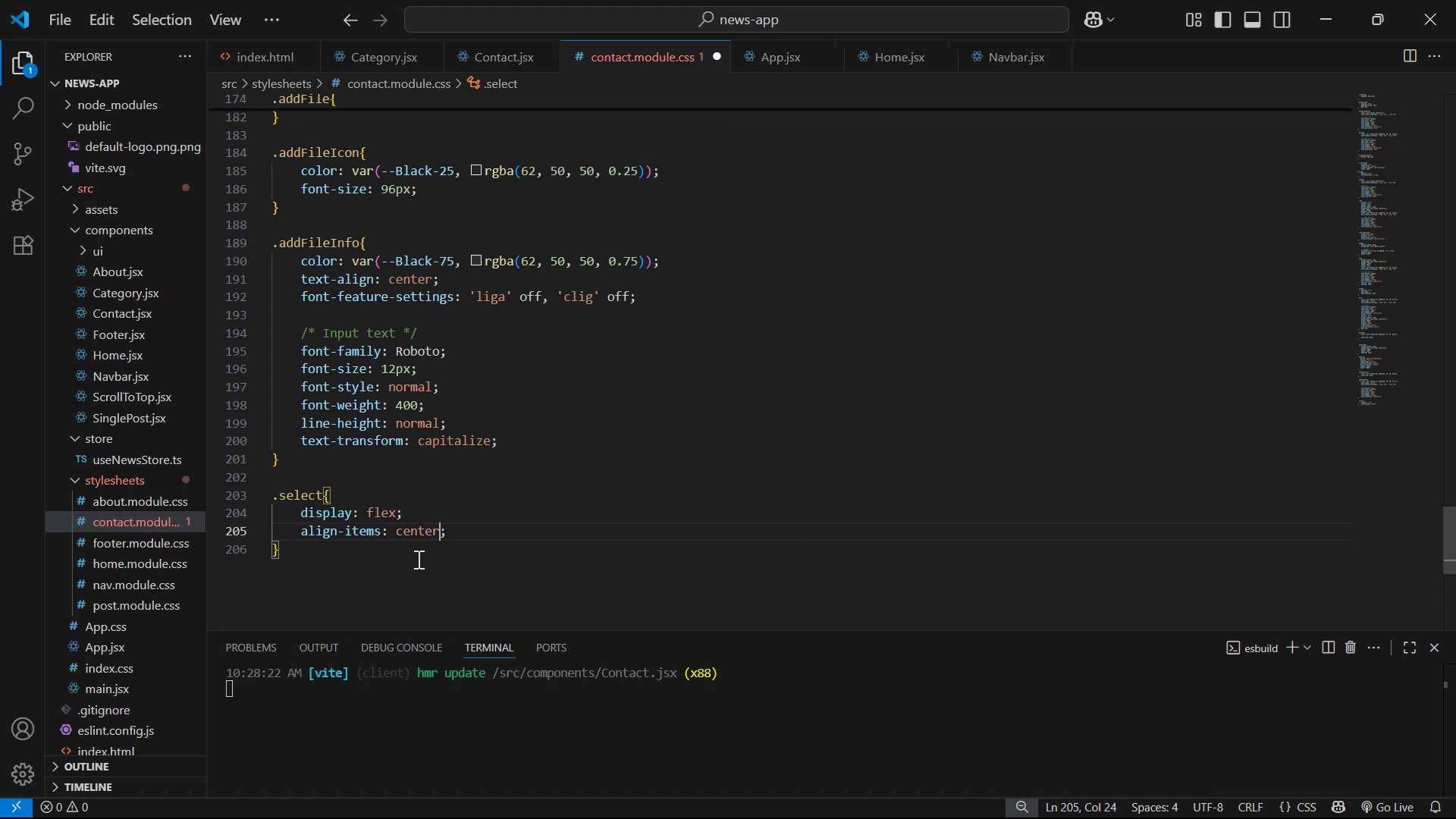 
key(ArrowRight)
 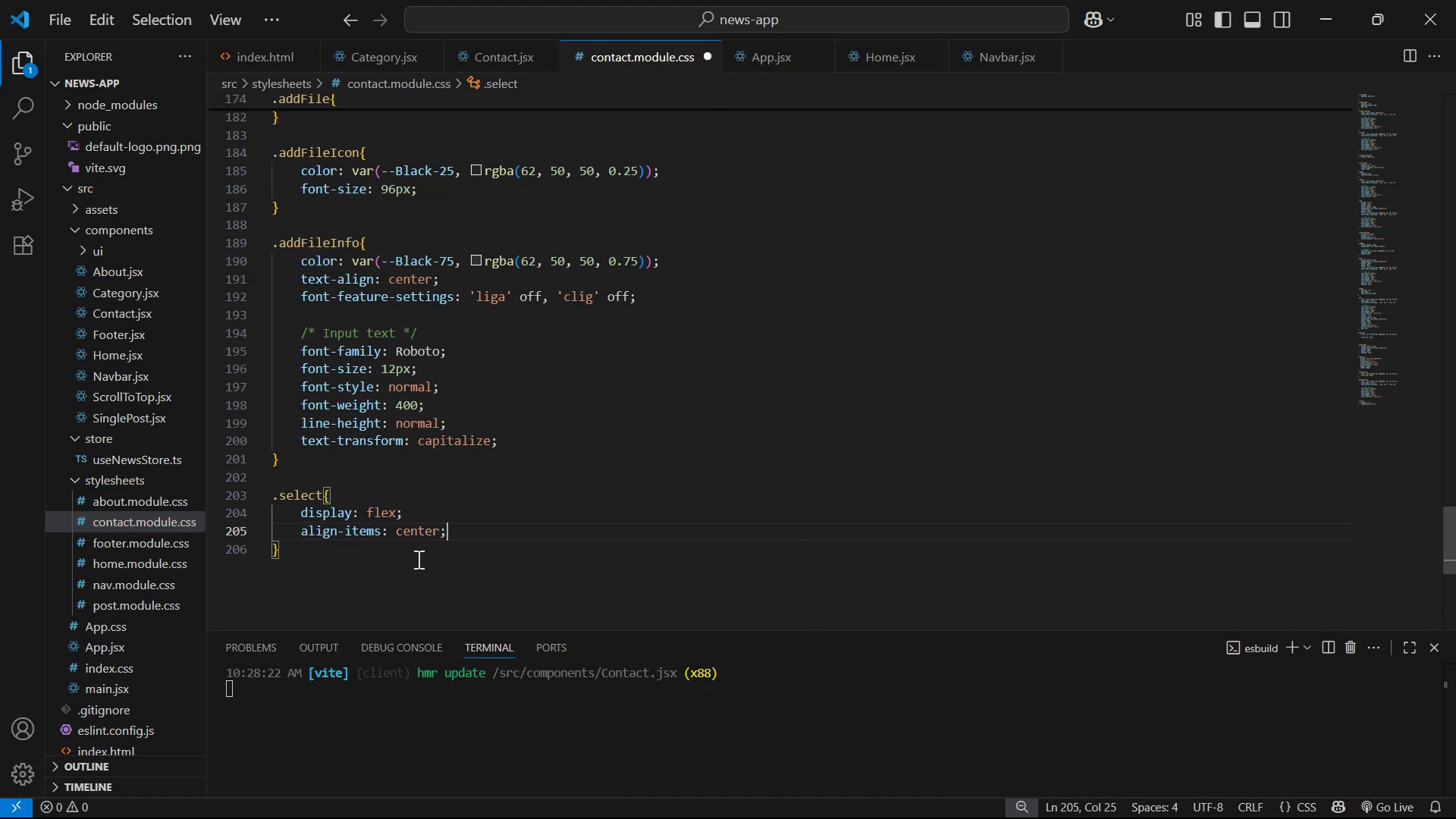 
key(Enter)
 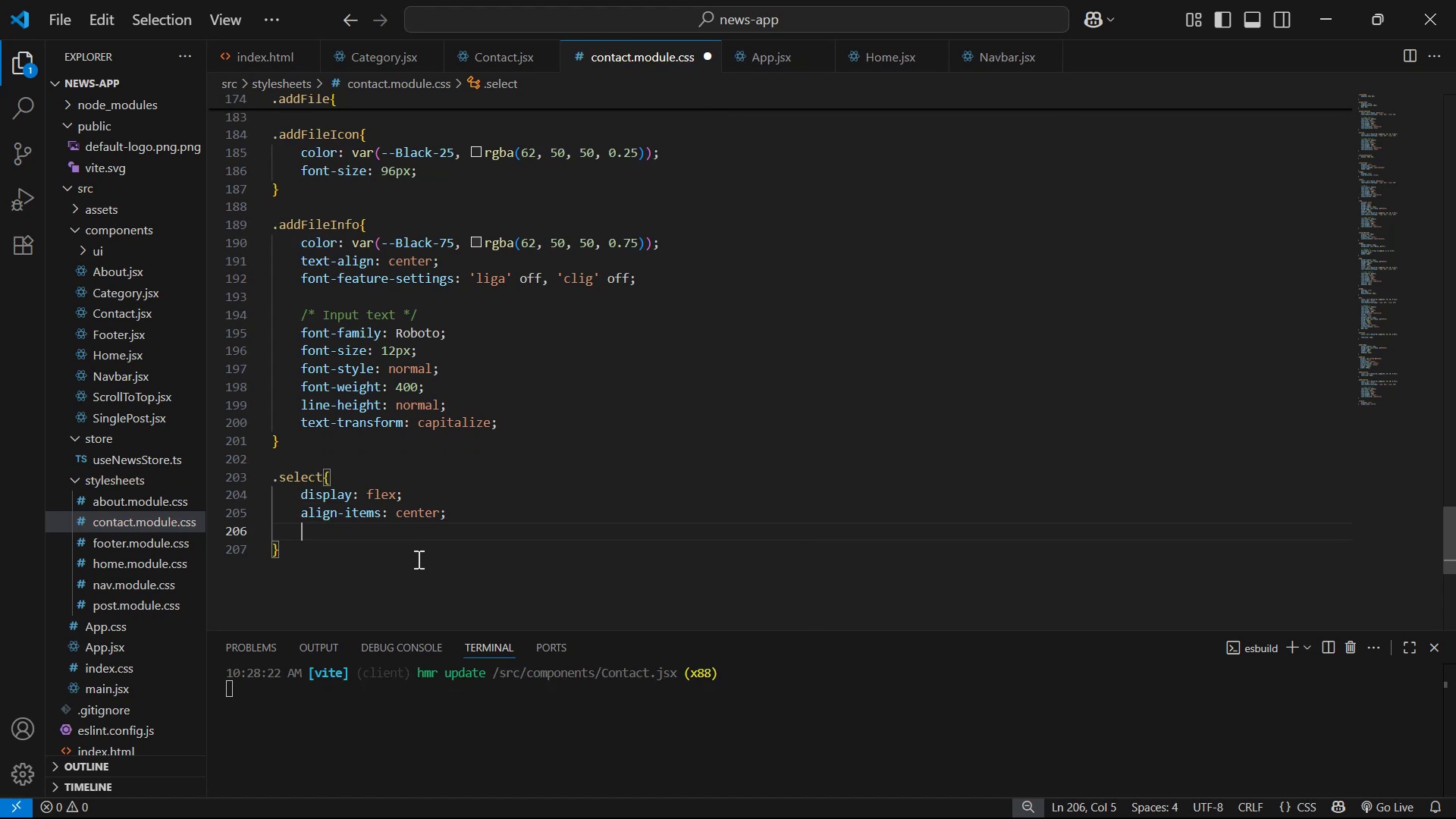 
key(Alt+Tab)
 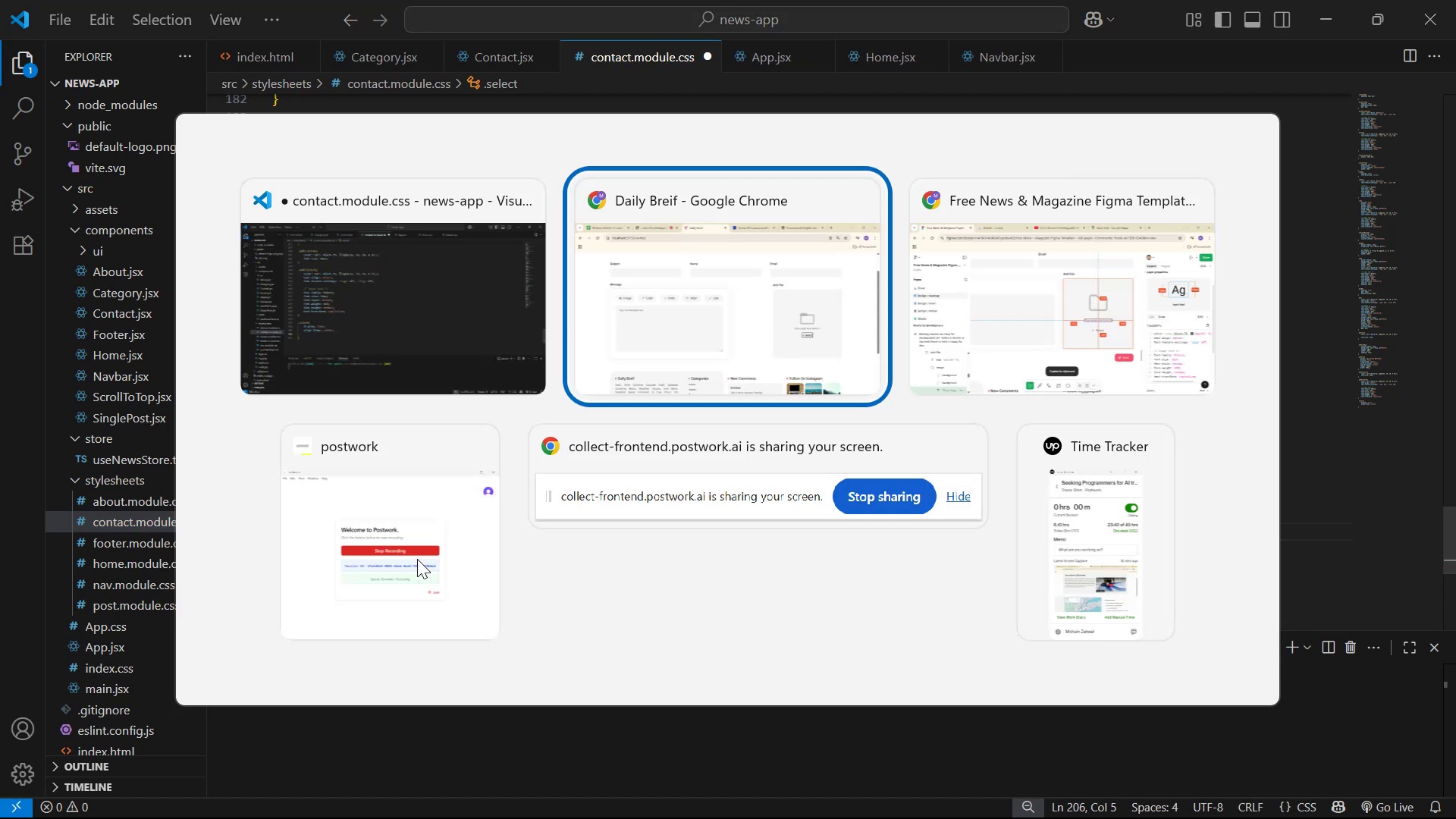 
key(Alt+Tab)
 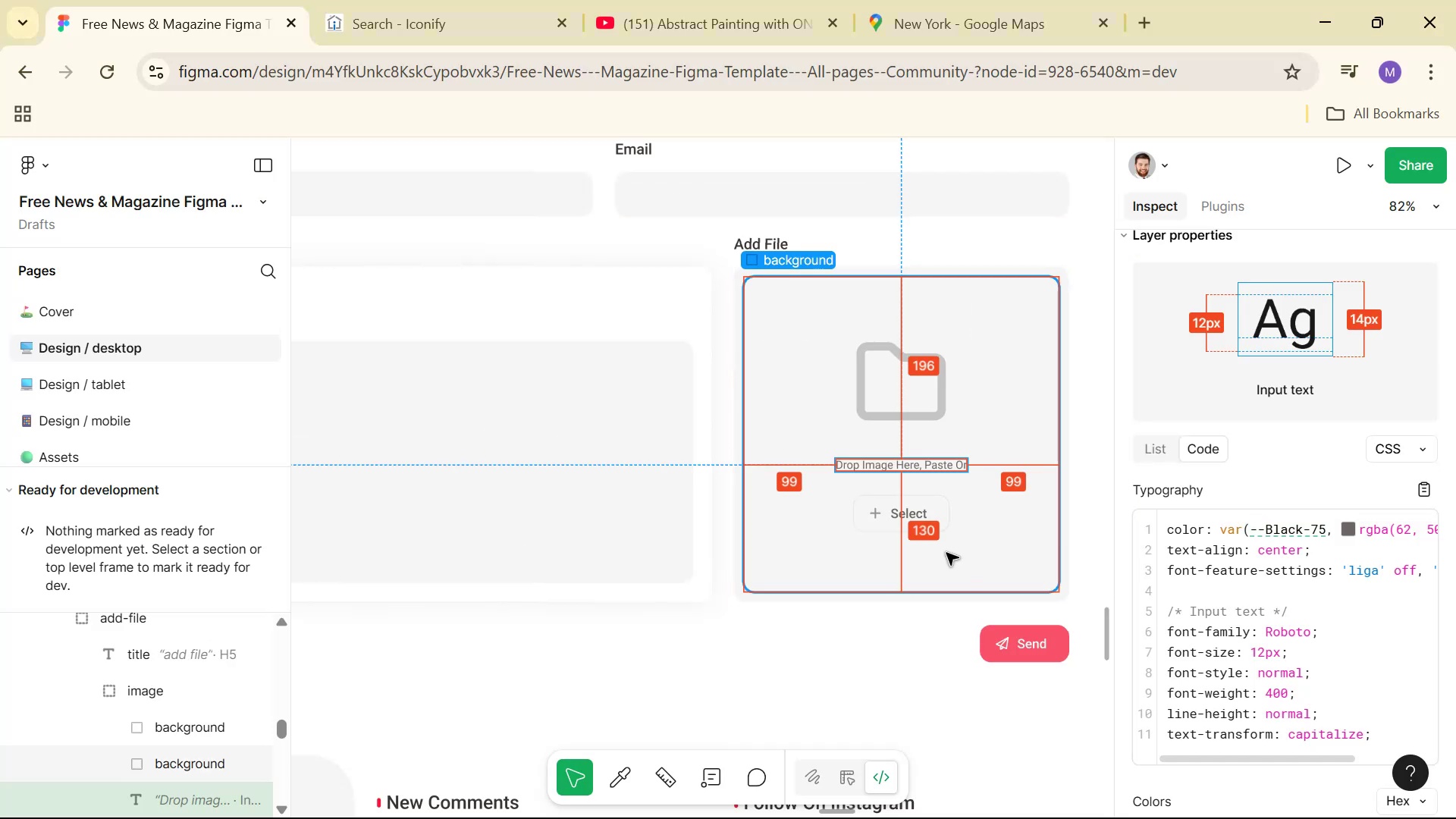 
hold_key(key=ControlLeft, duration=0.88)
 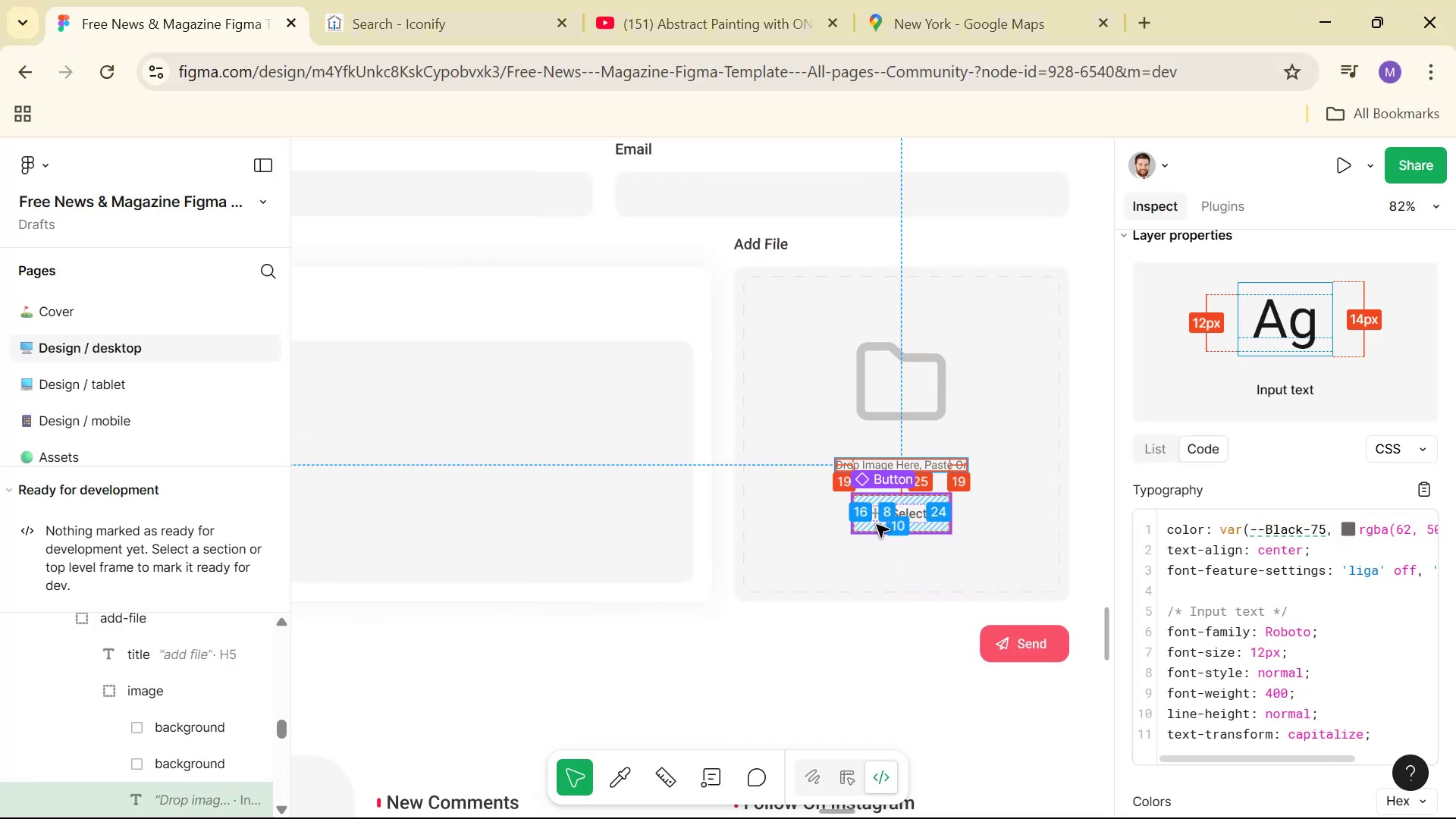 
left_click([876, 525])
 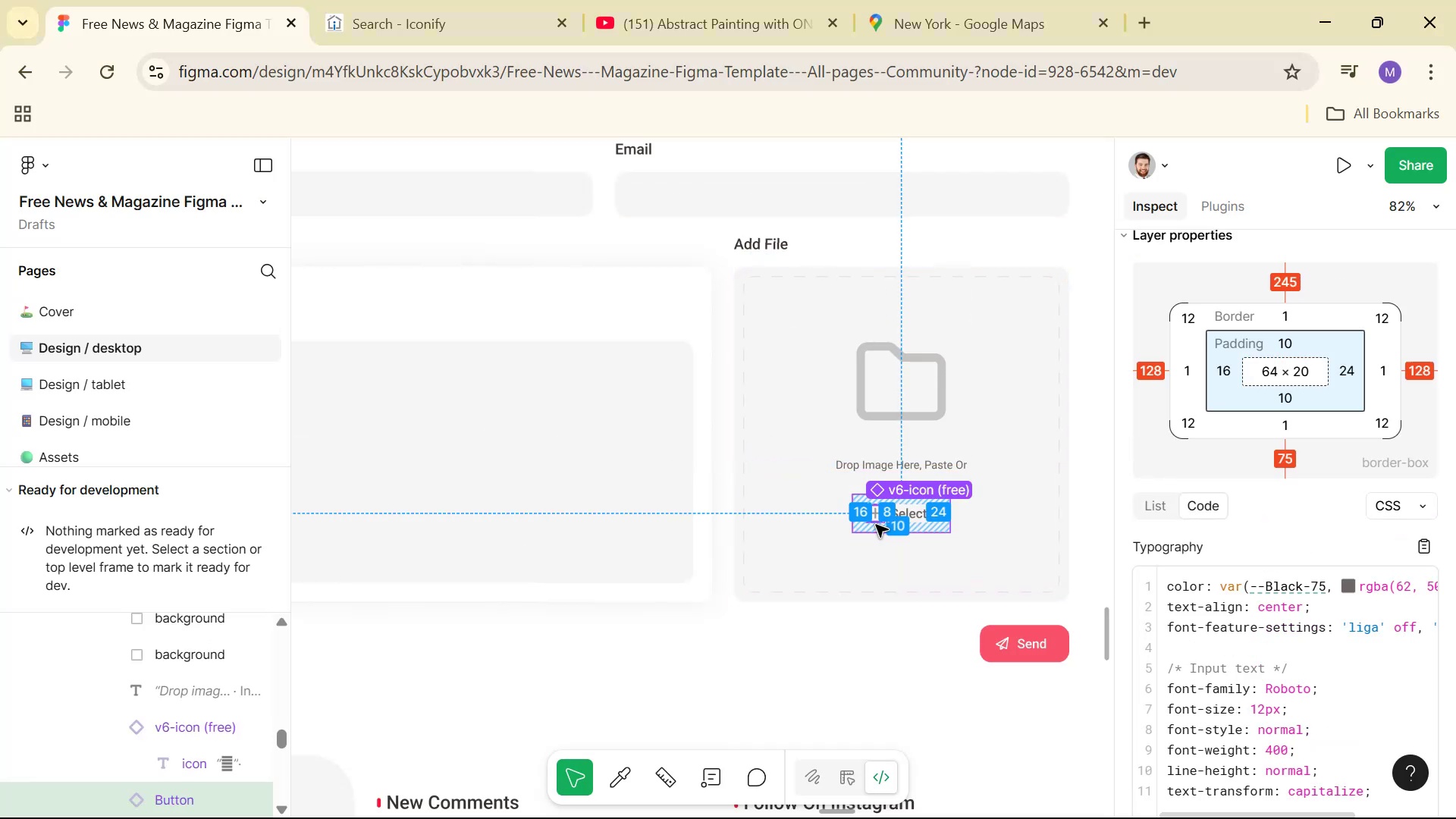 
key(Alt+AltLeft)
 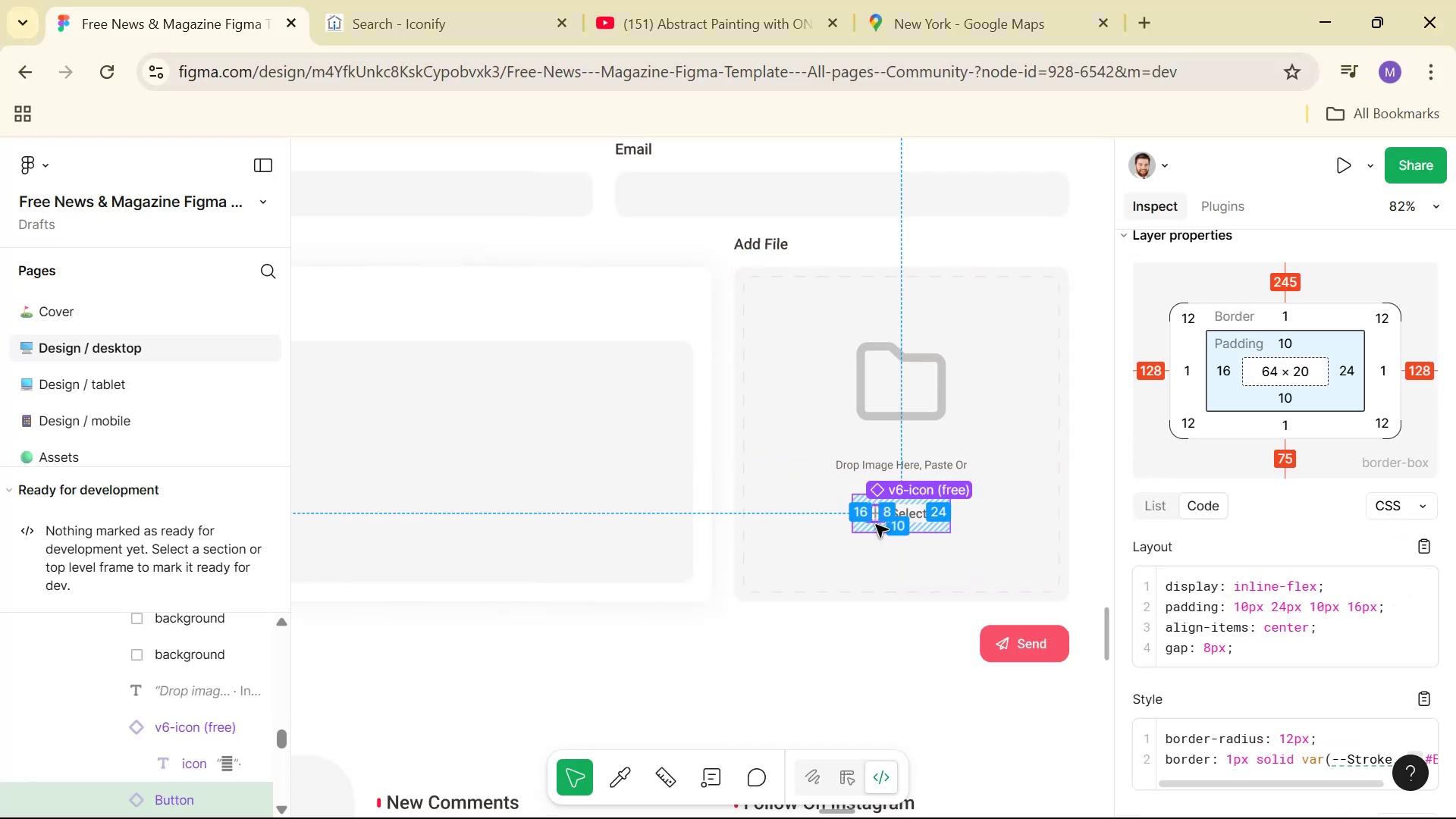 
key(Tab)
type(out)
 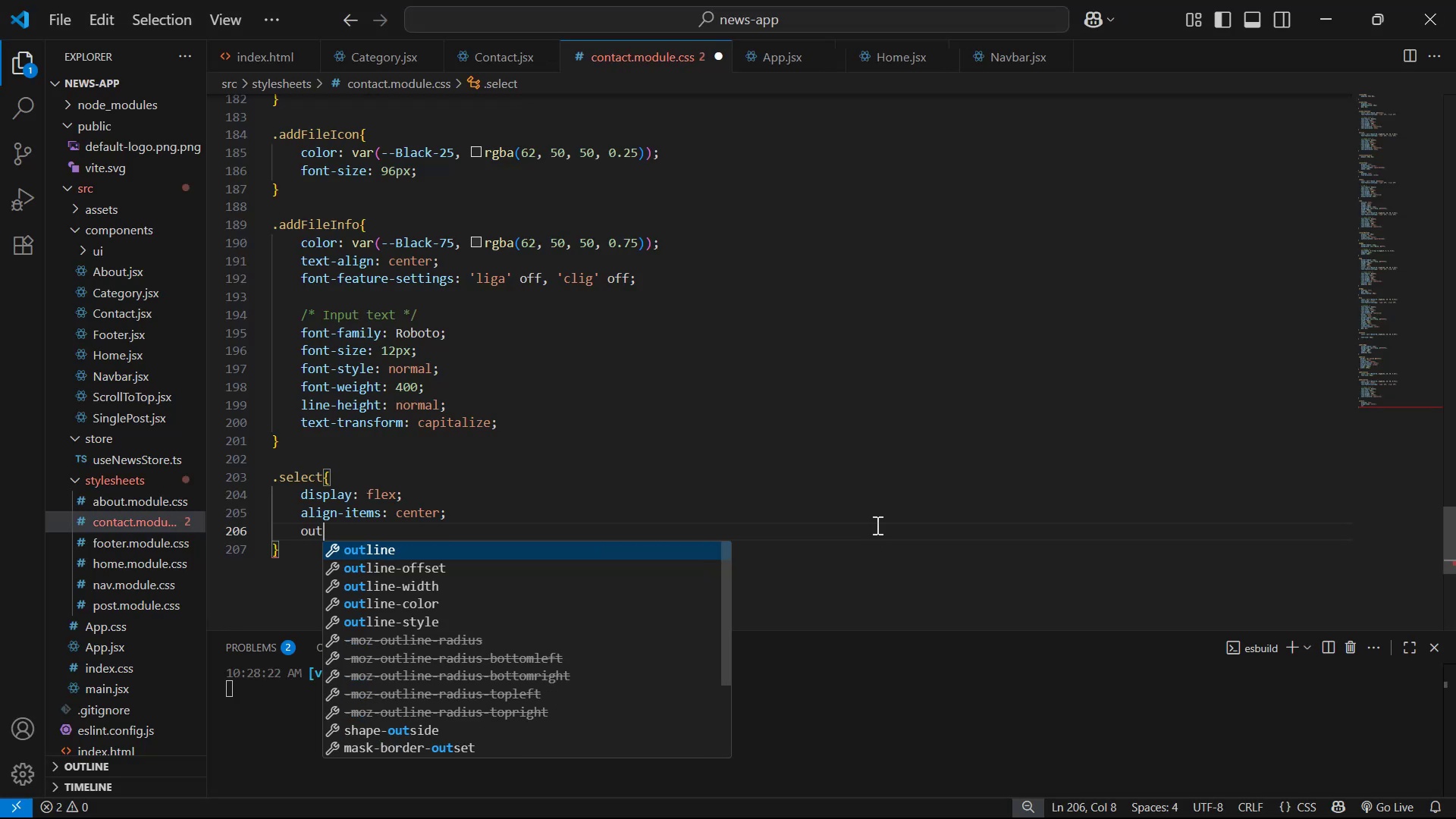 
key(Enter)
 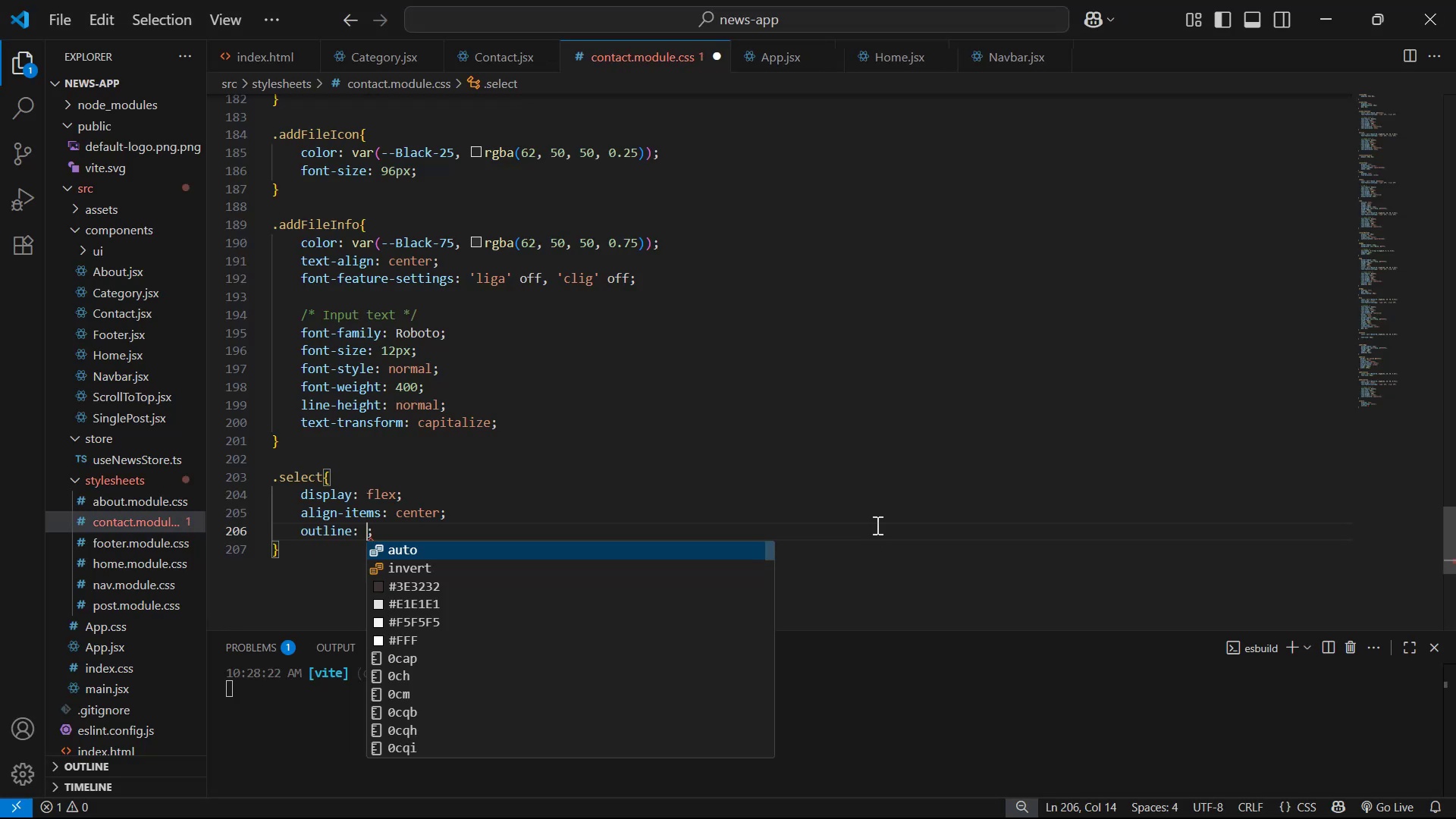 
type(no)
 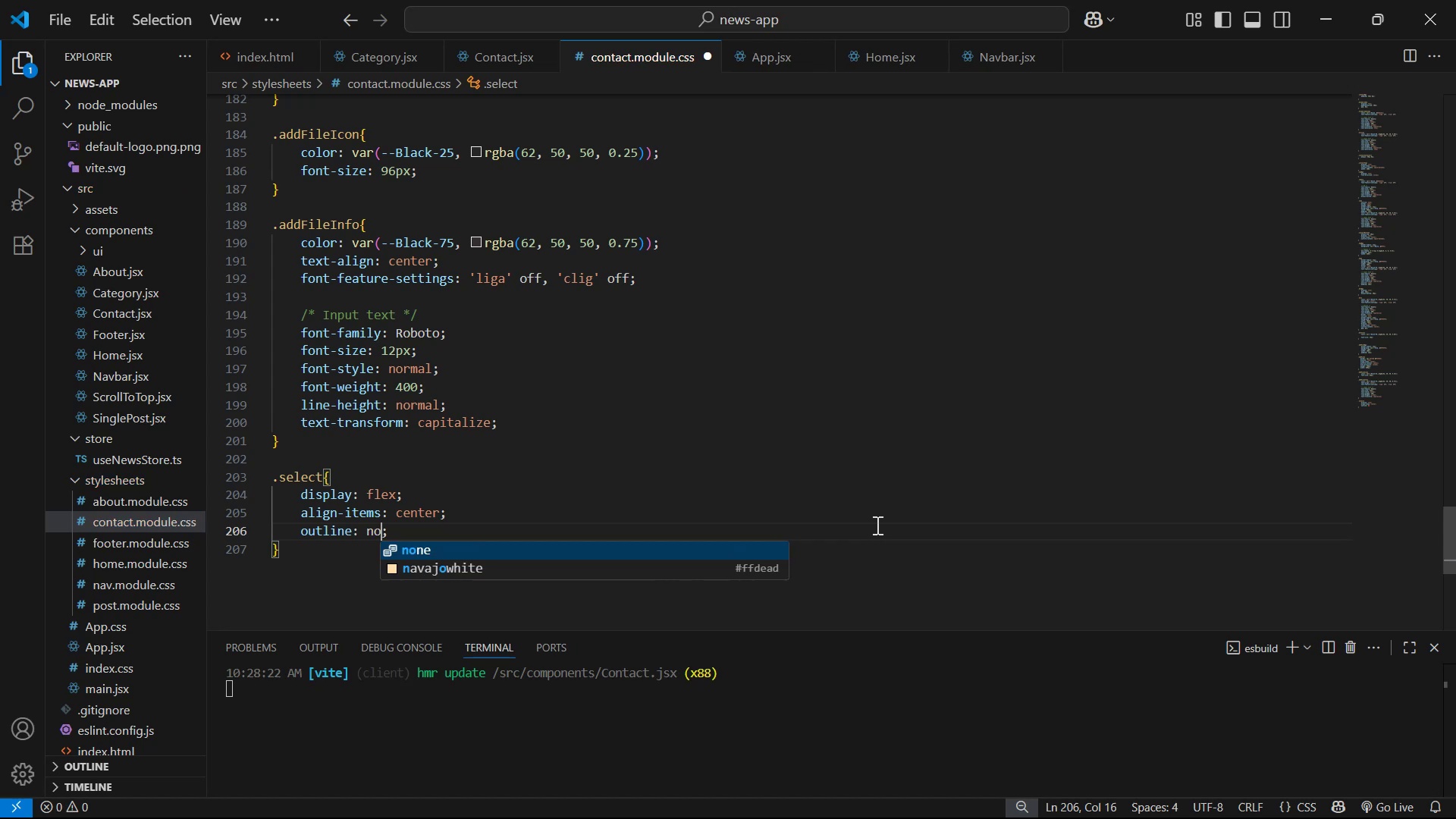 
key(Enter)
 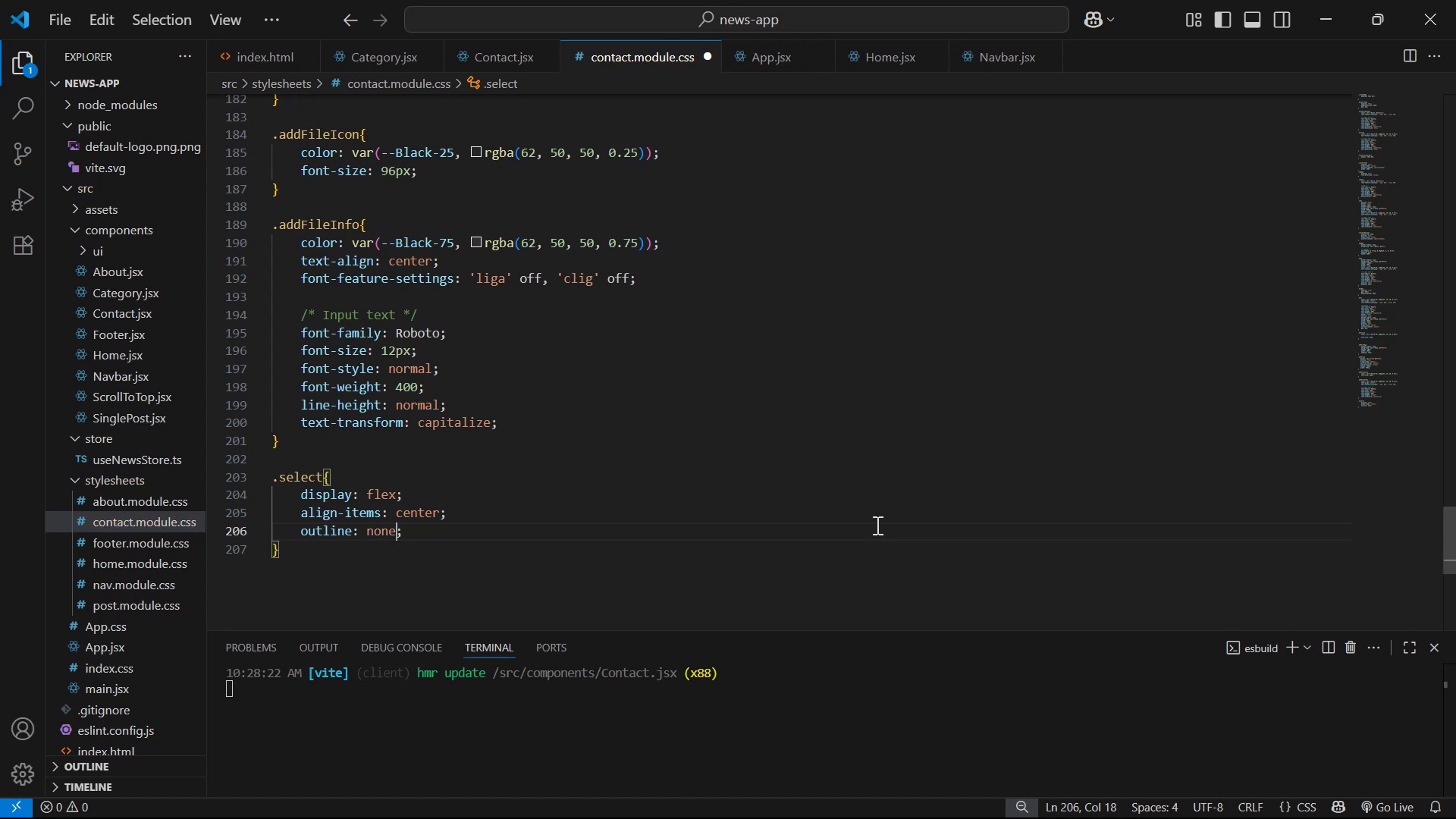 
key(ArrowRight)
 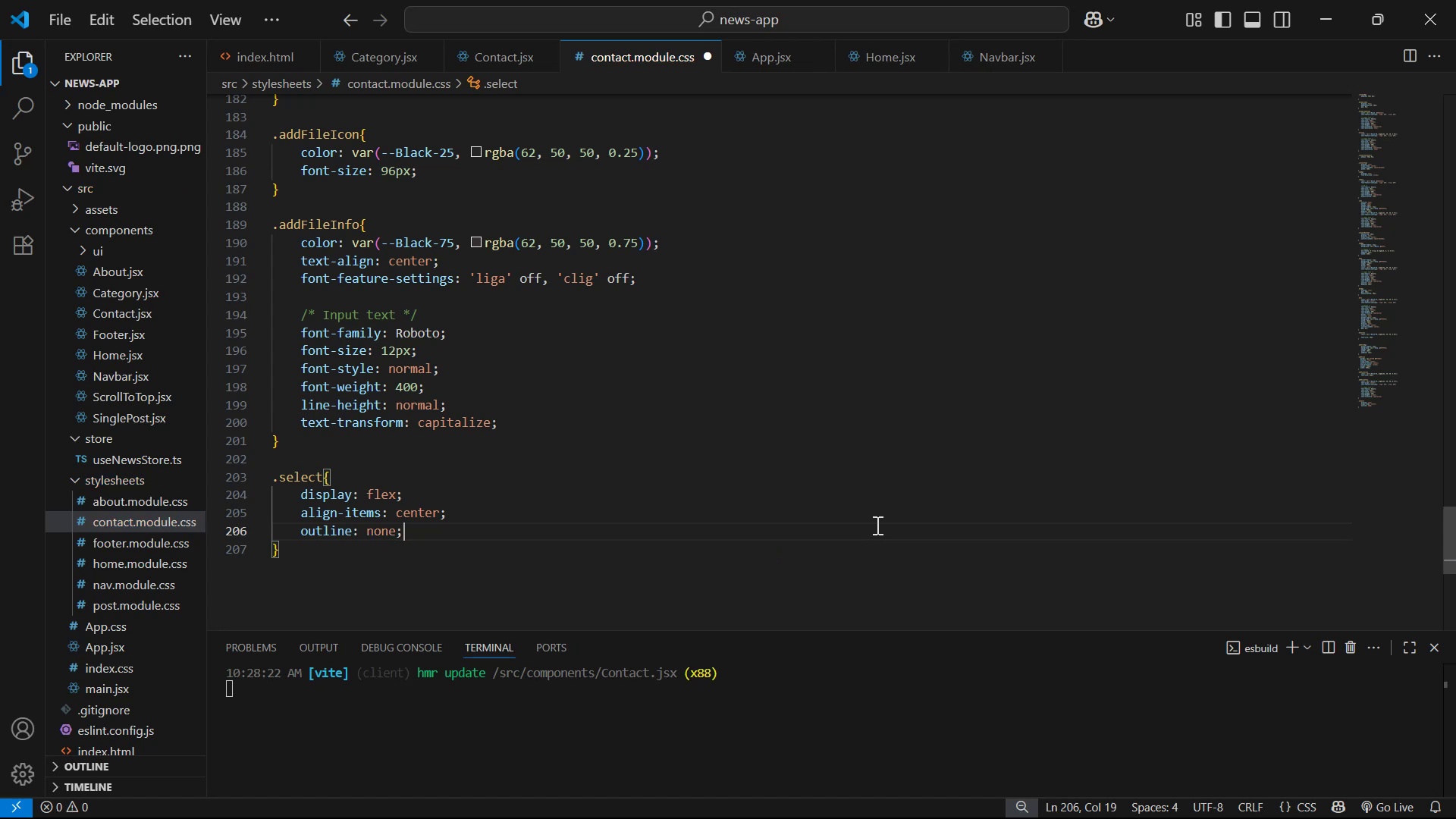 
key(Enter)
 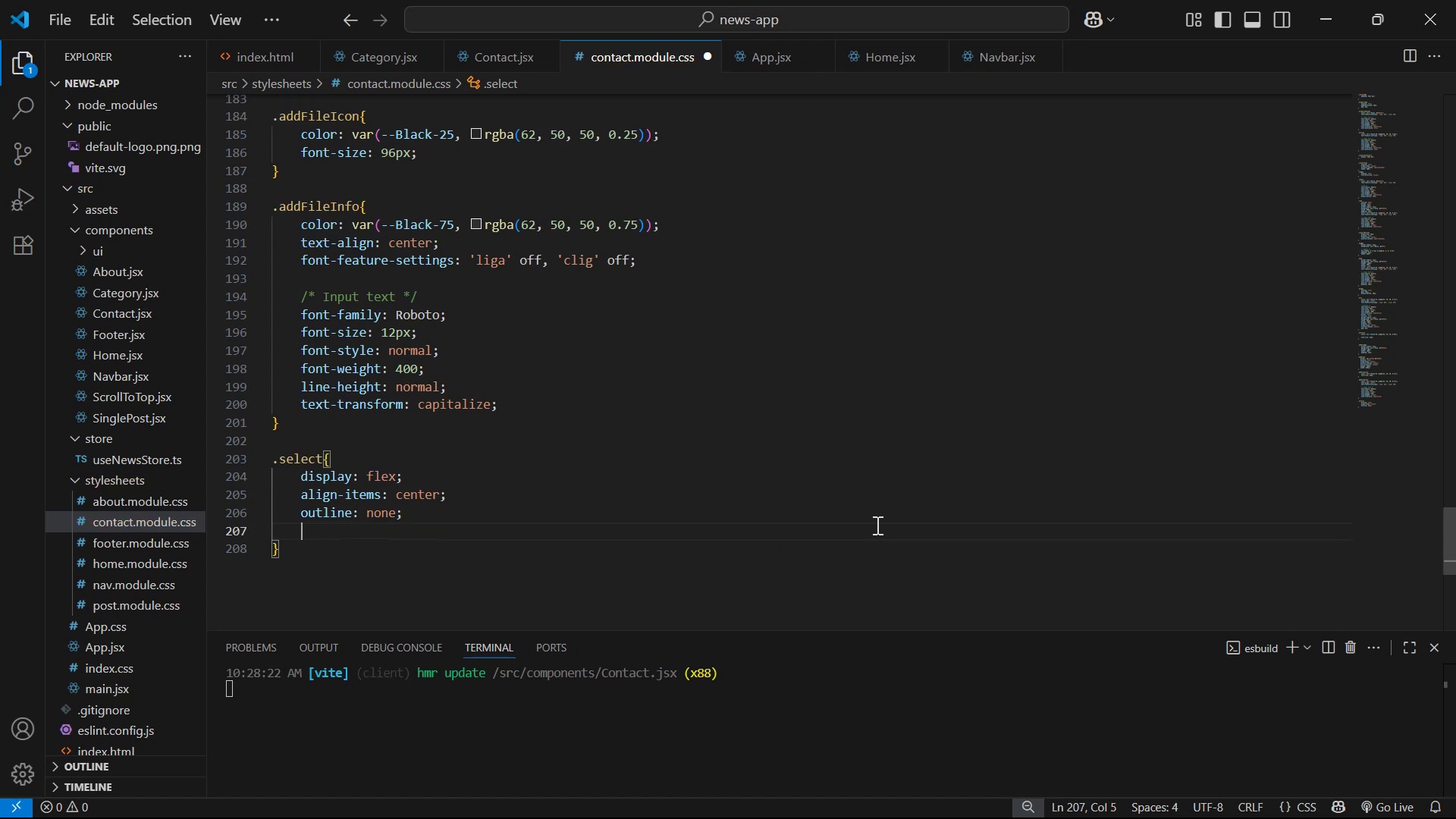 
type(bo)
key(Backspace)
key(Backspace)
key(Backspace)
 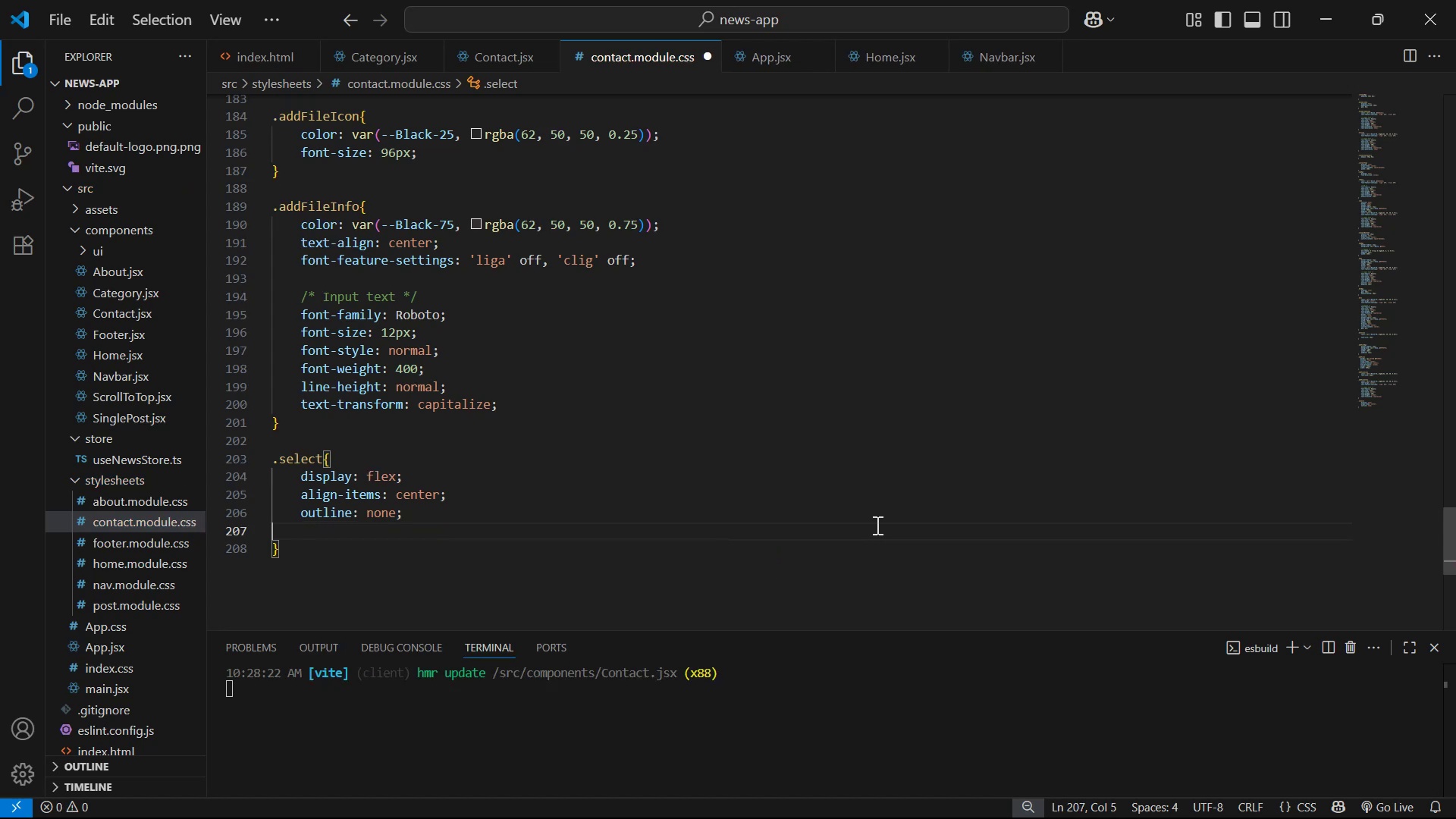 
key(Control+S)
 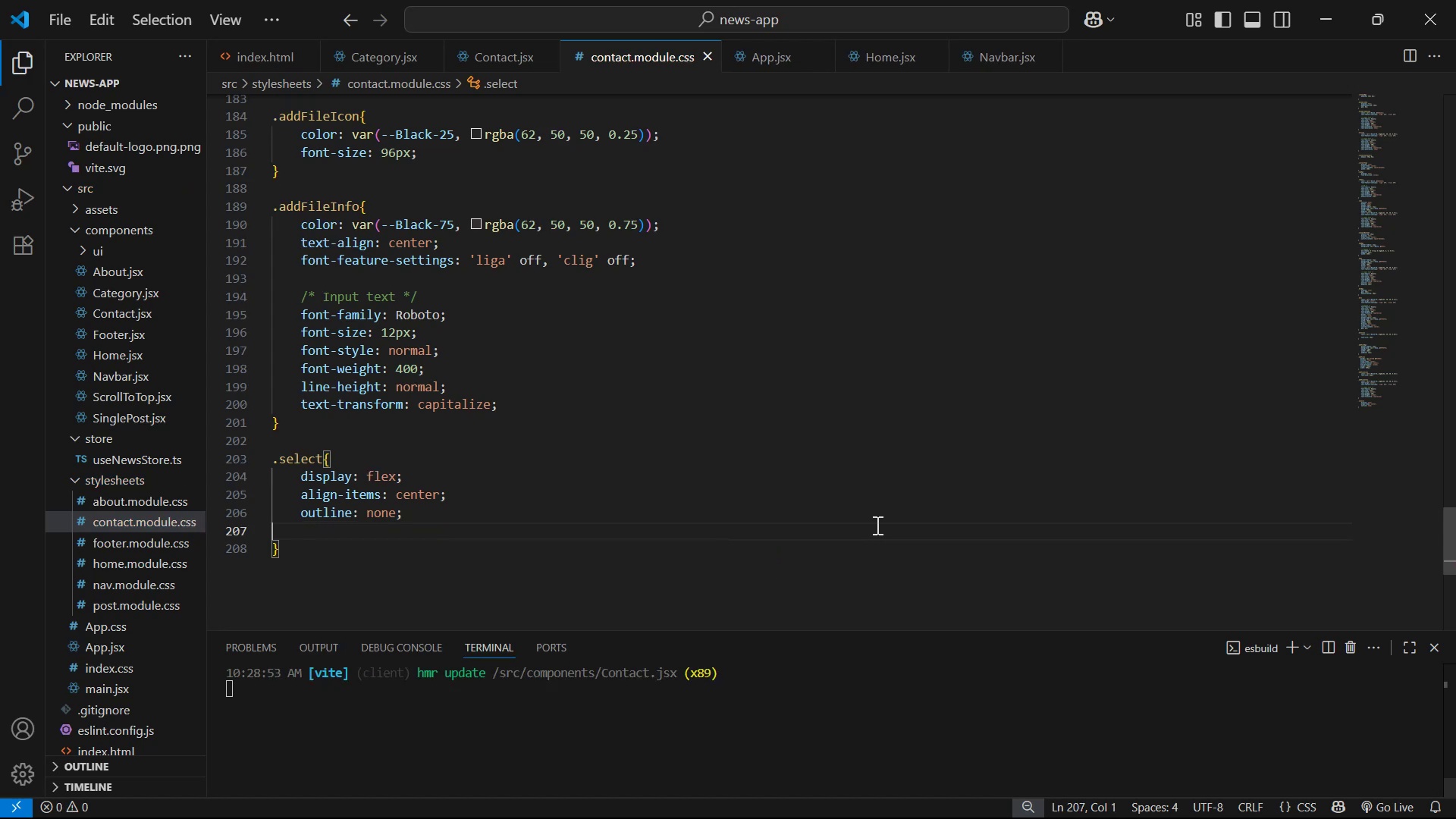 
key(Alt+AltLeft)
 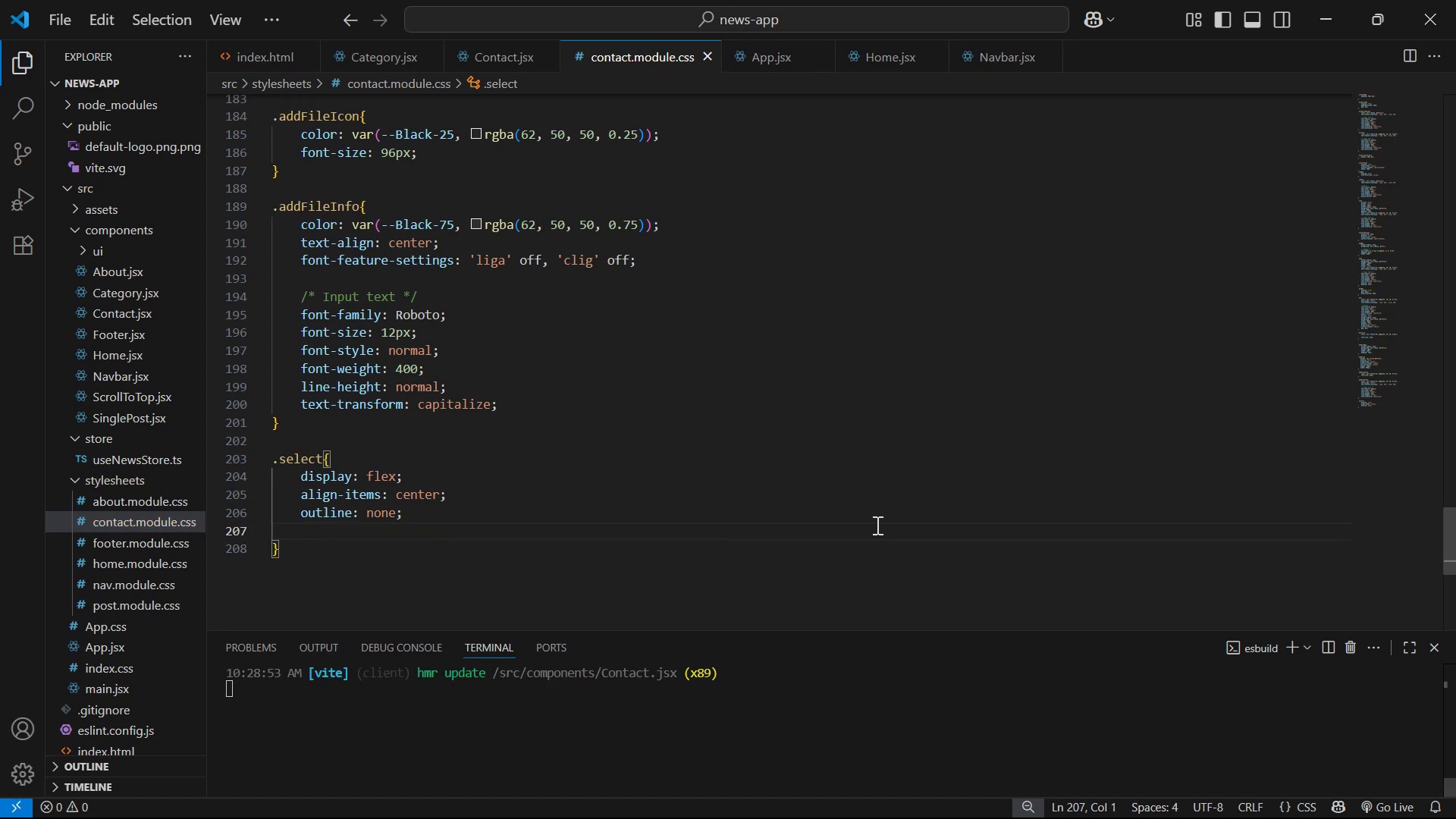 
key(Alt+Tab)
 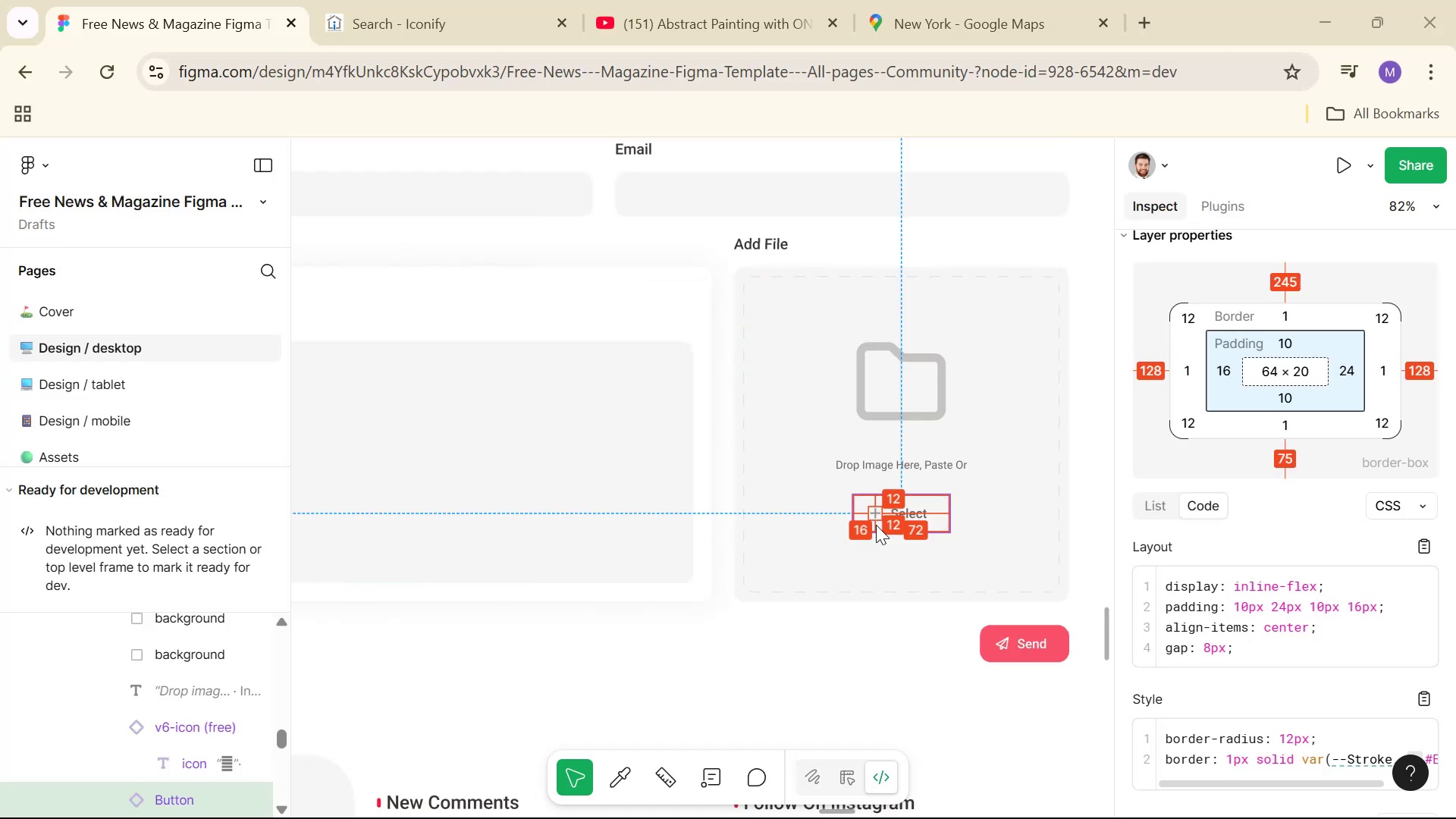 
key(Alt+AltLeft)
 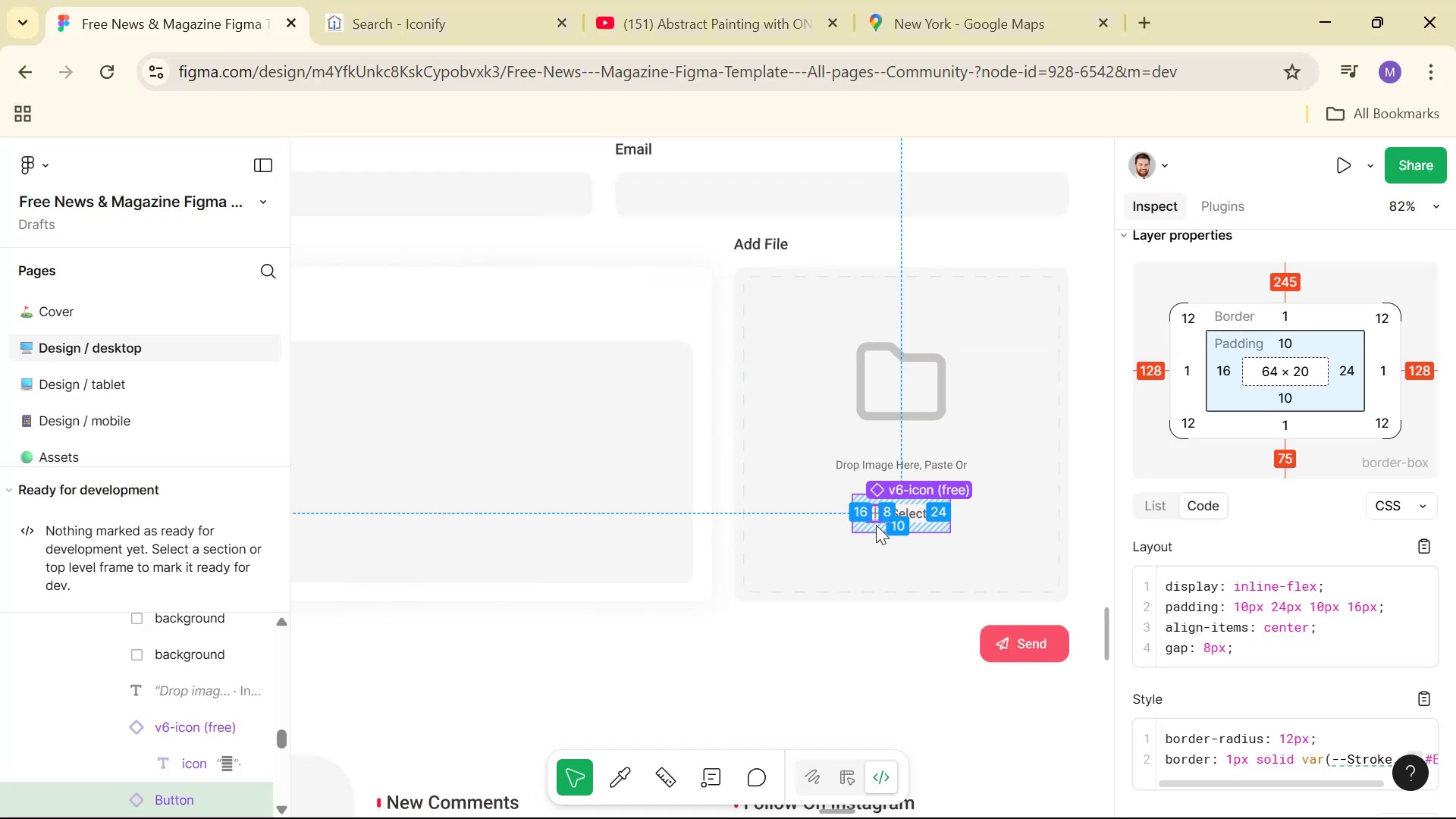 
key(Alt+Tab)
 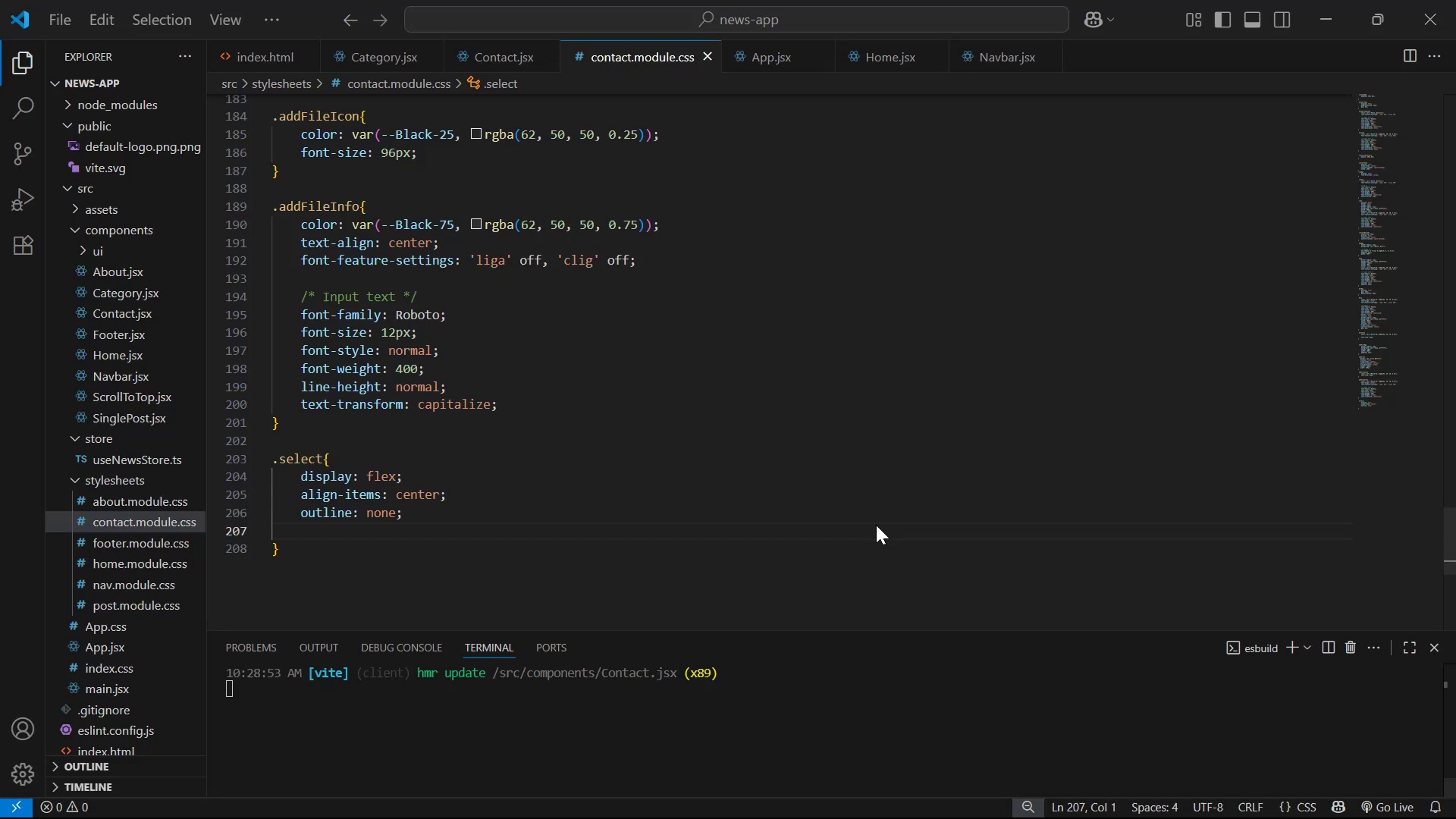 
key(Backspace)
 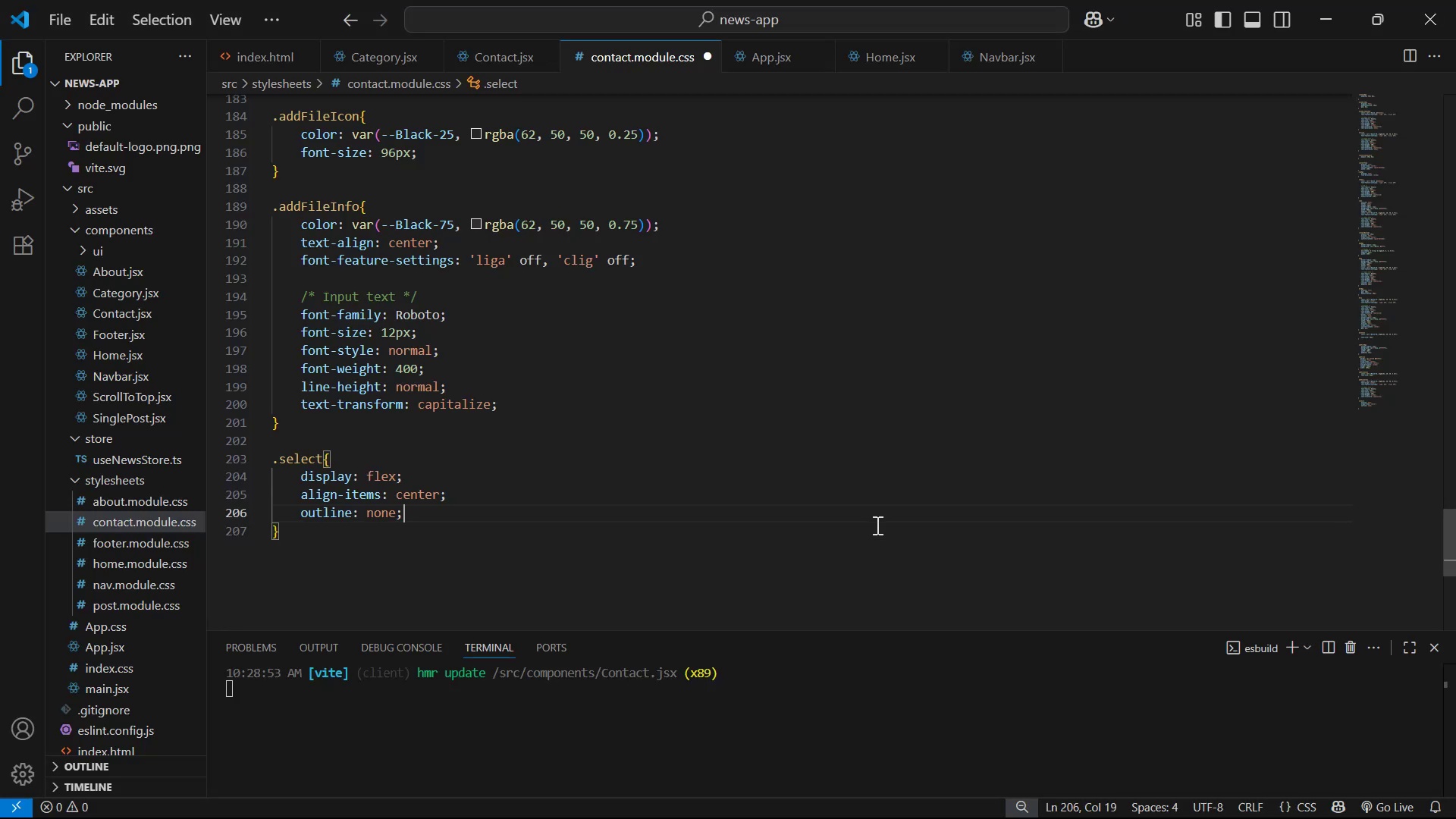 
key(Control+ControlLeft)
 